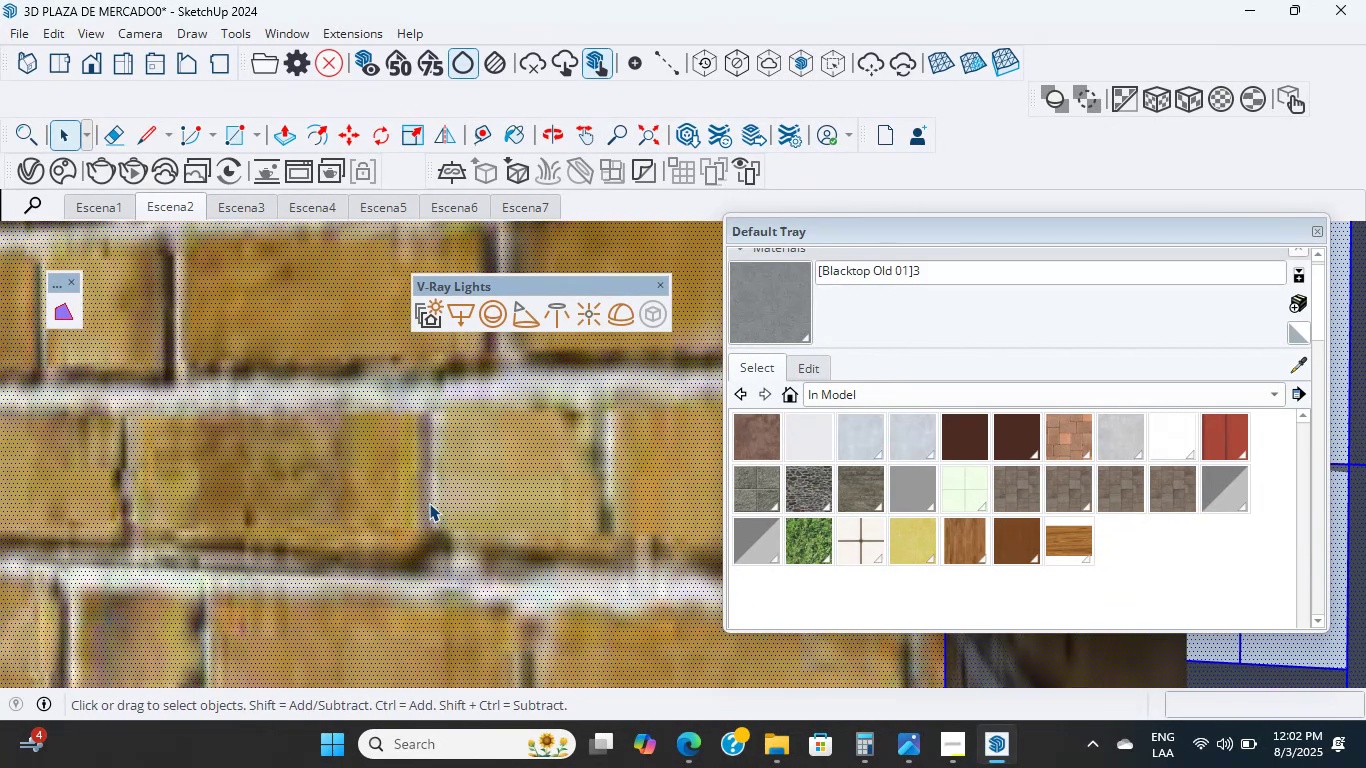 
triple_click([429, 503])
 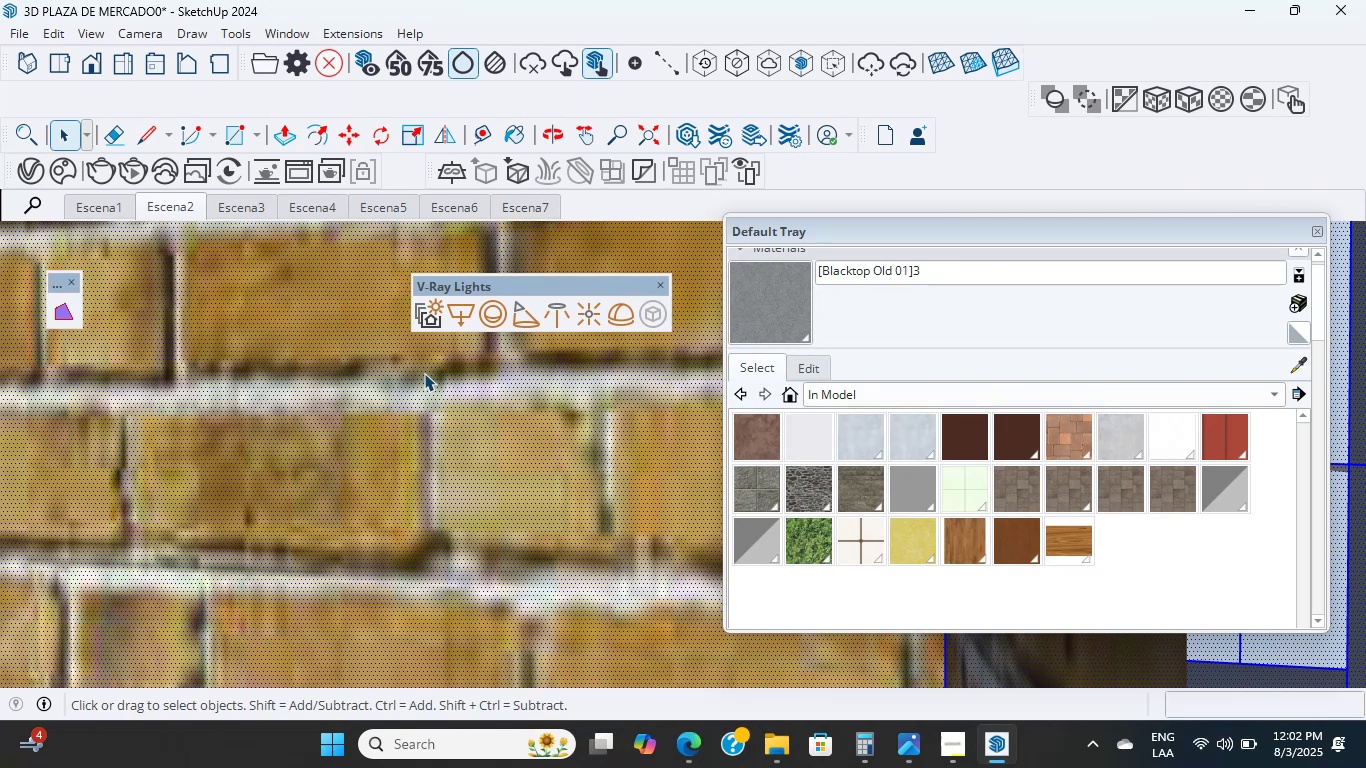 
wait(9.63)
 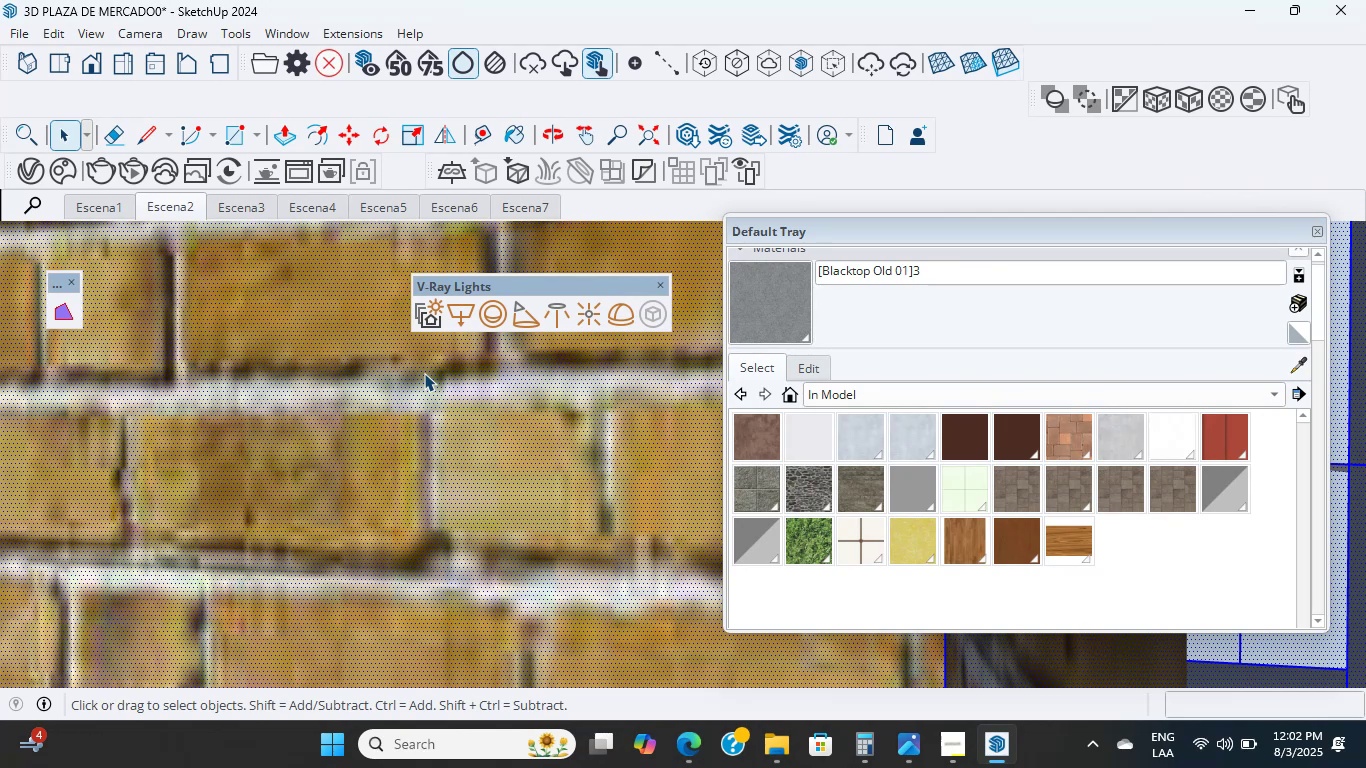 
scroll: coordinate [1076, 767], scroll_direction: none, amount: 0.0
 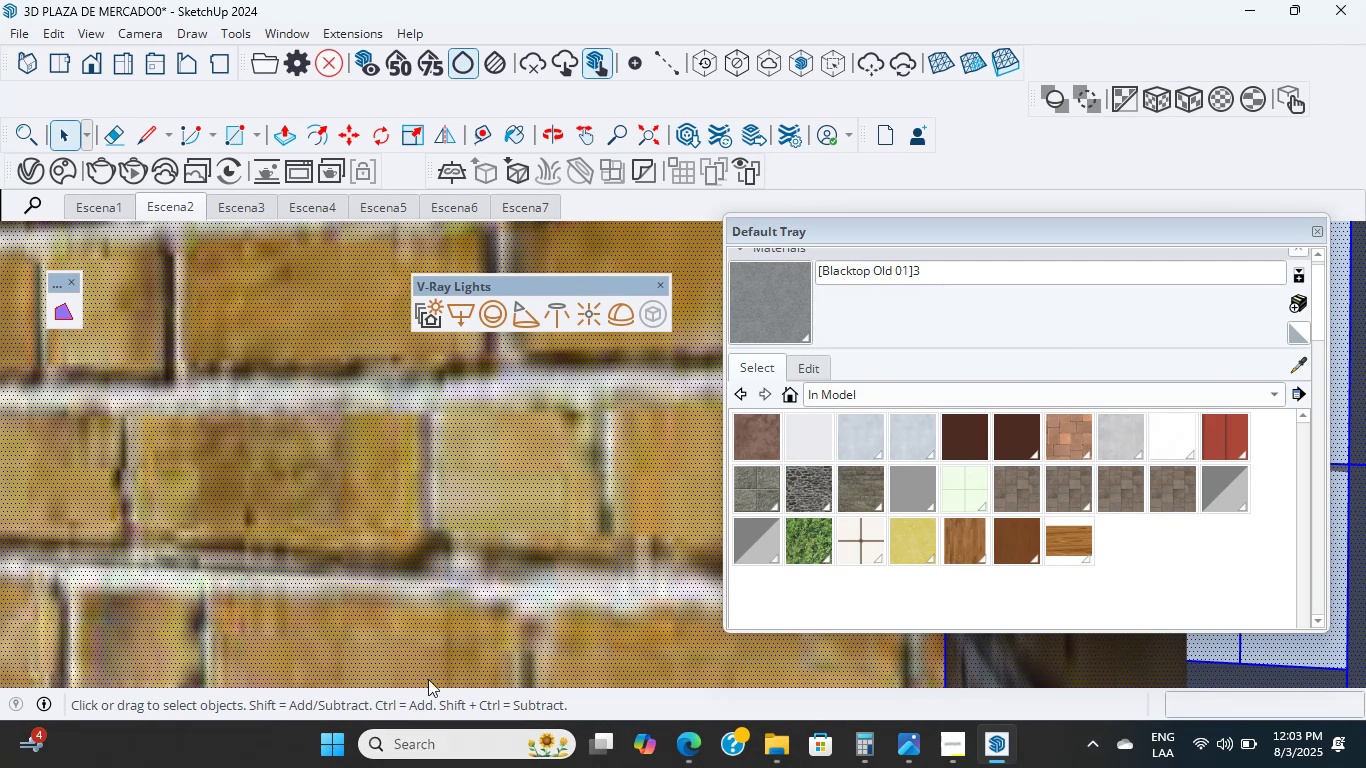 
scroll: coordinate [517, 474], scroll_direction: down, amount: 10.0
 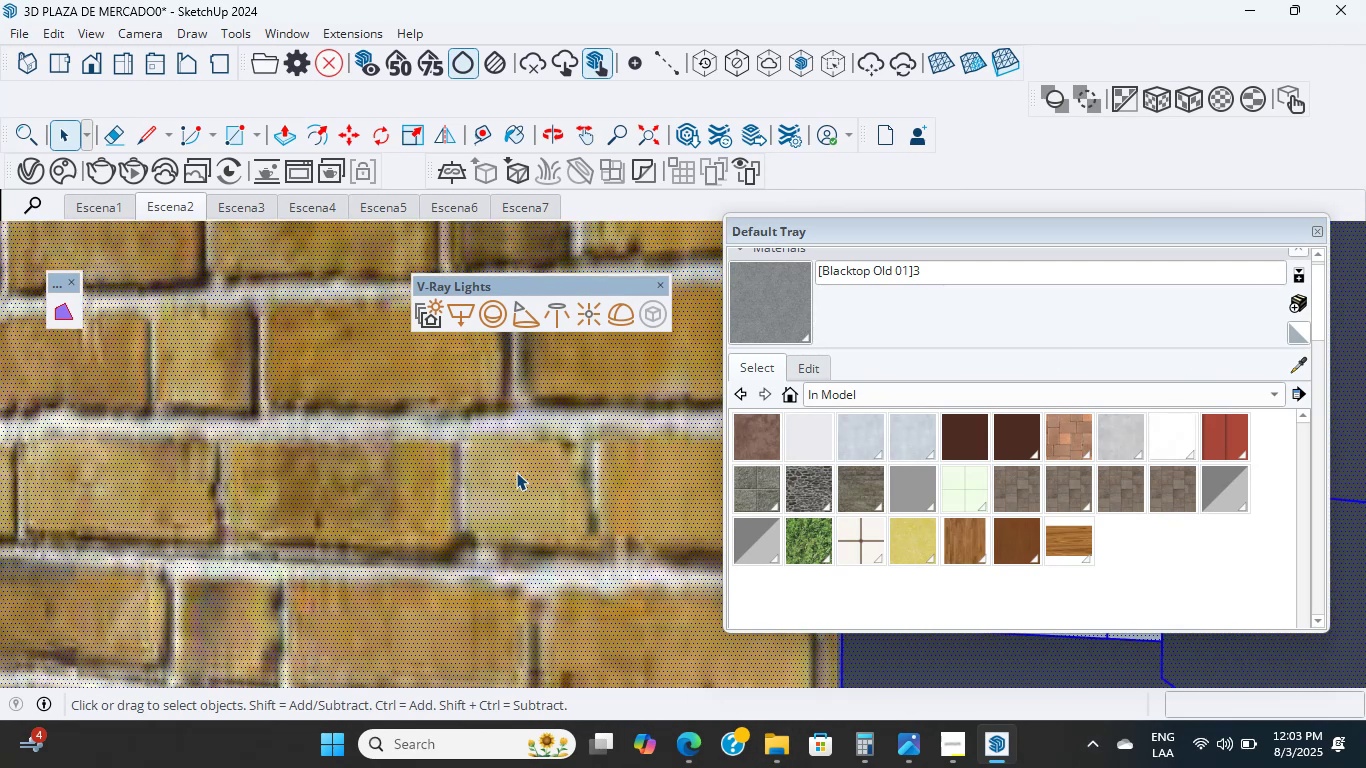 
double_click([516, 472])
 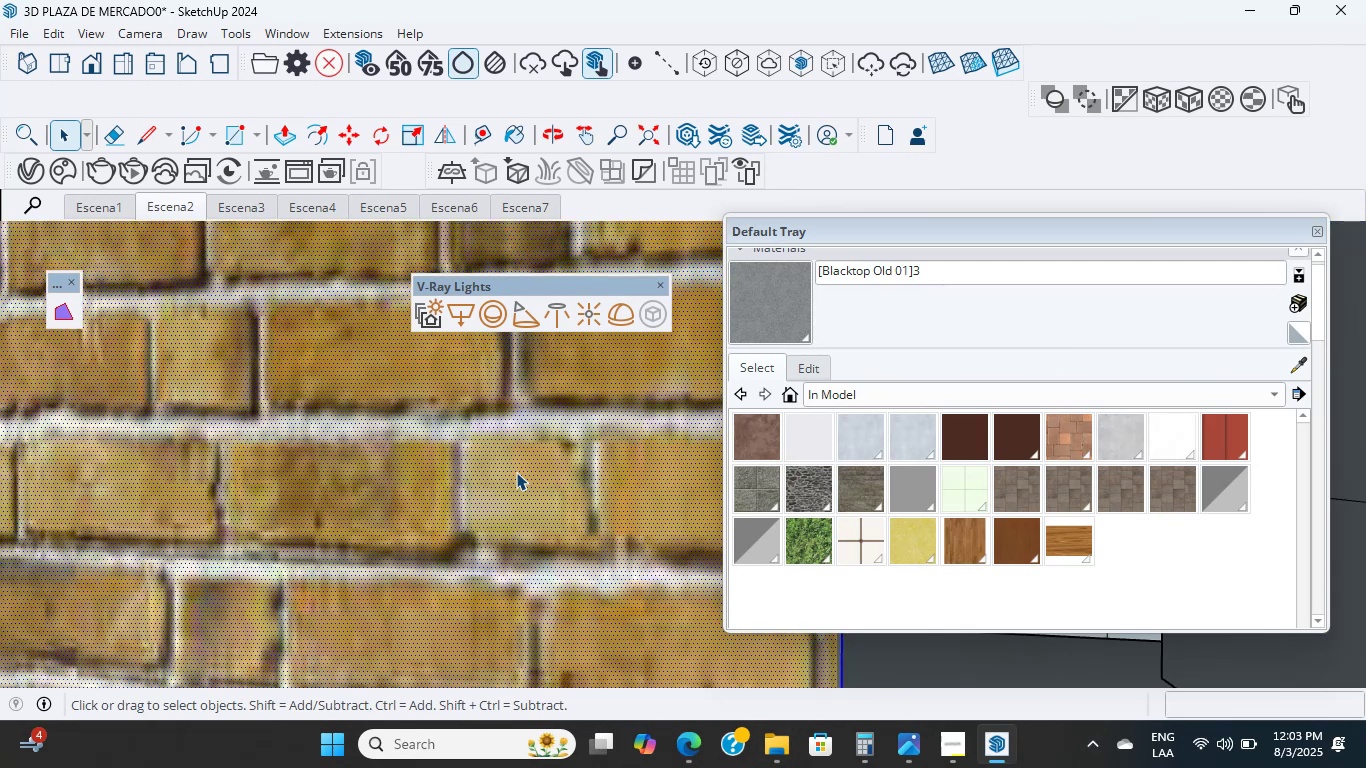 
triple_click([516, 472])
 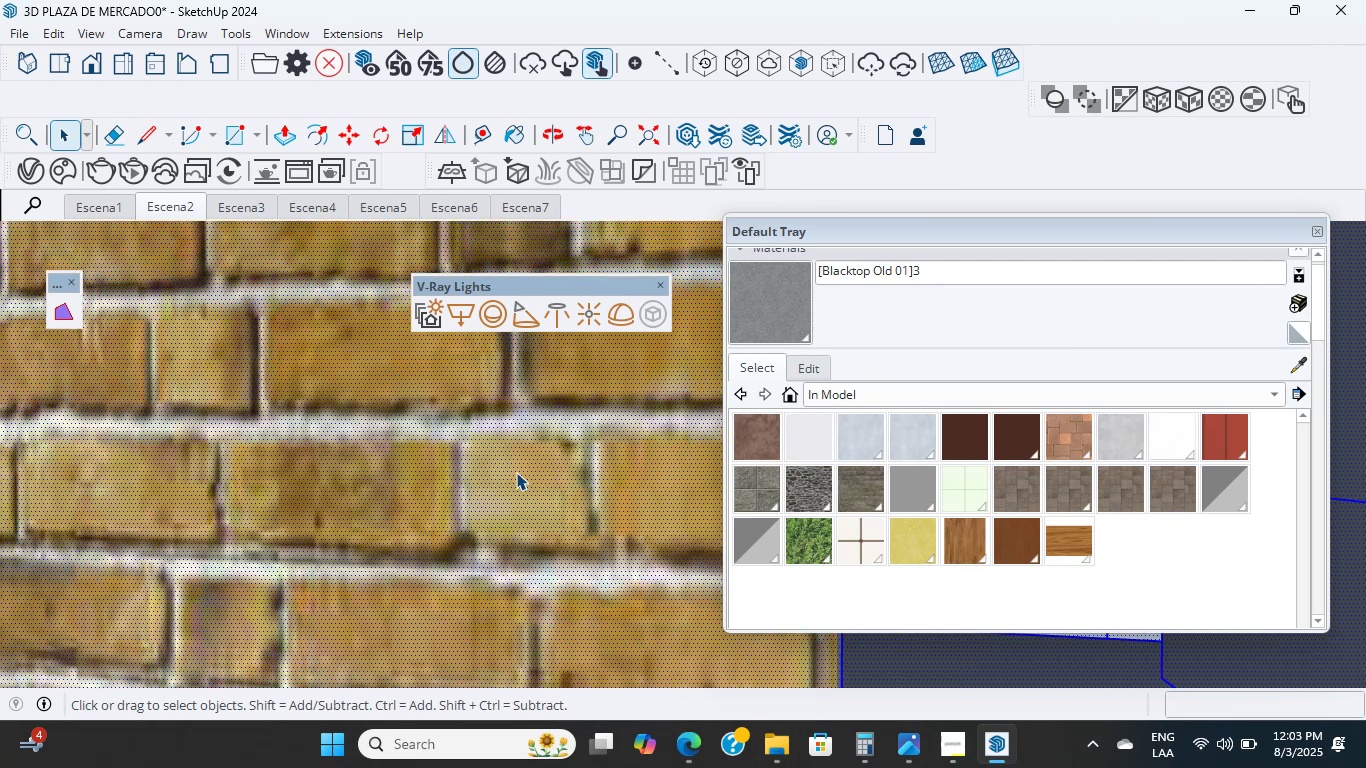 
double_click([516, 472])
 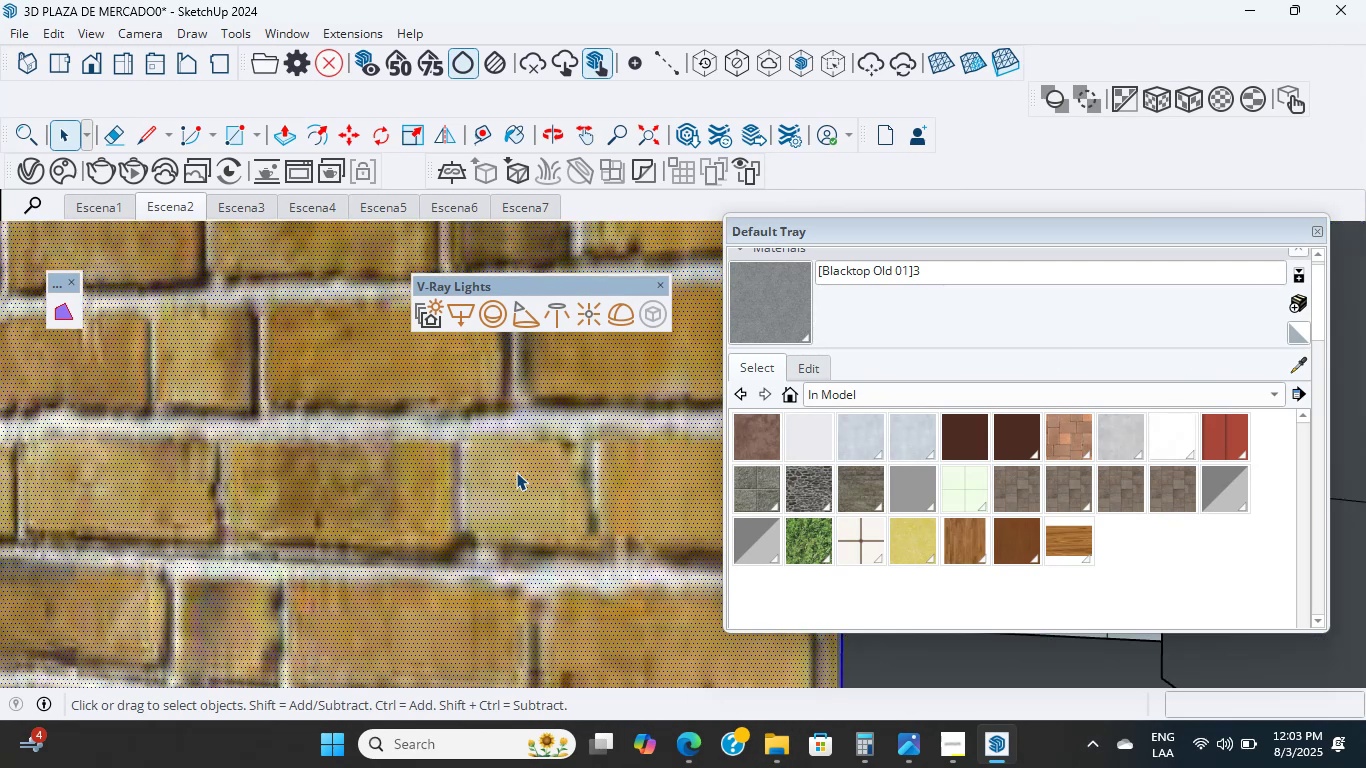 
triple_click([516, 472])
 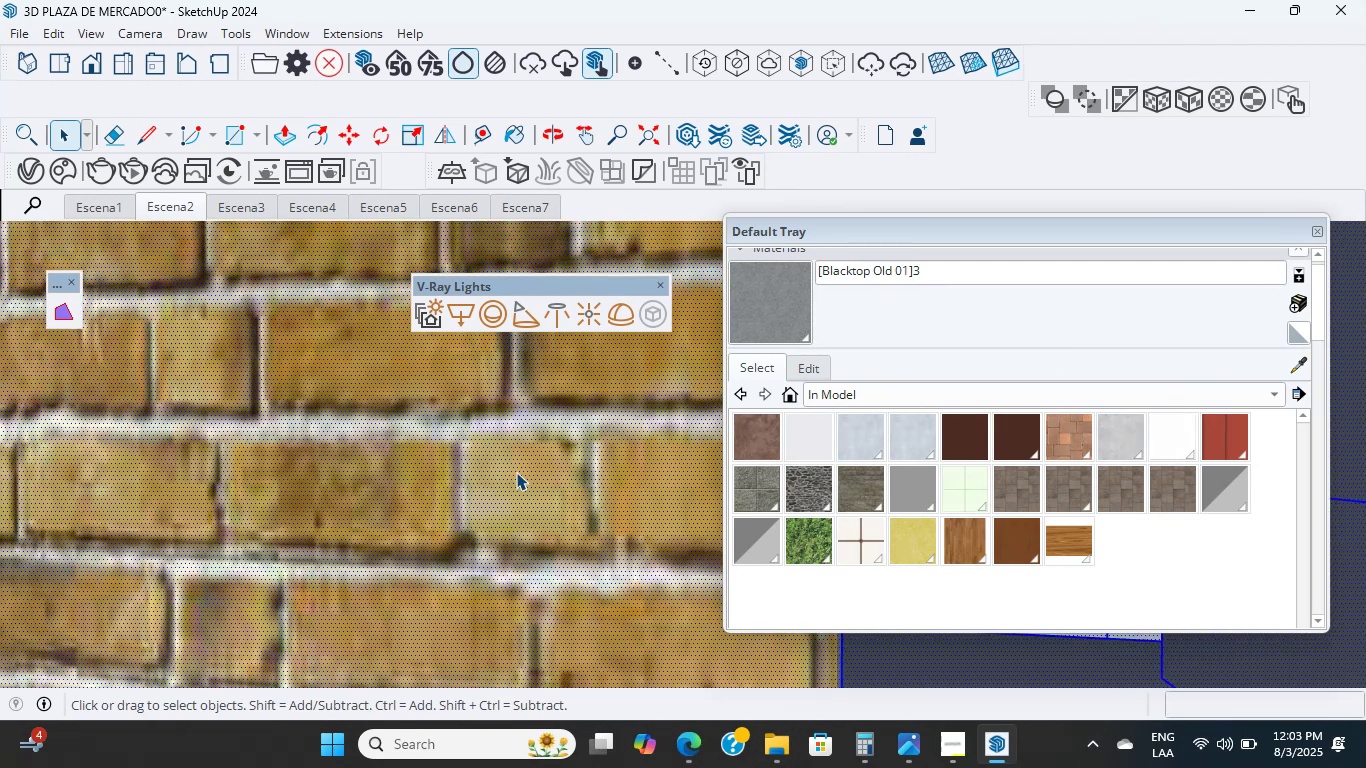 
double_click([516, 472])
 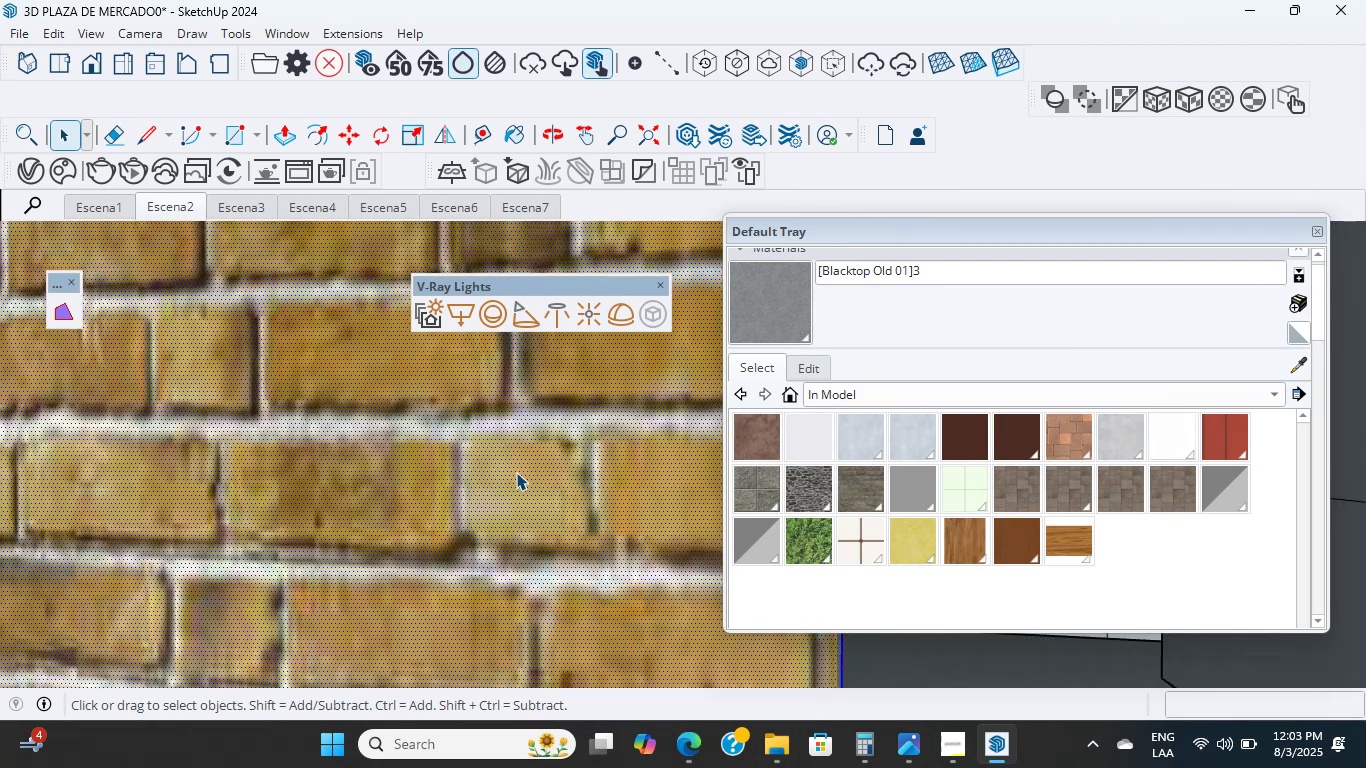 
triple_click([516, 472])
 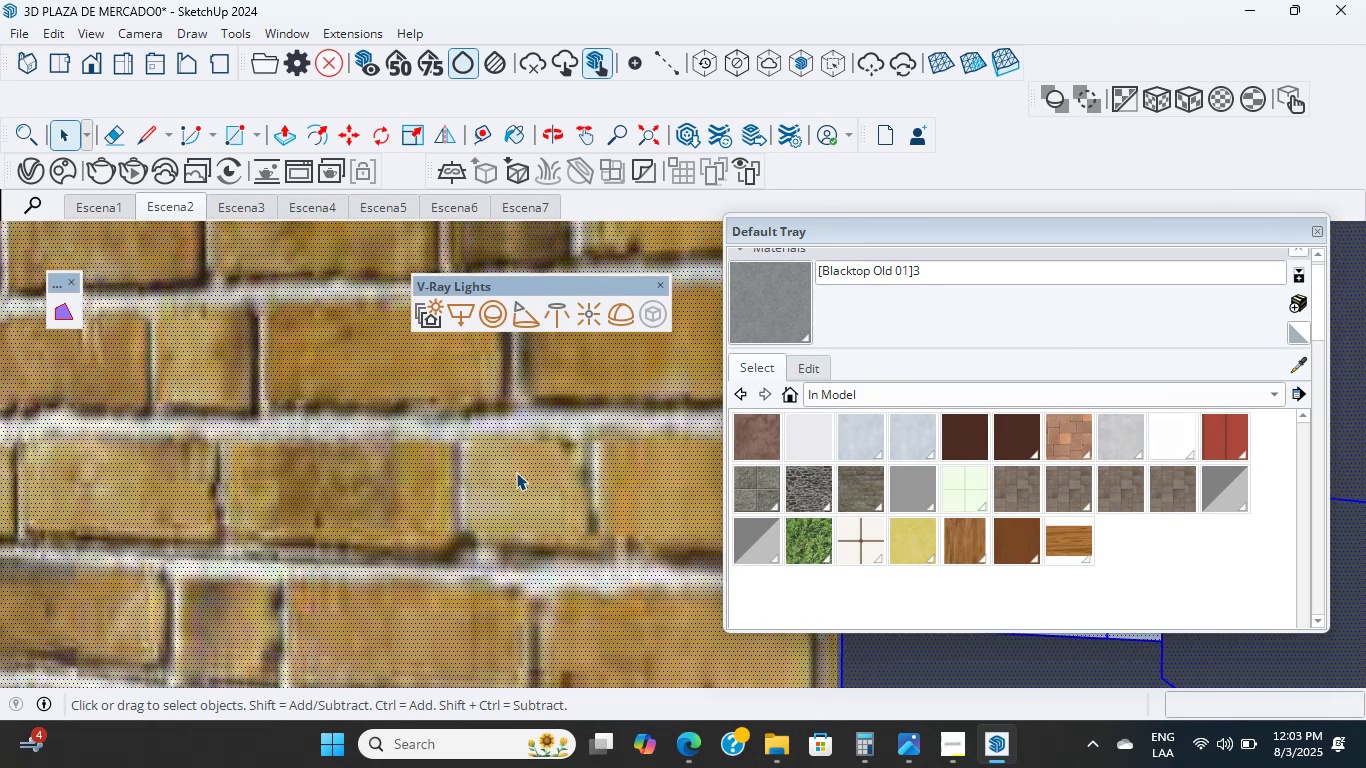 
double_click([516, 472])
 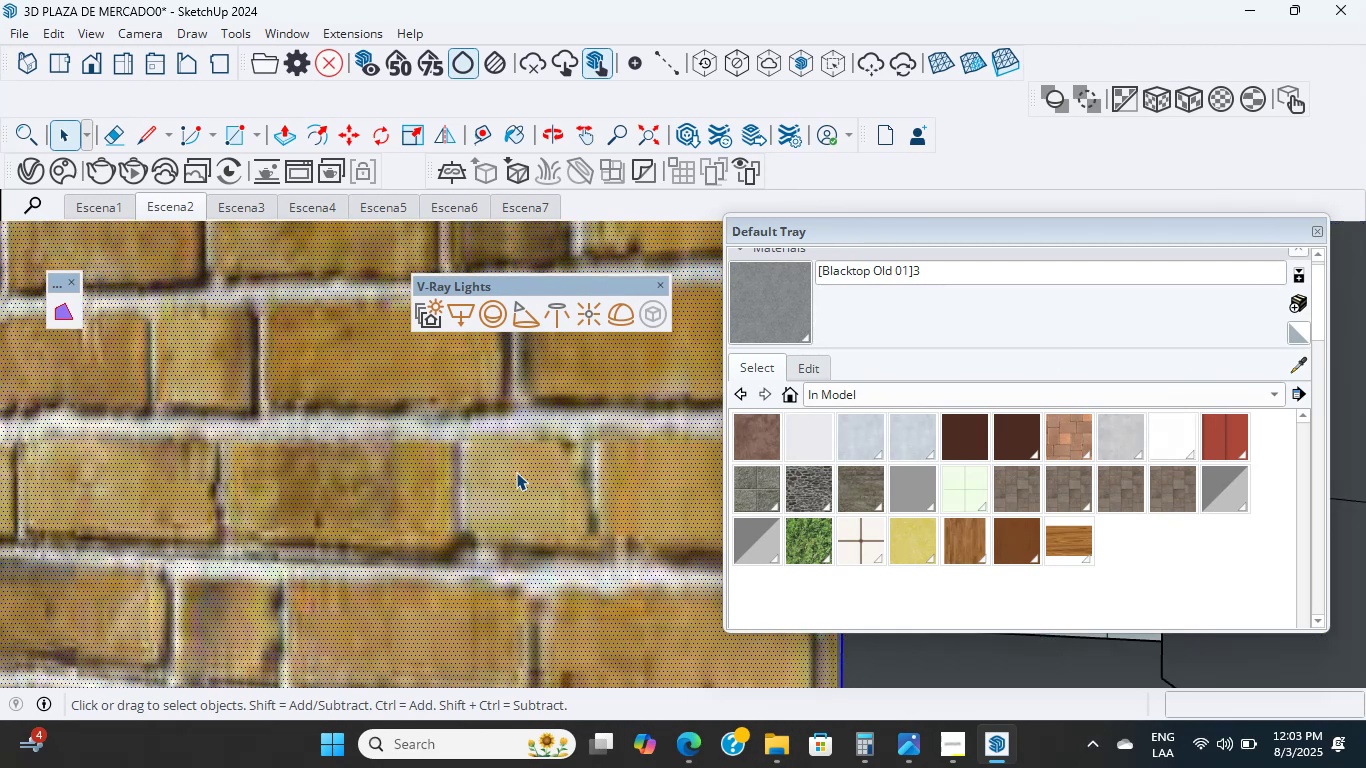 
triple_click([516, 472])
 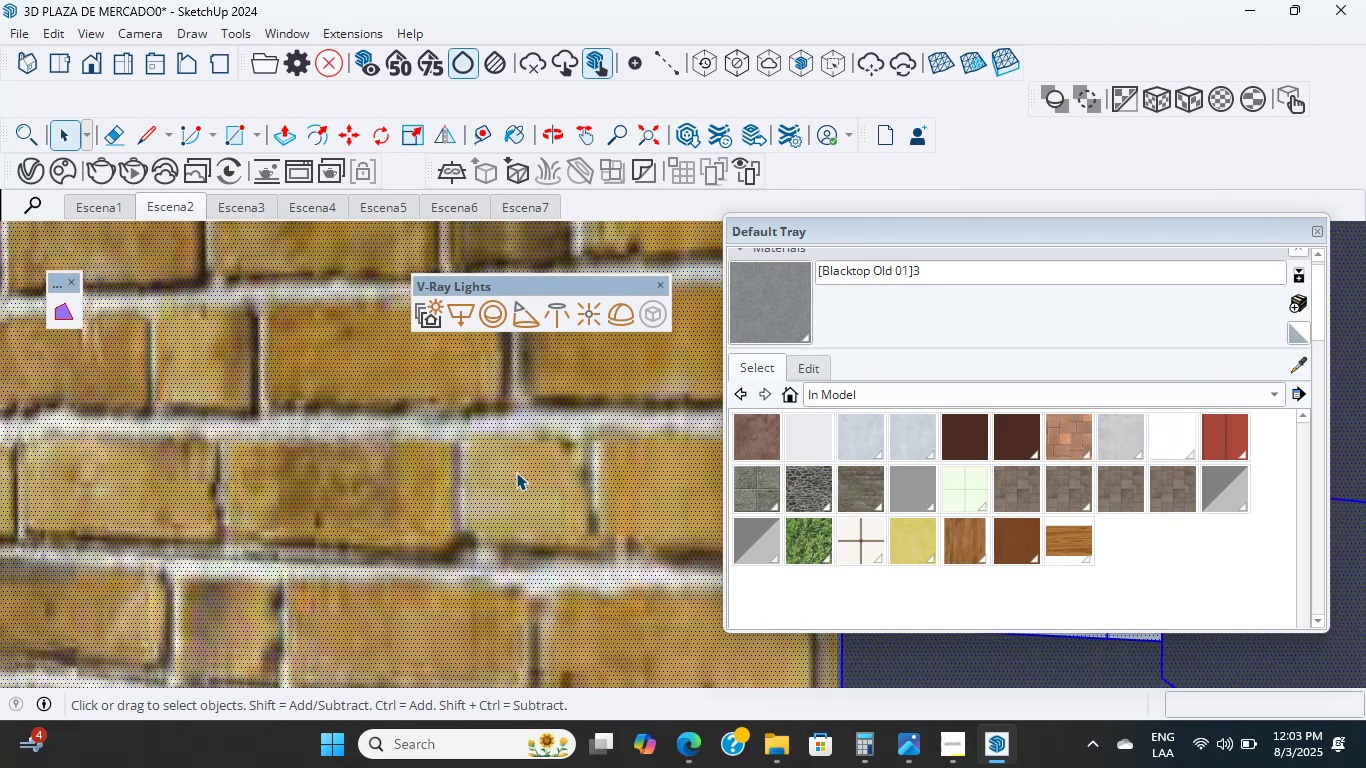 
triple_click([516, 472])
 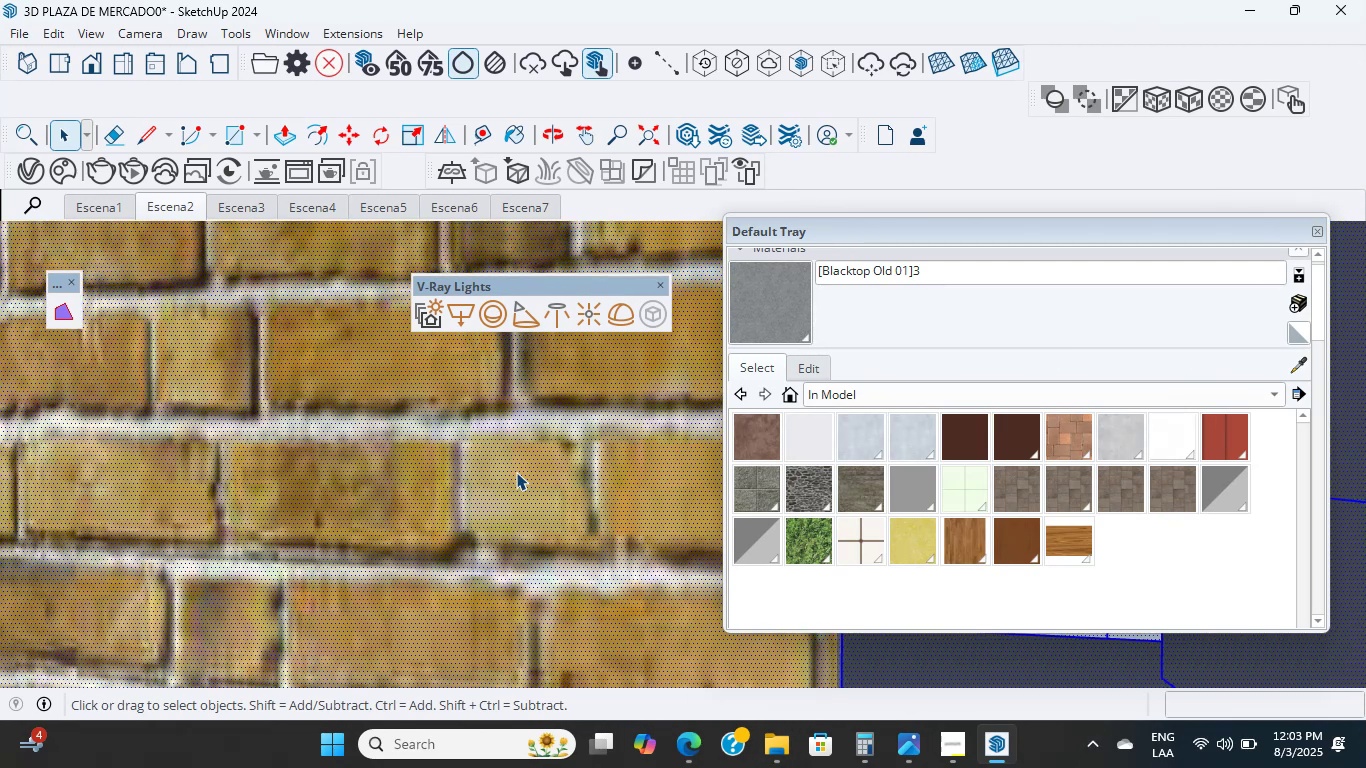 
double_click([516, 472])
 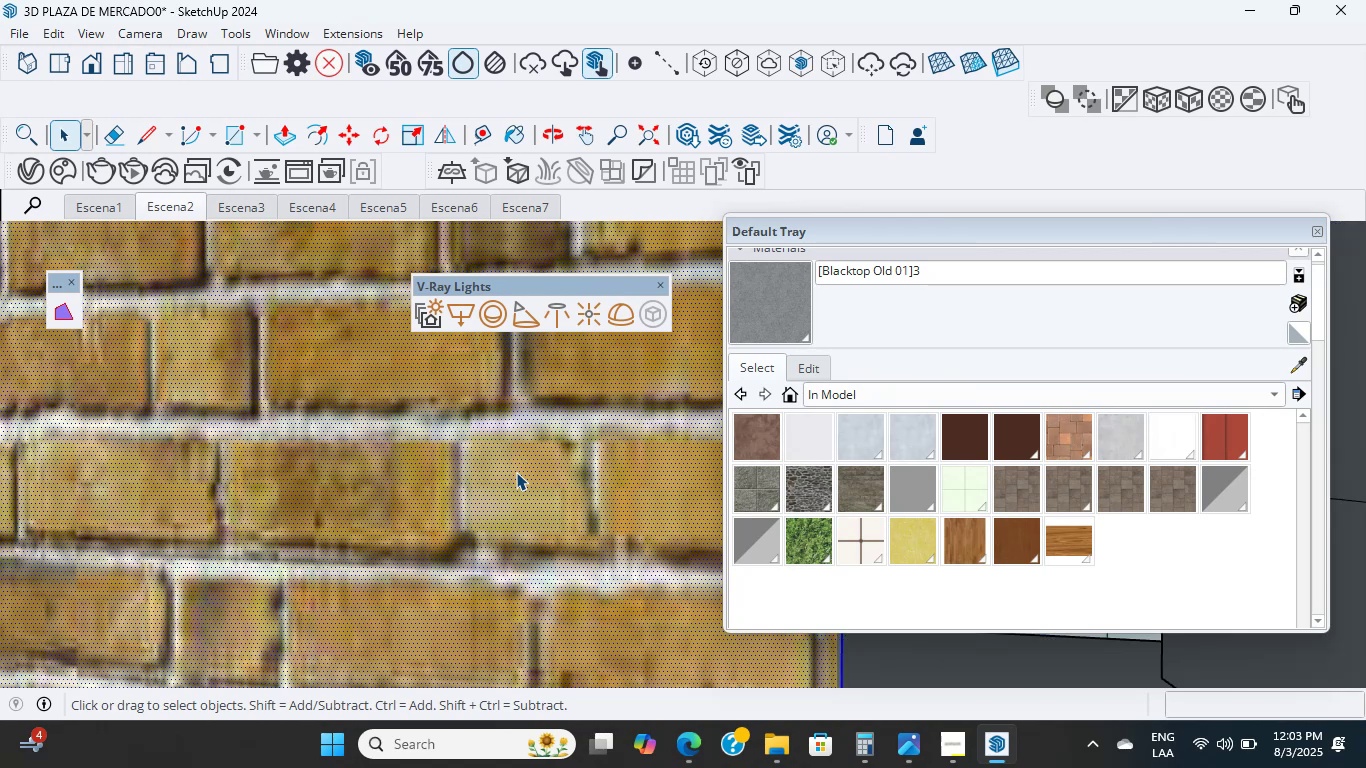 
scroll: coordinate [516, 472], scroll_direction: down, amount: 59.0
 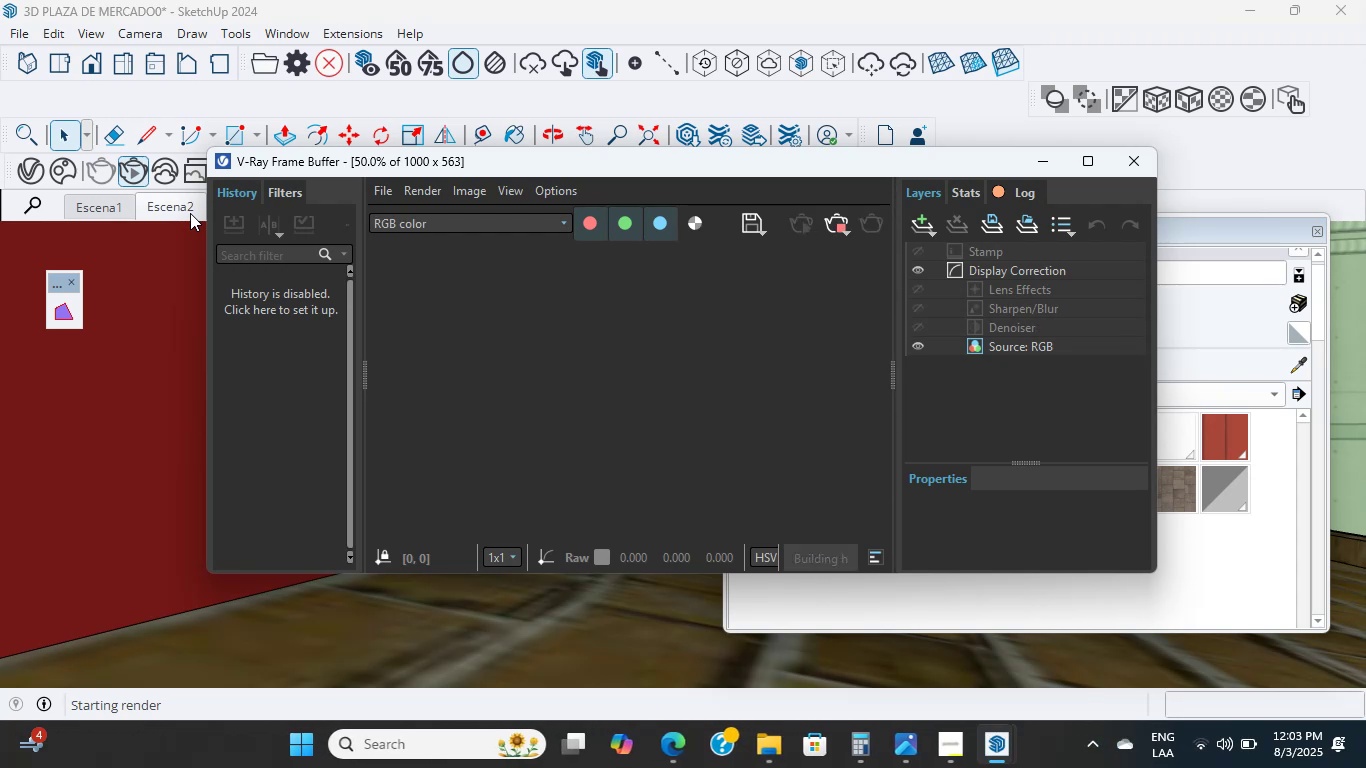 
wait(32.56)
 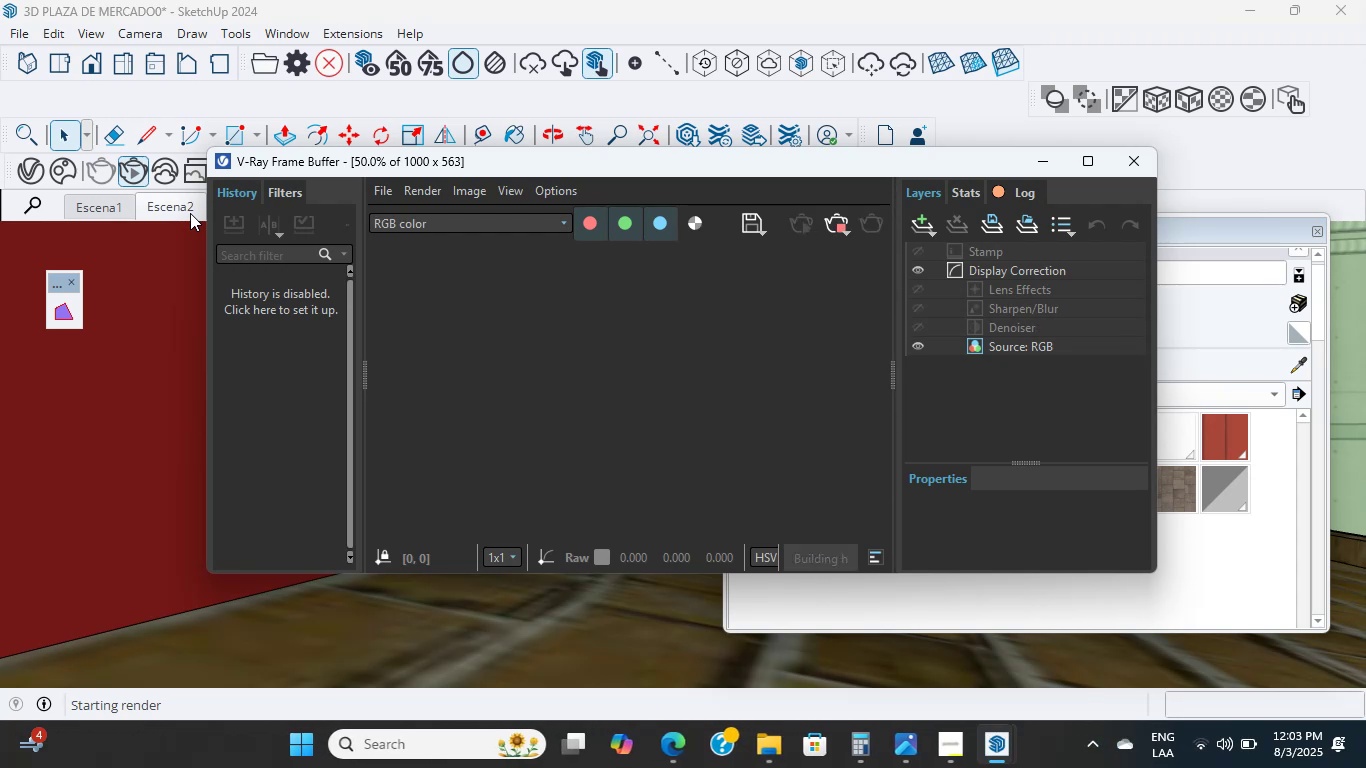 
scroll: coordinate [348, 605], scroll_direction: down, amount: 14.0
 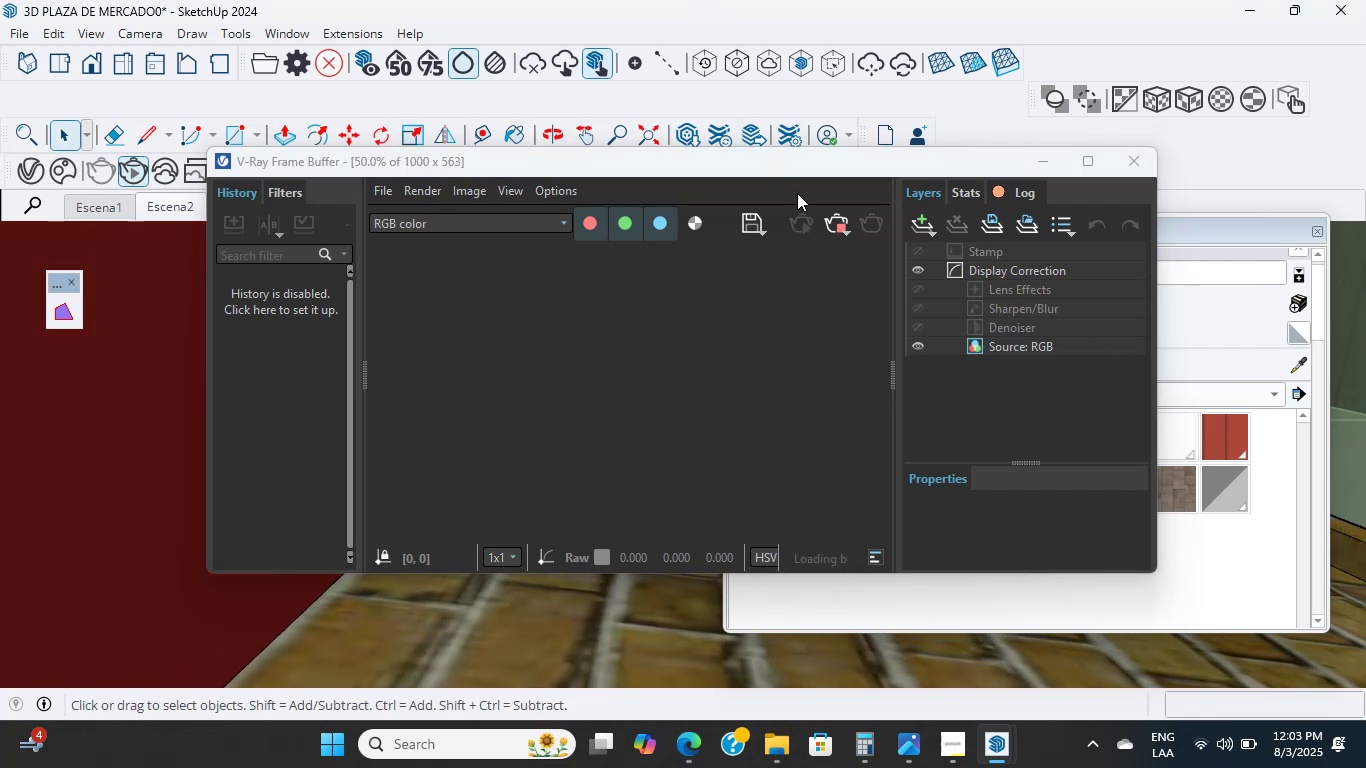 
mouse_move([823, 340])
 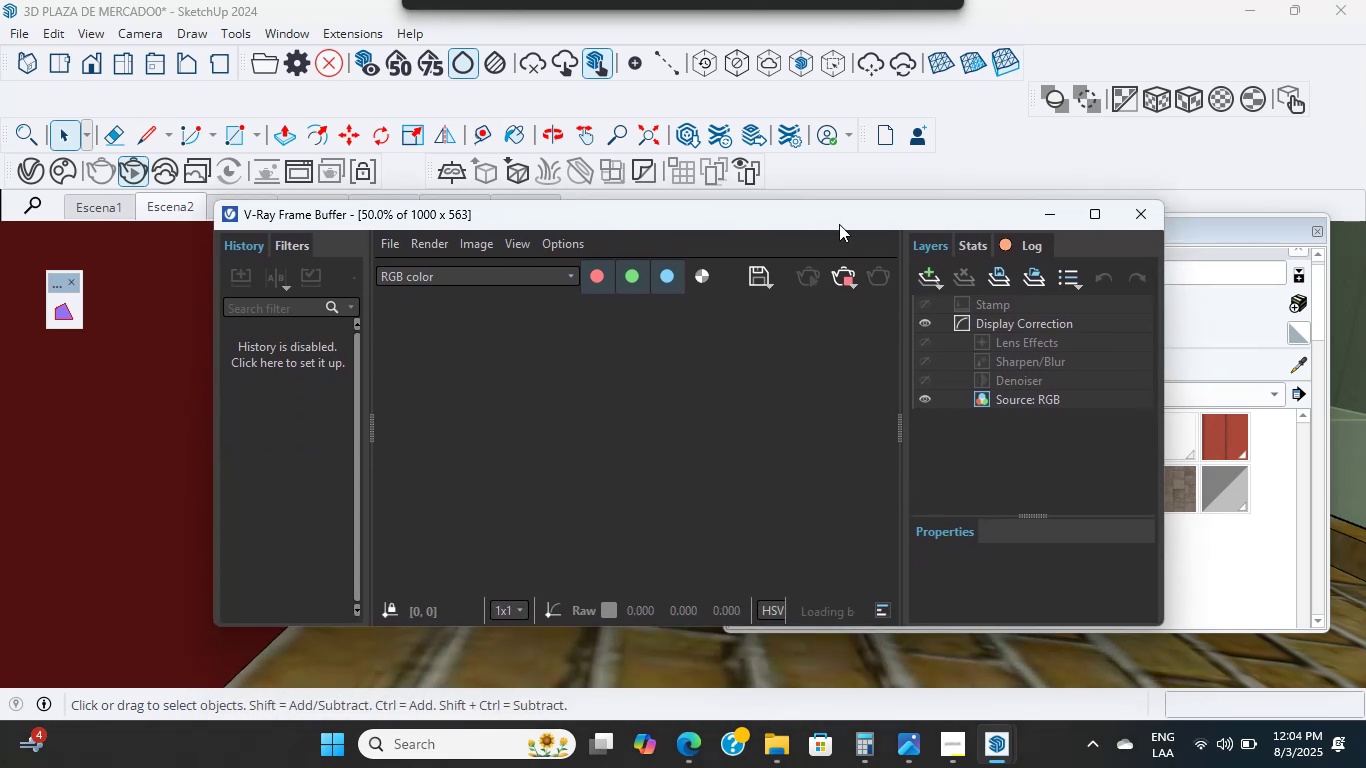 
scroll: coordinate [143, 297], scroll_direction: down, amount: 12.0
 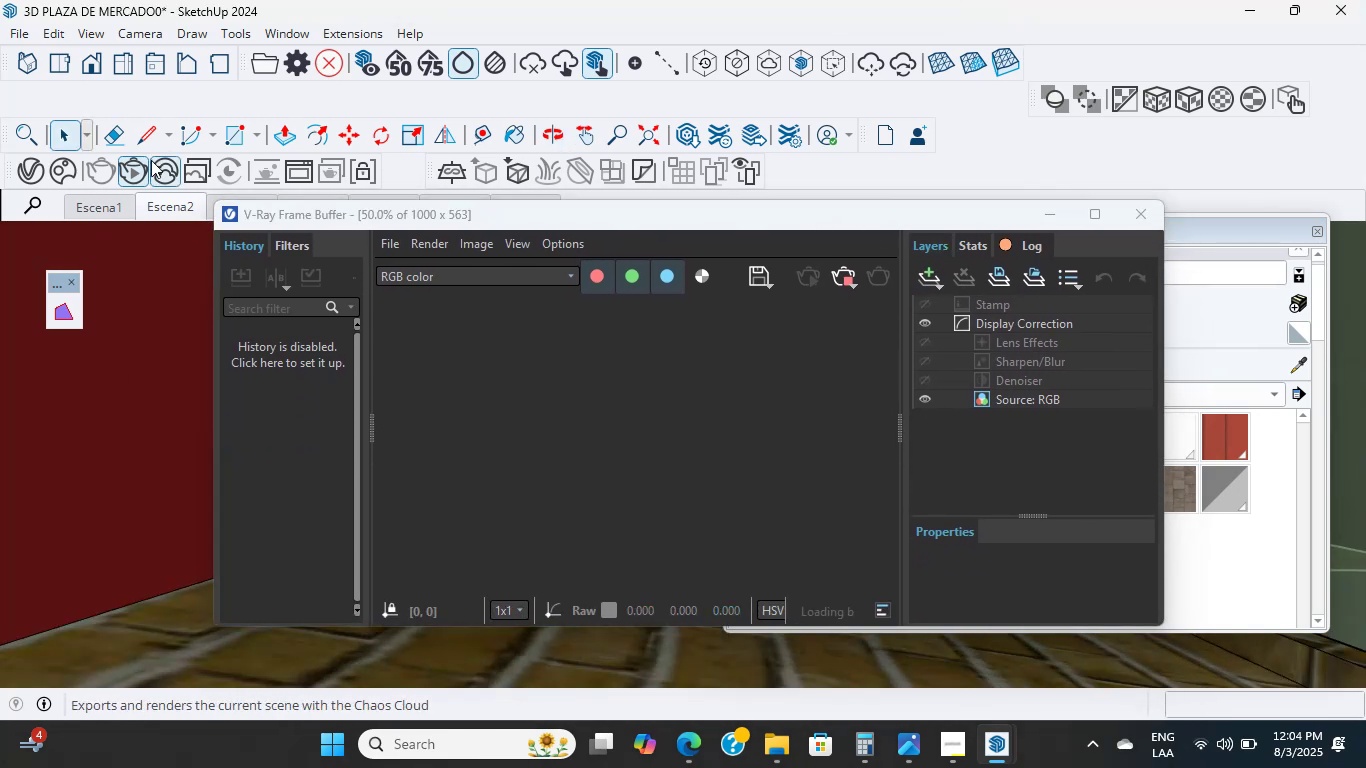 
left_click([144, 170])
 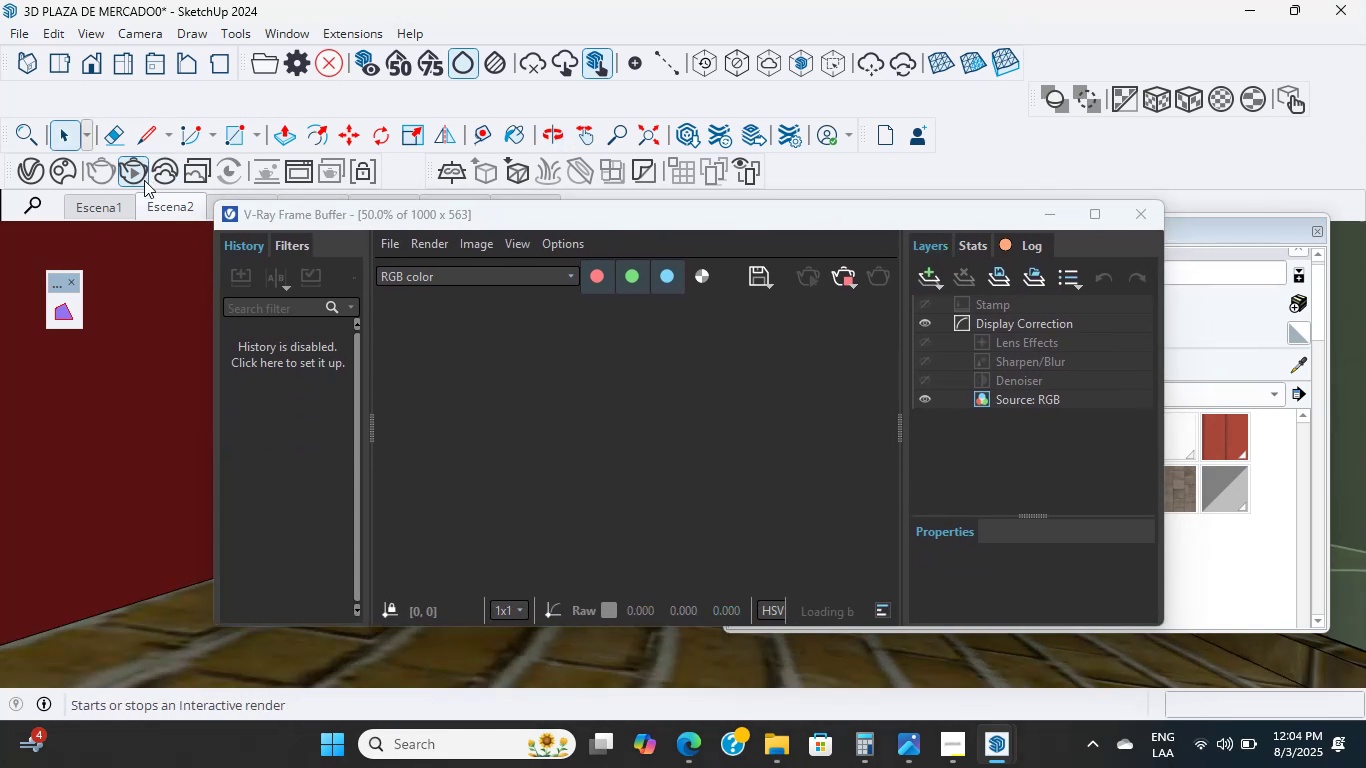 
scroll: coordinate [688, 445], scroll_direction: down, amount: 6.0
 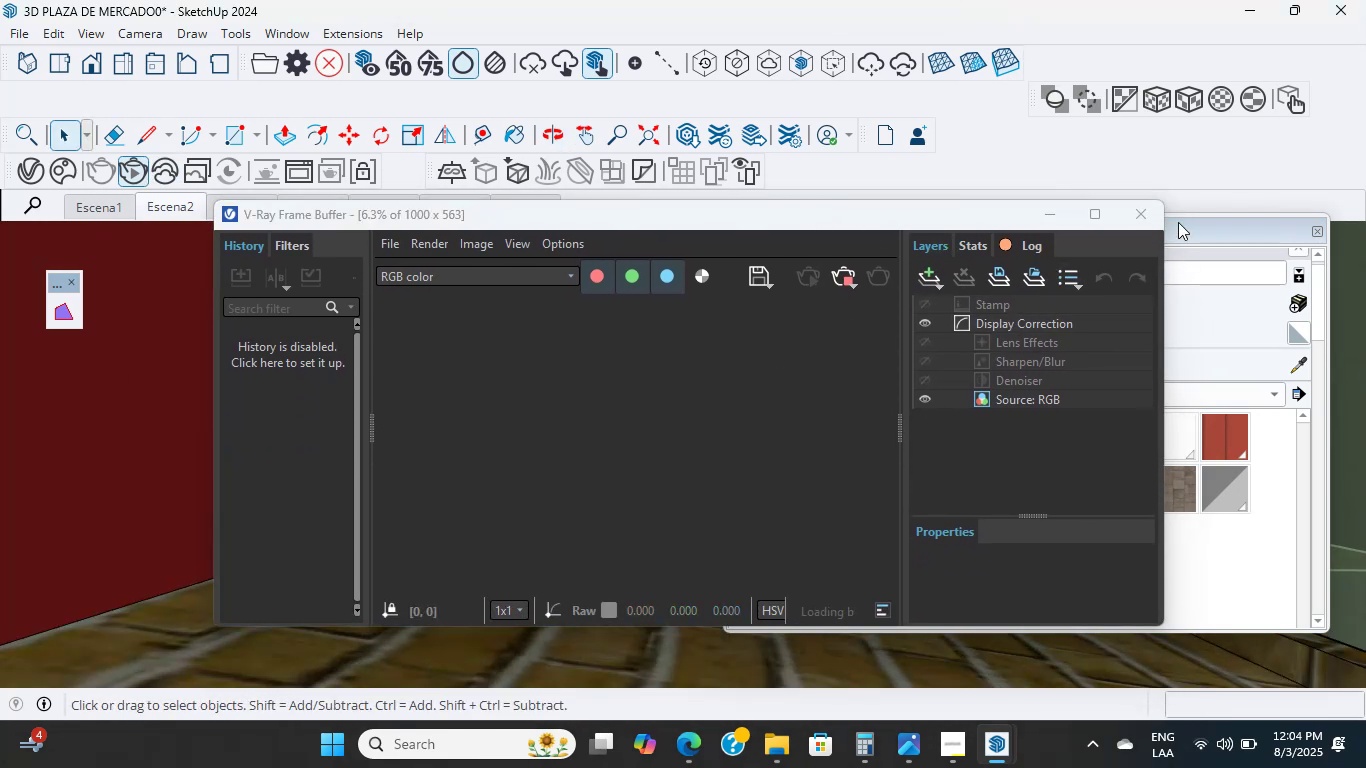 
left_click([1140, 209])
 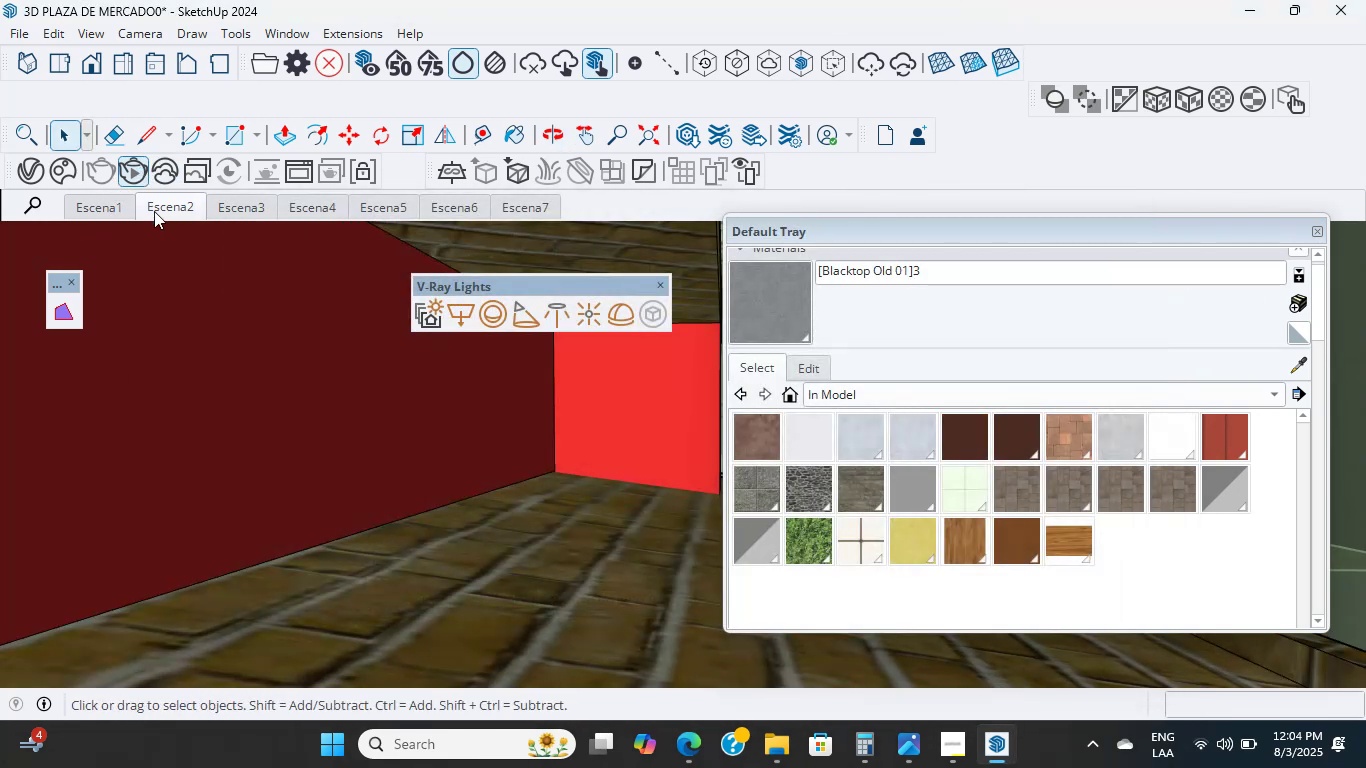 
scroll: coordinate [463, 409], scroll_direction: up, amount: 8.0
 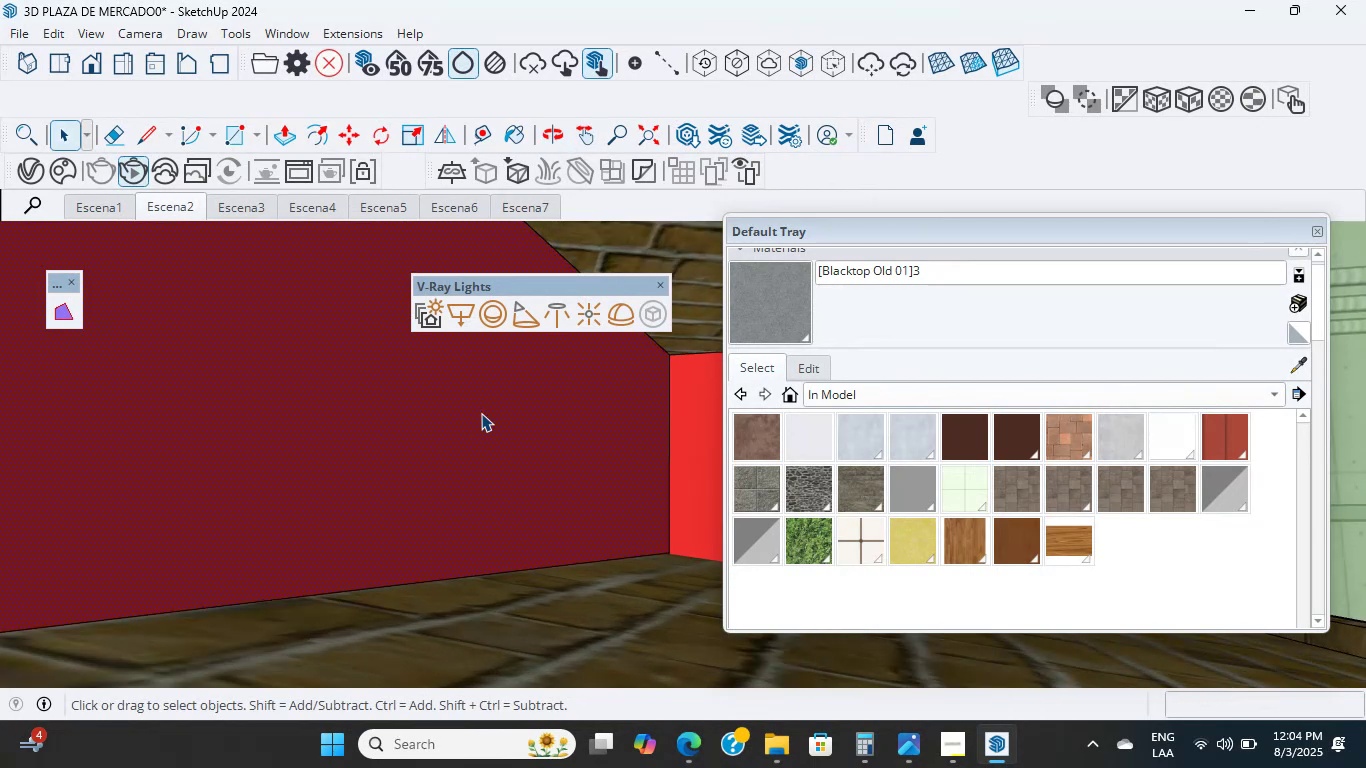 
triple_click([484, 414])
 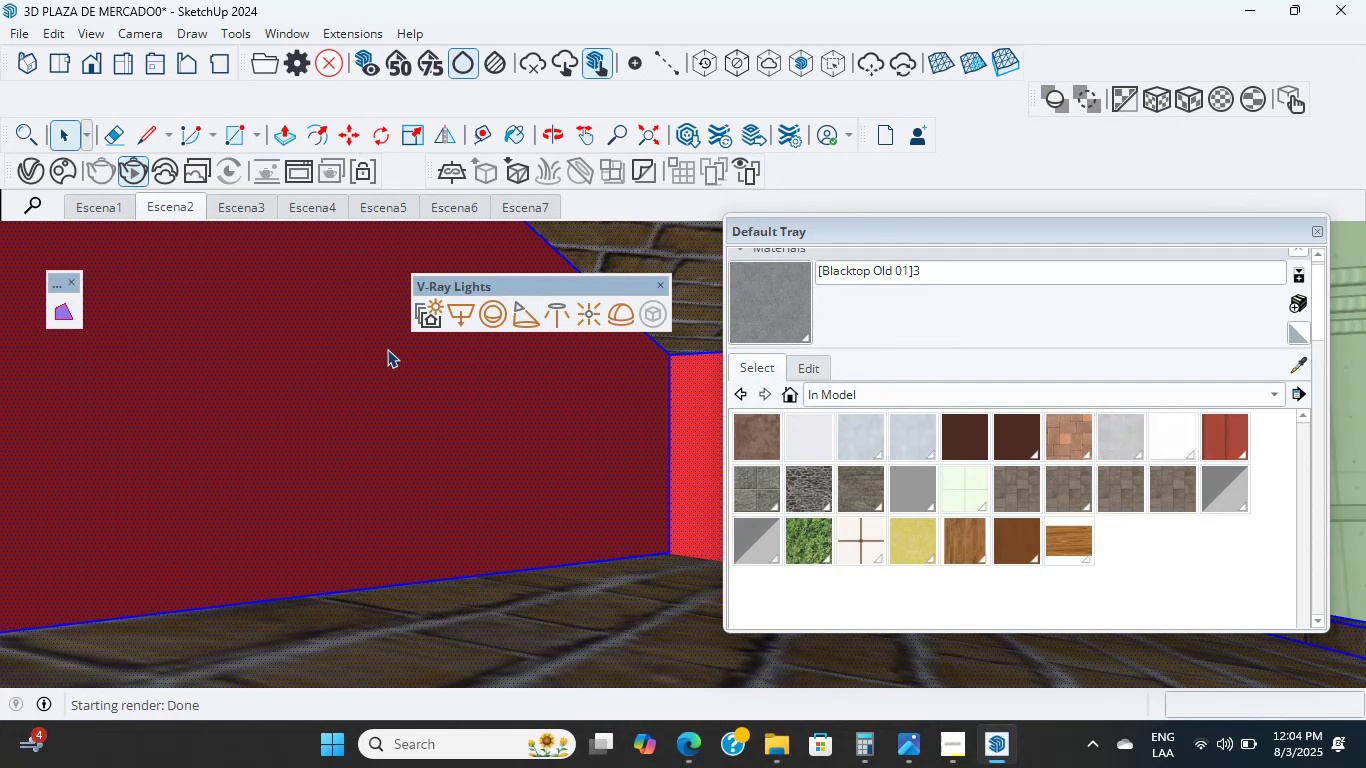 
wait(22.04)
 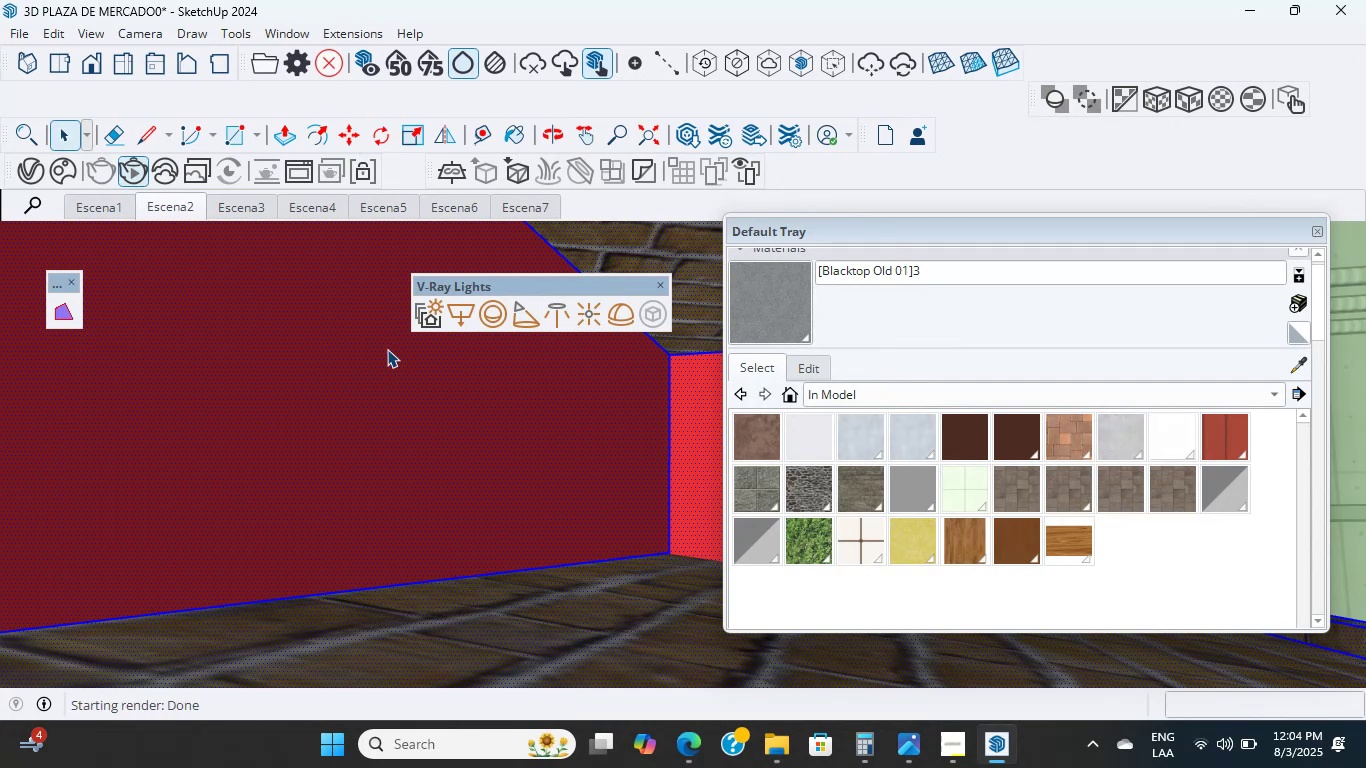 
scroll: coordinate [527, 501], scroll_direction: down, amount: 22.0
 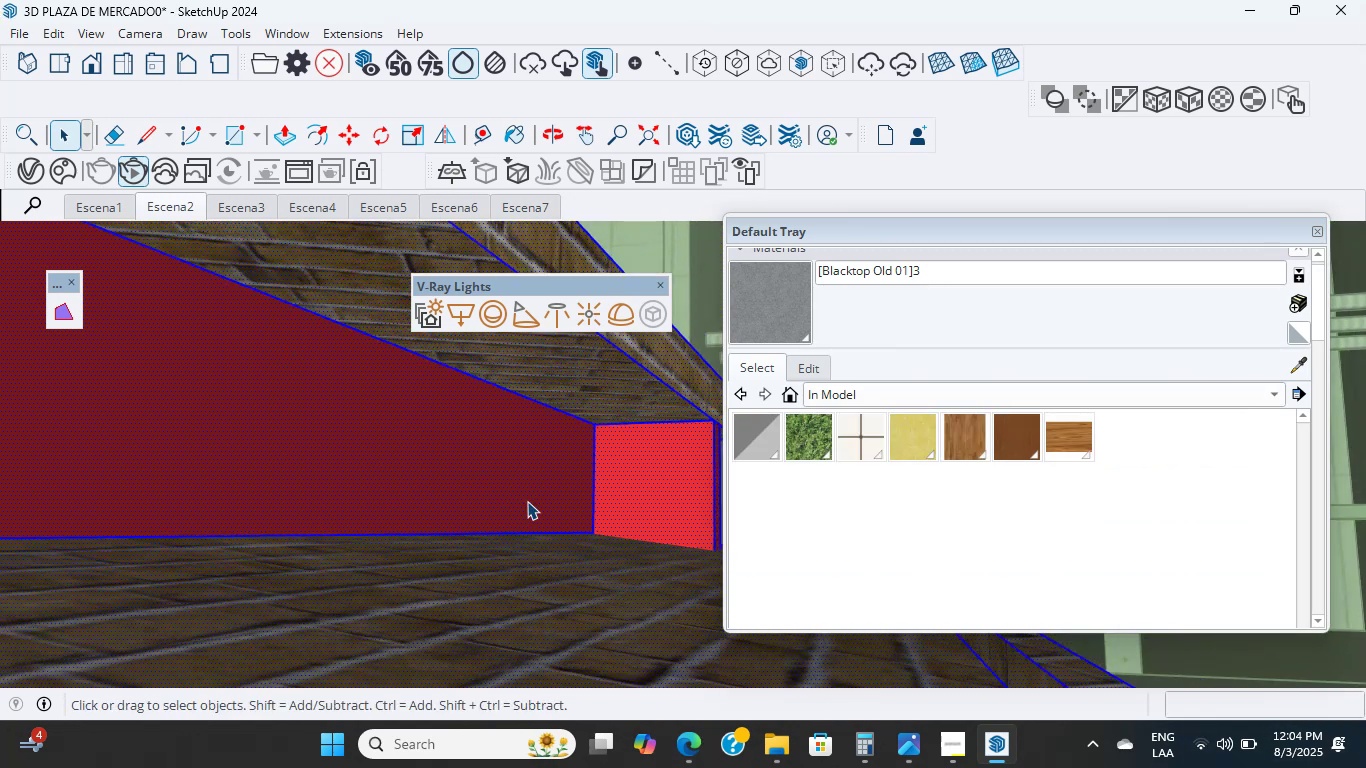 
double_click([527, 501])
 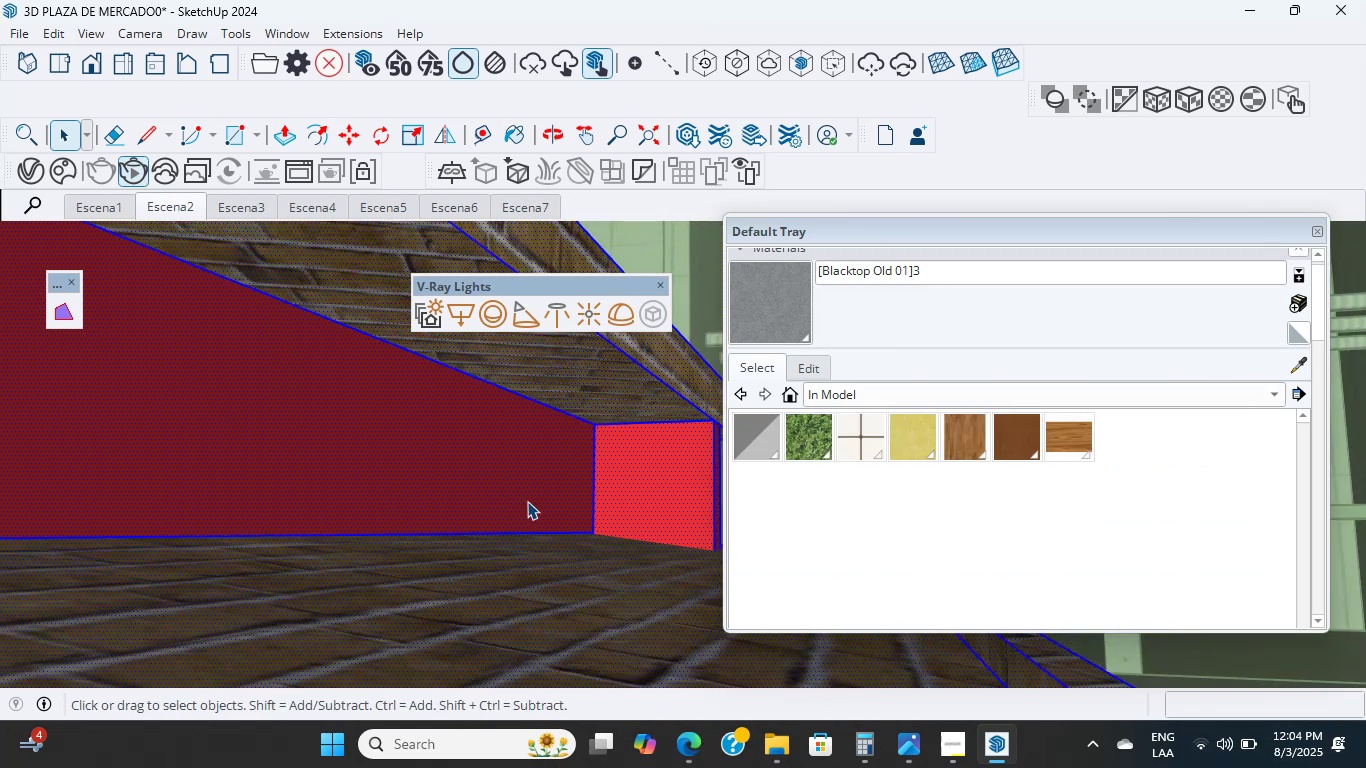 
triple_click([527, 501])
 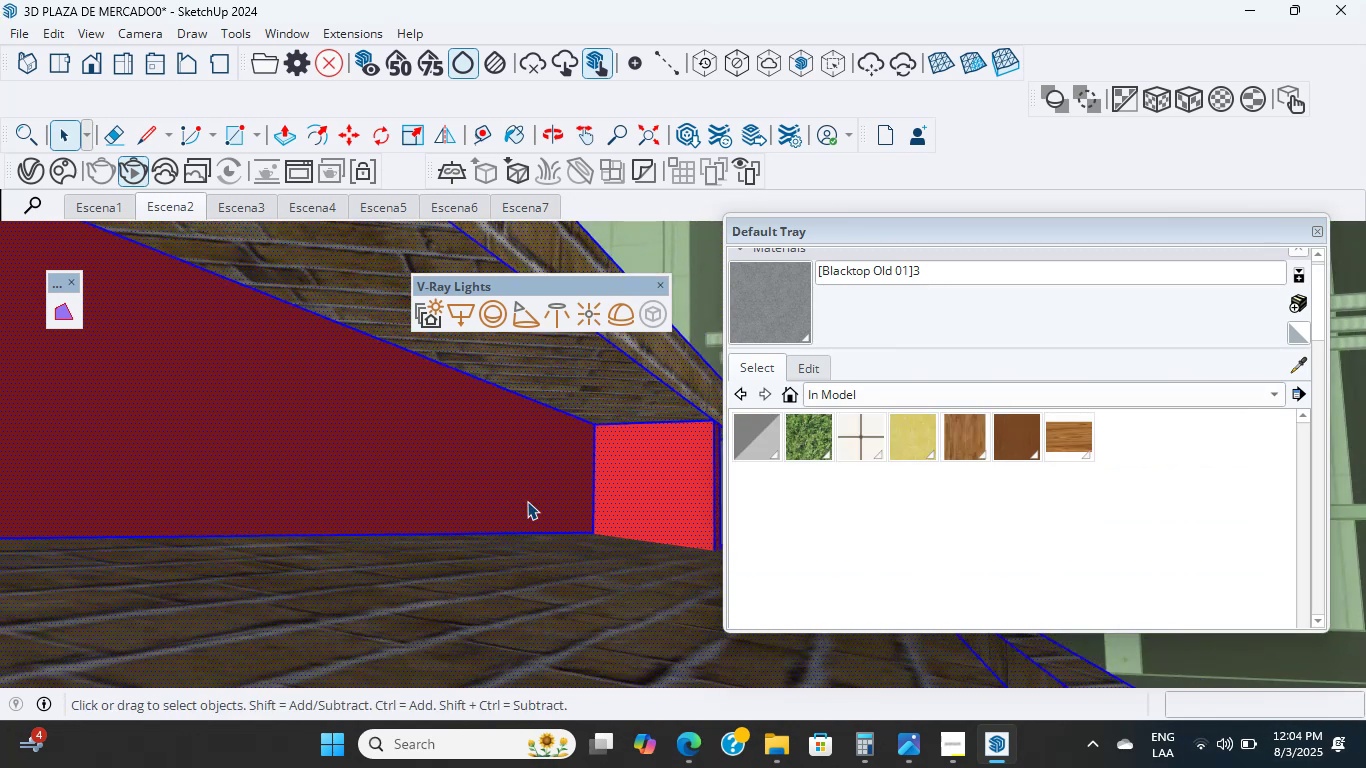 
triple_click([527, 501])
 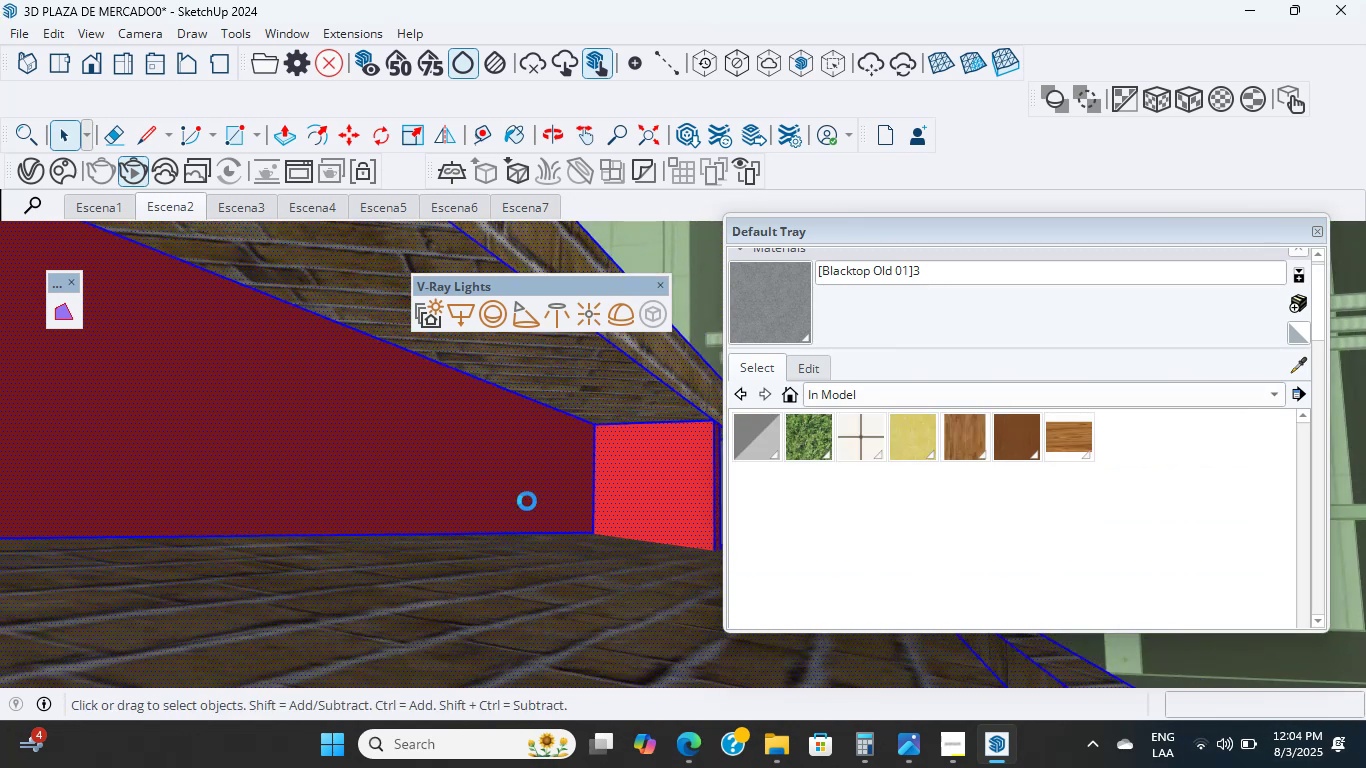 
triple_click([527, 501])
 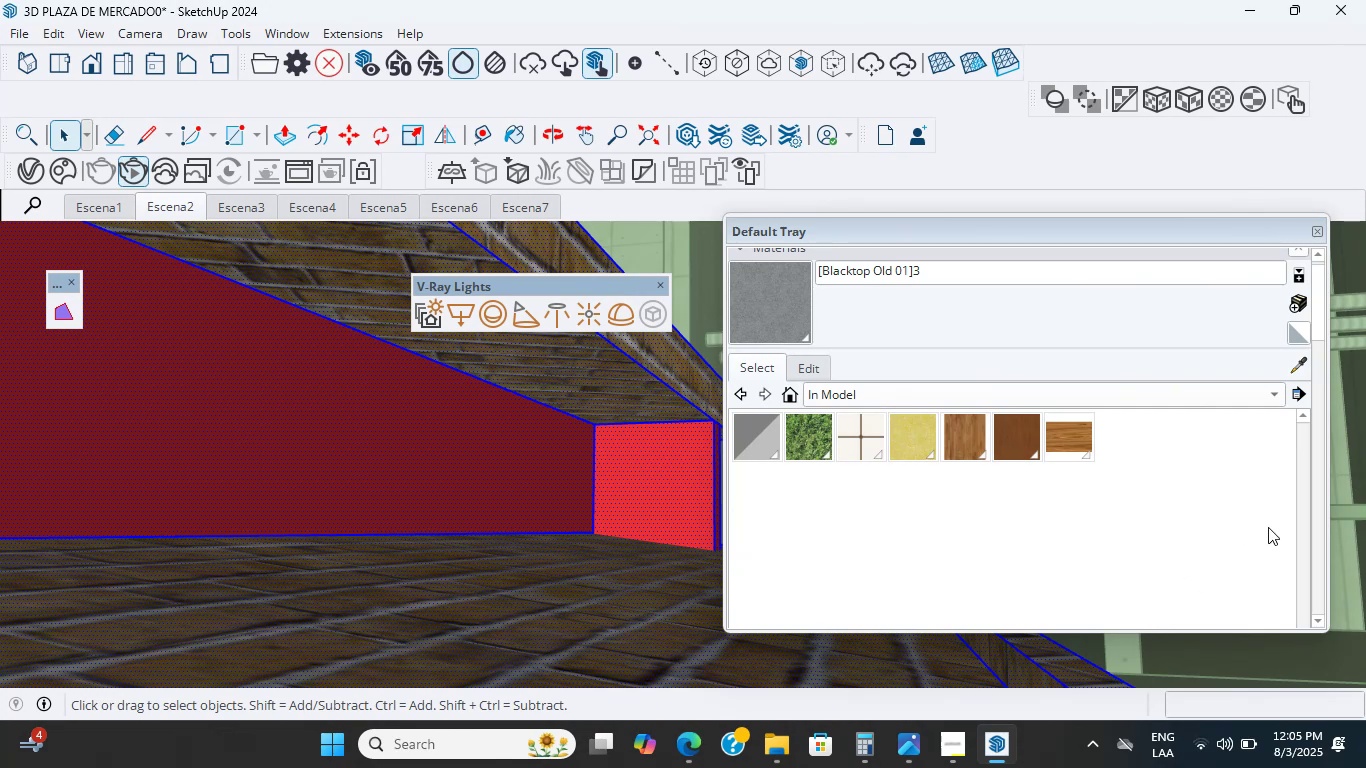 
wait(56.01)
 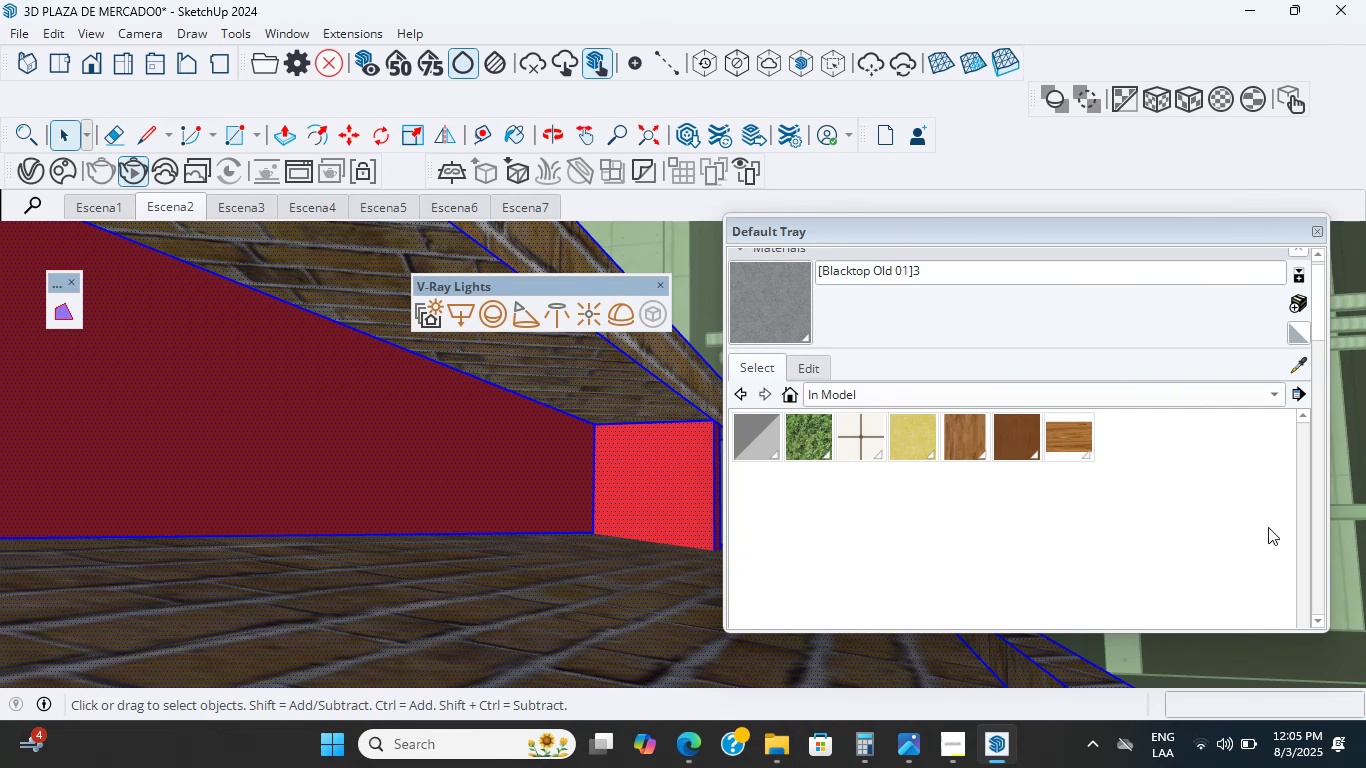 
scroll: coordinate [403, 424], scroll_direction: down, amount: 35.0
 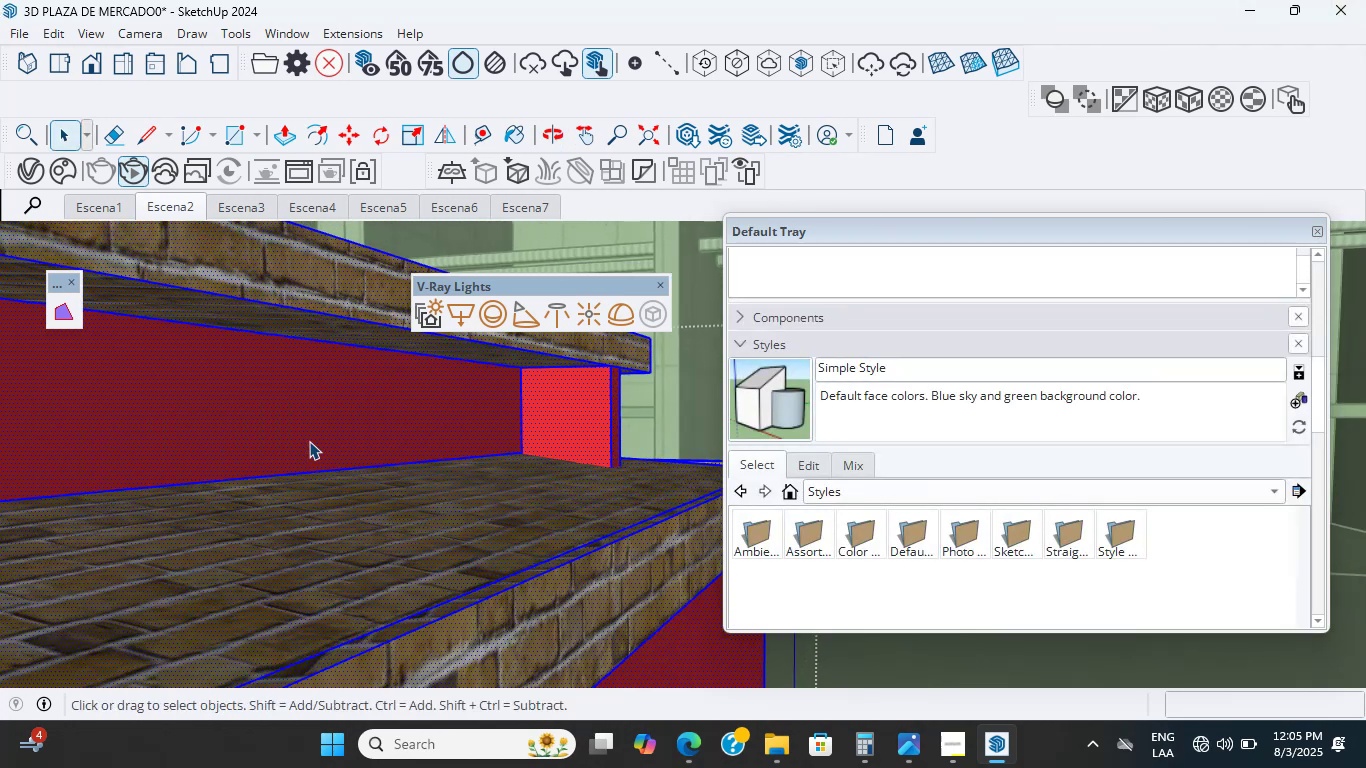 
scroll: coordinate [439, 447], scroll_direction: up, amount: 11.0
 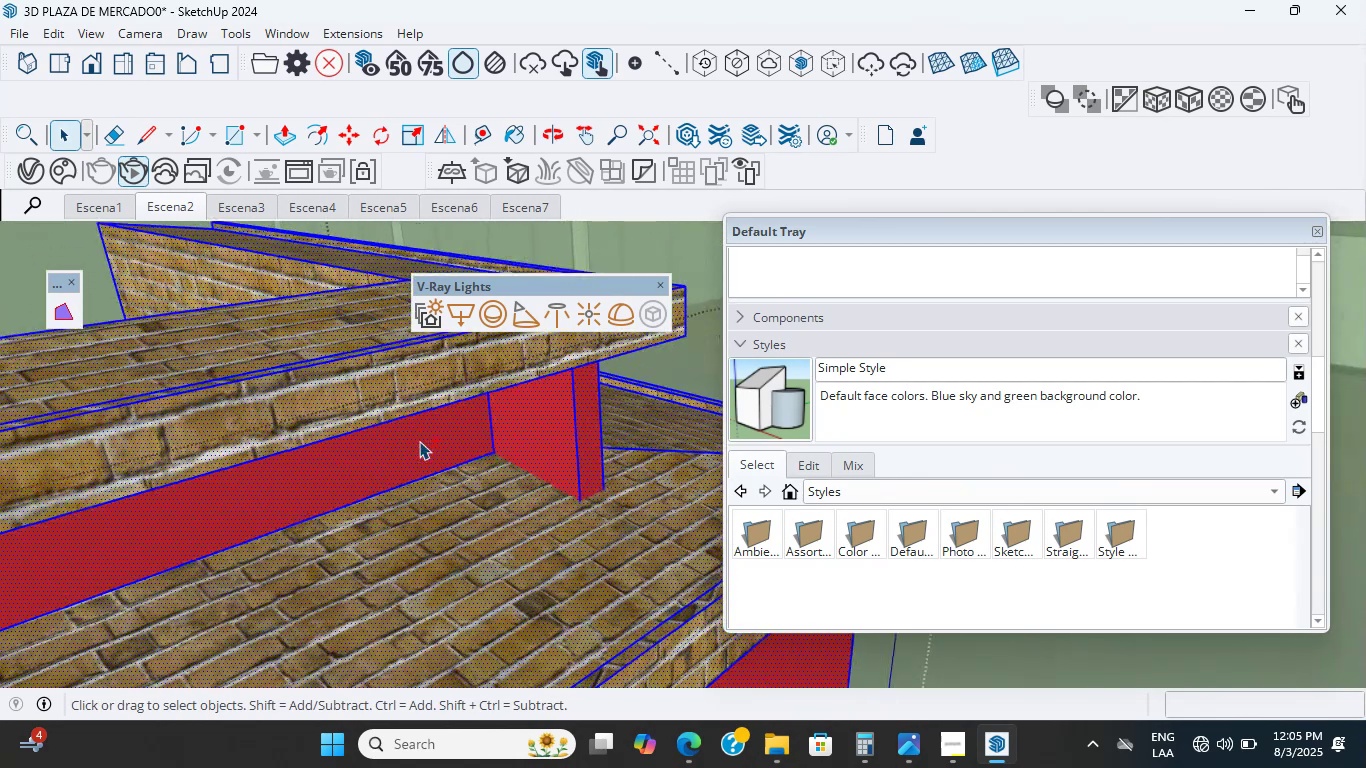 
hold_key(key=ShiftLeft, duration=1.01)
 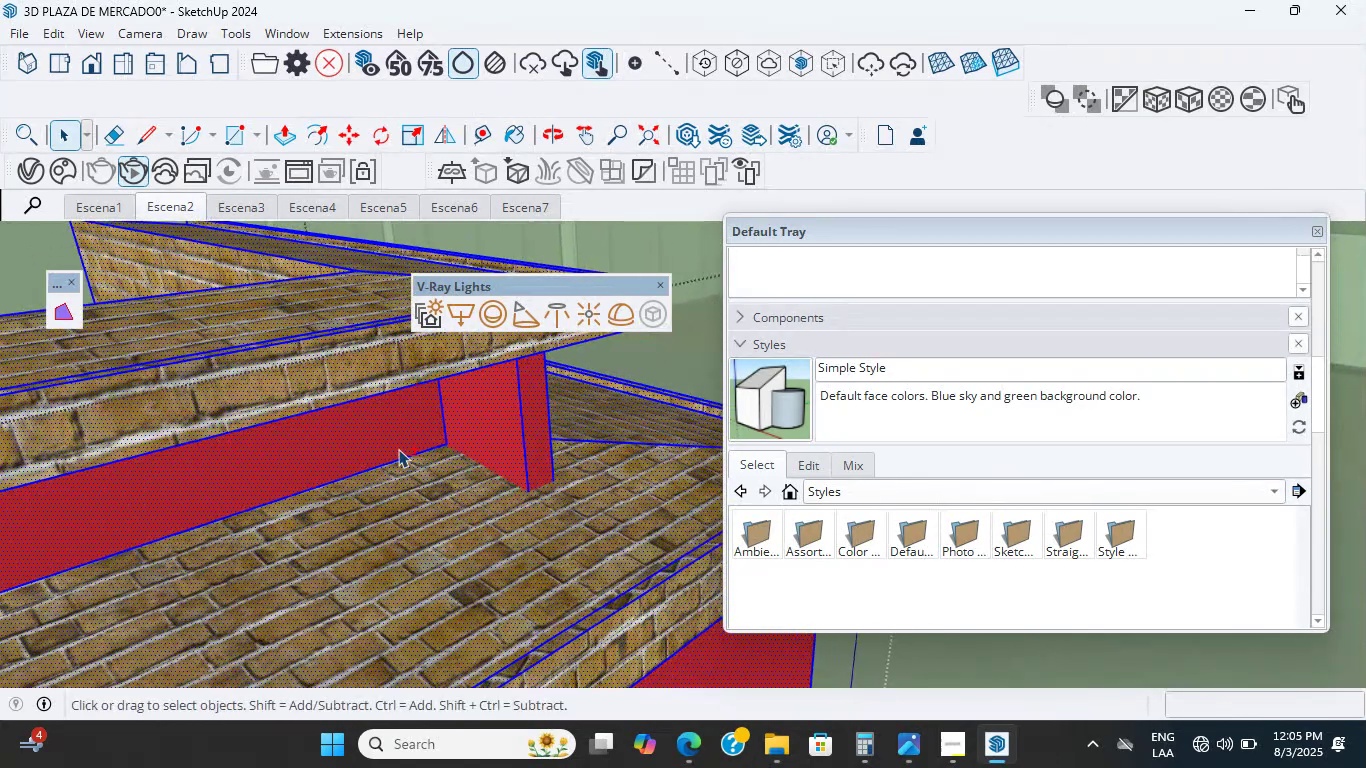 
scroll: coordinate [497, 455], scroll_direction: up, amount: 2.0
 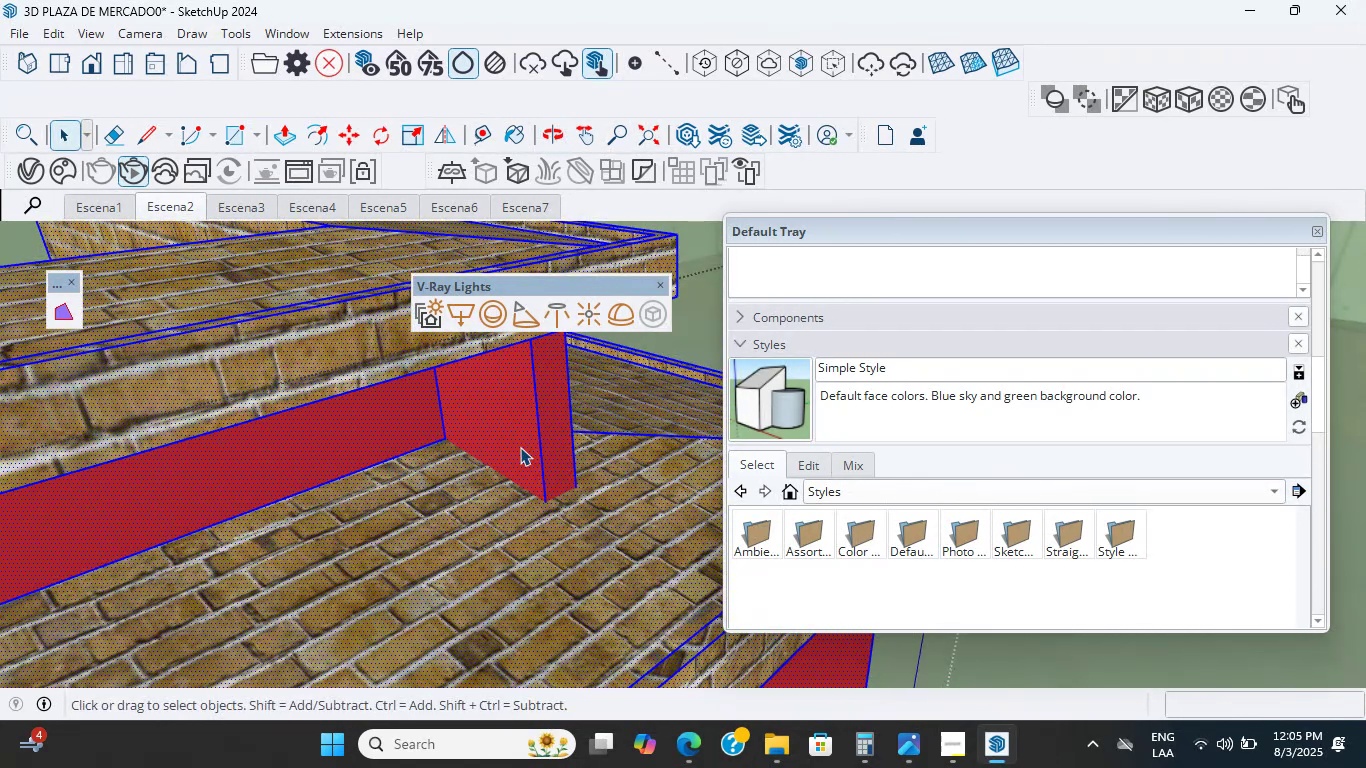 
wait(9.75)
 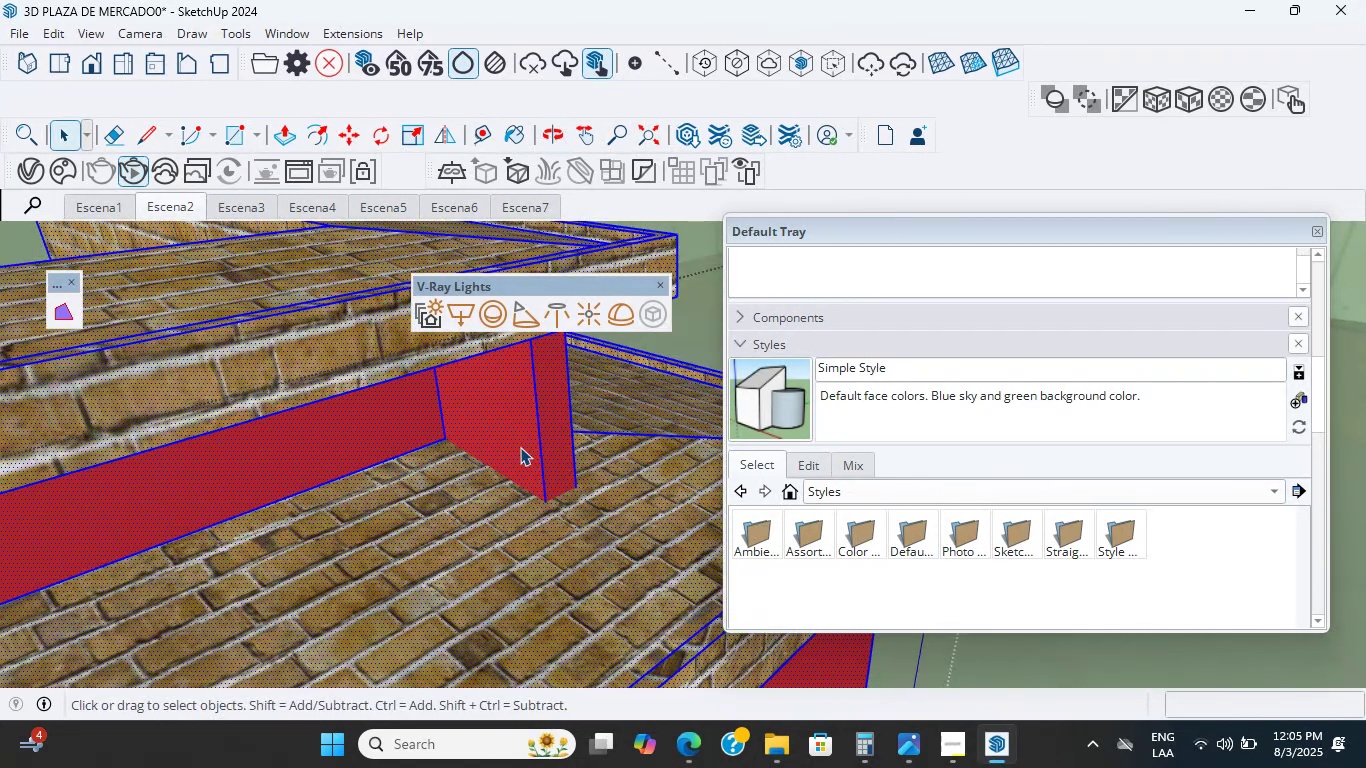 
scroll: coordinate [490, 485], scroll_direction: up, amount: 7.0
 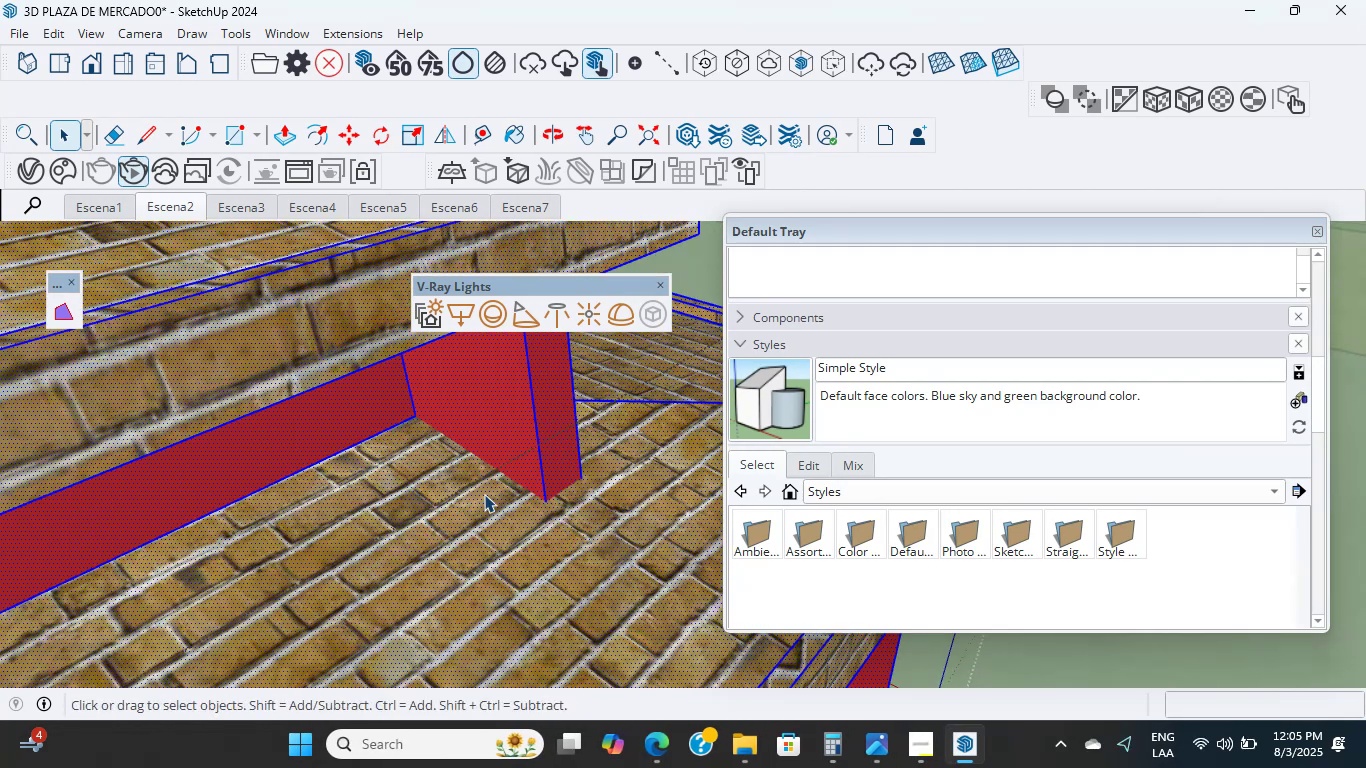 
double_click([477, 481])
 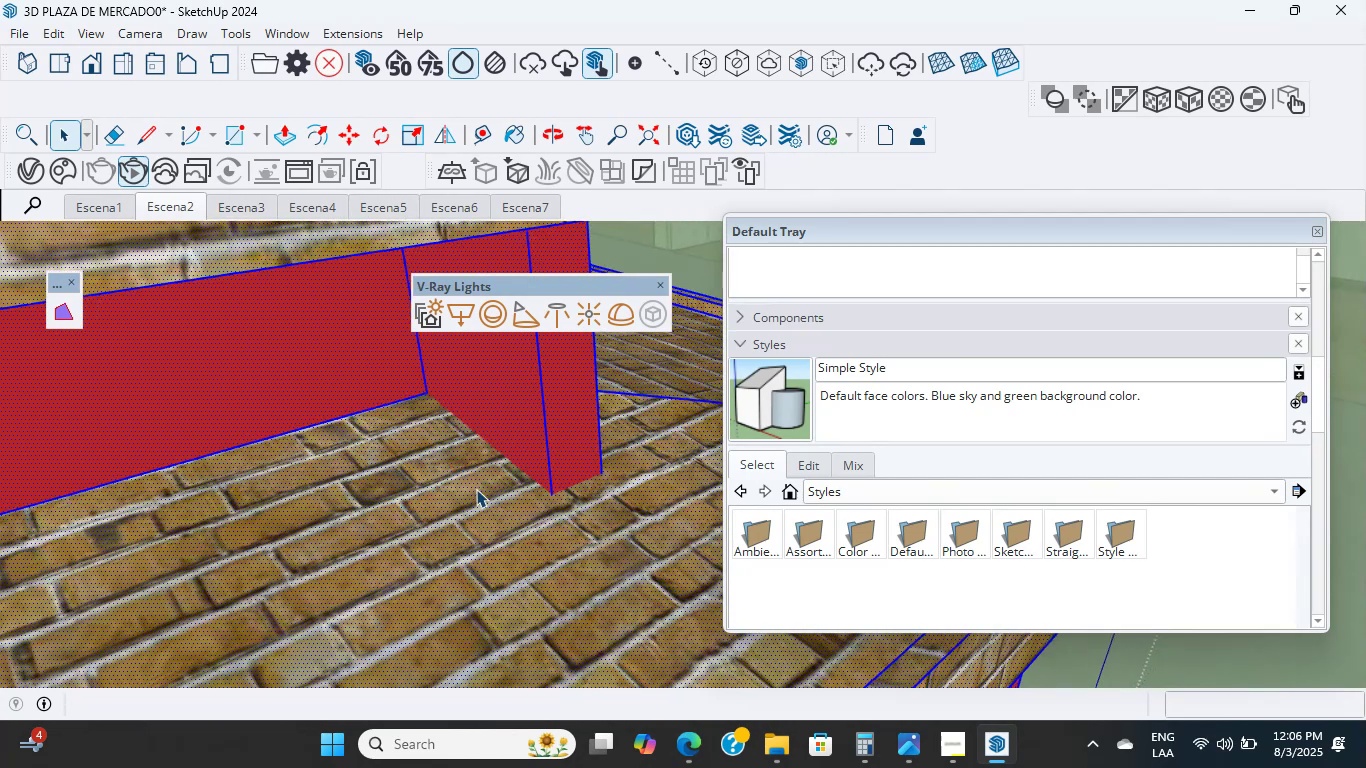 
wait(5.37)
 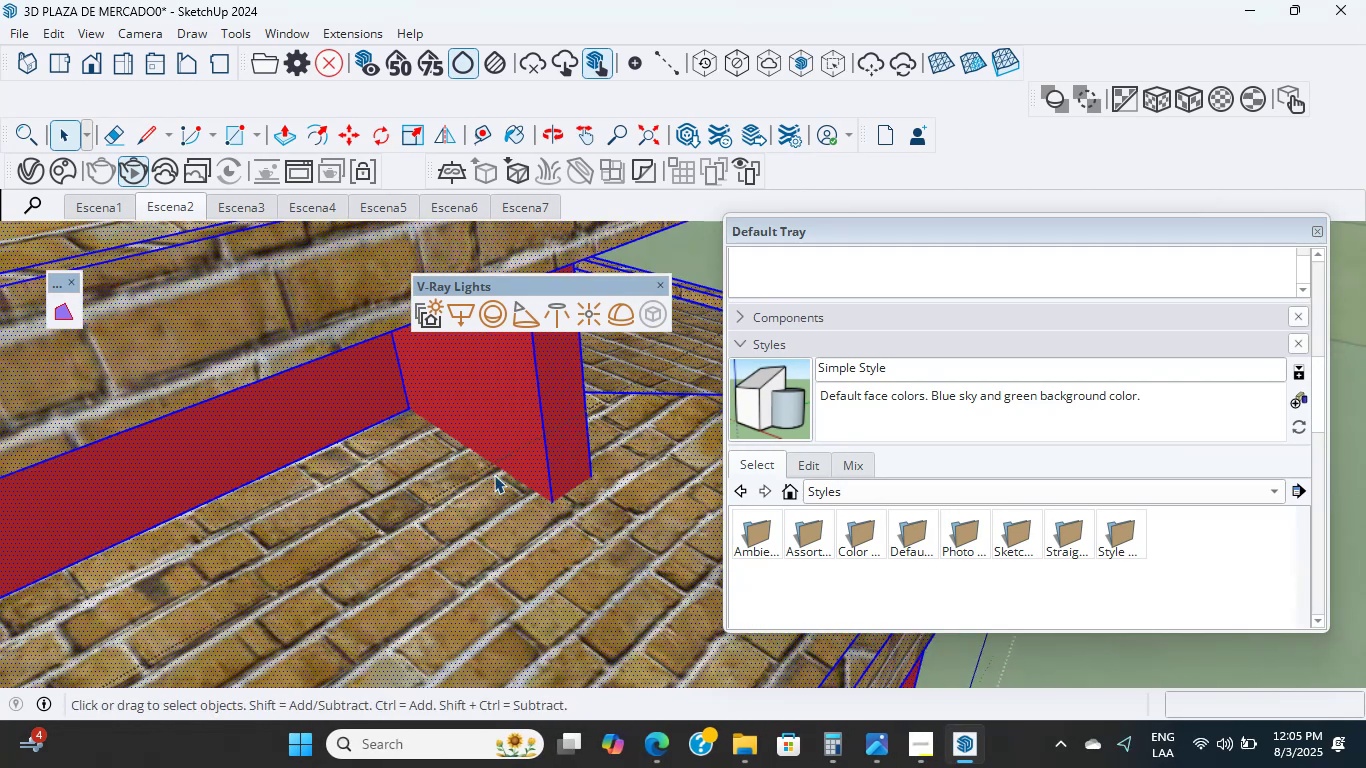 
scroll: coordinate [461, 446], scroll_direction: up, amount: 11.0
 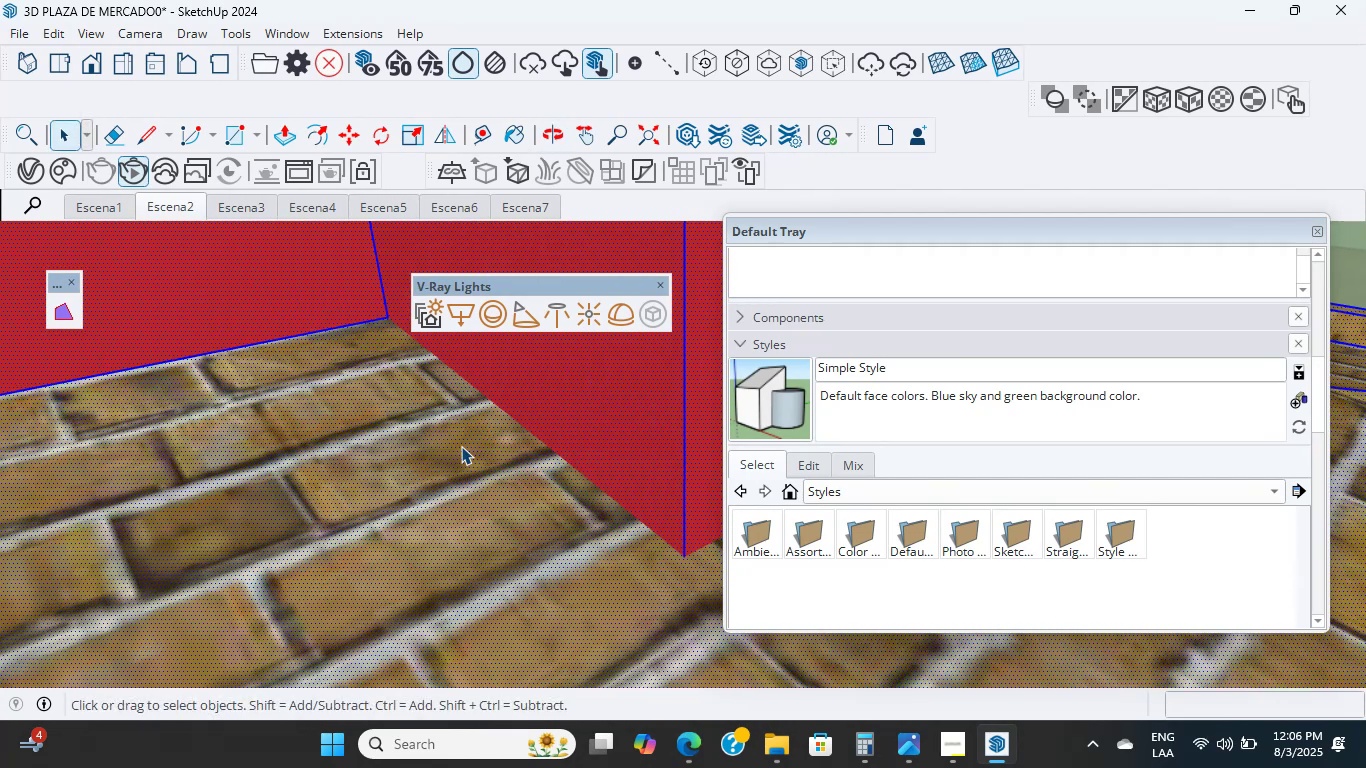 
scroll: coordinate [458, 478], scroll_direction: down, amount: 32.0
 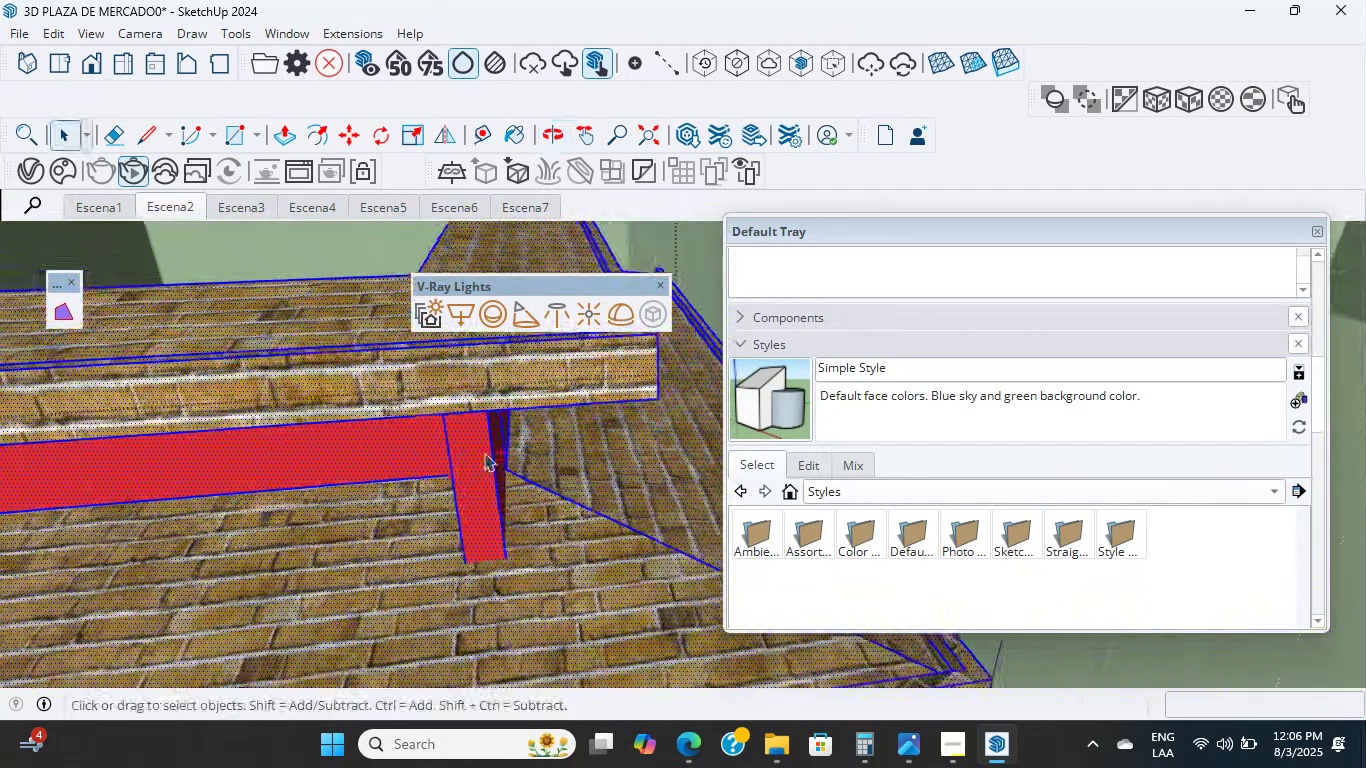 
hold_key(key=ShiftLeft, duration=1.61)
 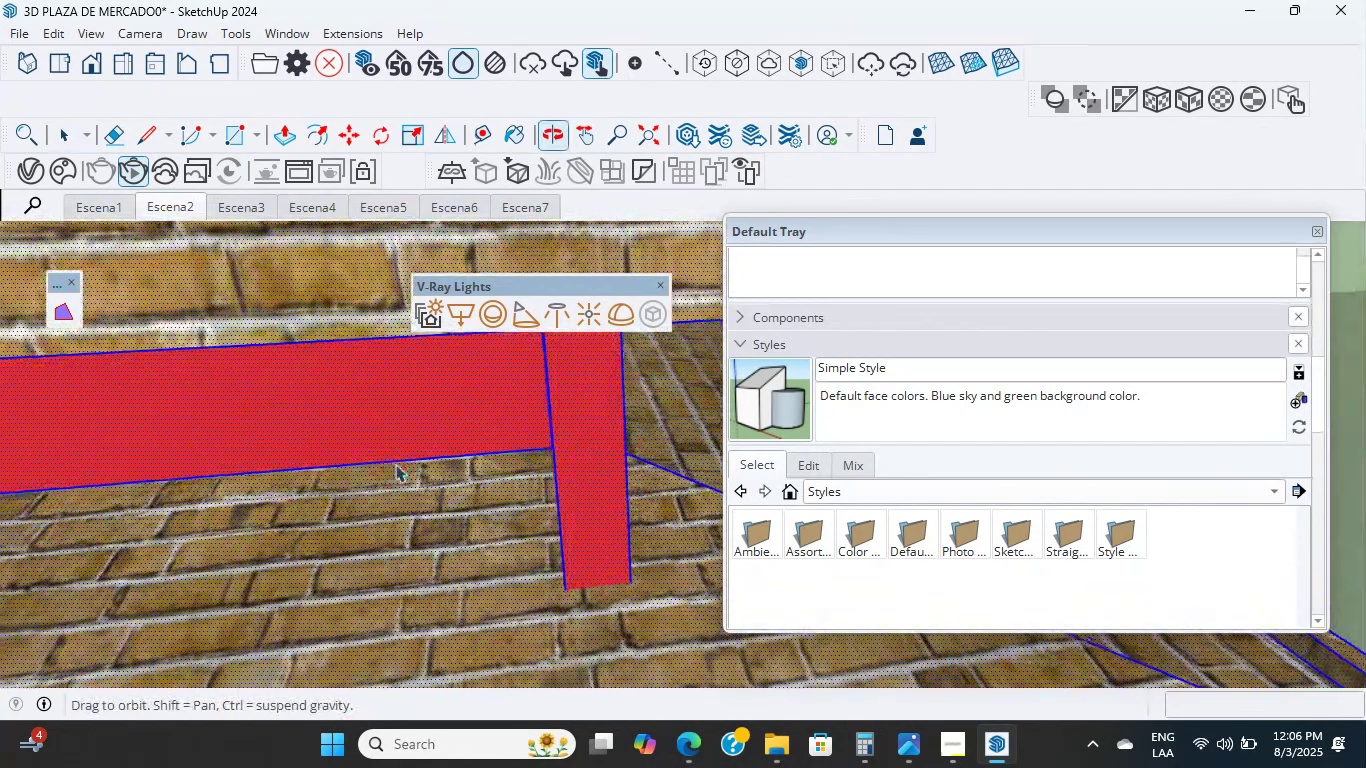 
hold_key(key=ShiftLeft, duration=0.81)
 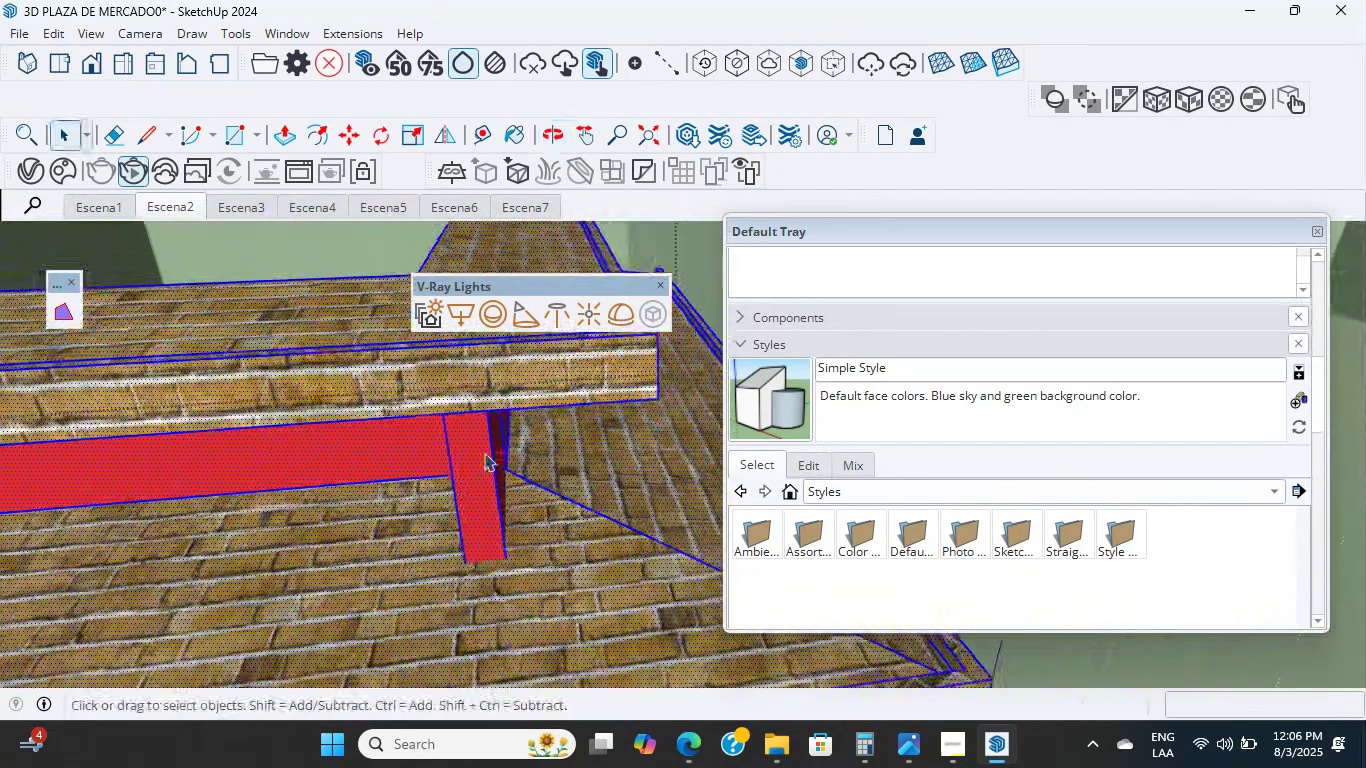 
scroll: coordinate [381, 412], scroll_direction: up, amount: 14.0
 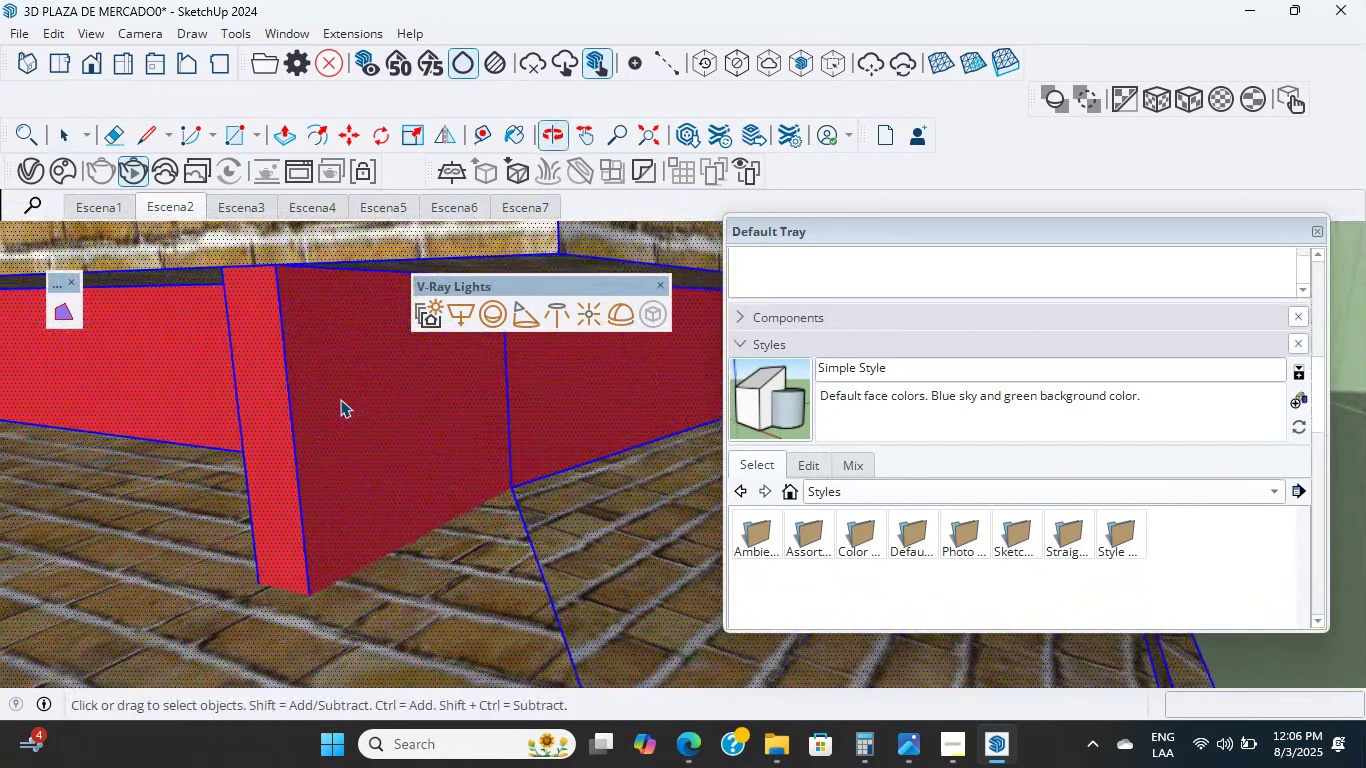 
hold_key(key=ShiftLeft, duration=1.11)
scroll: coordinate [341, 390], scroll_direction: up, amount: 6.0
 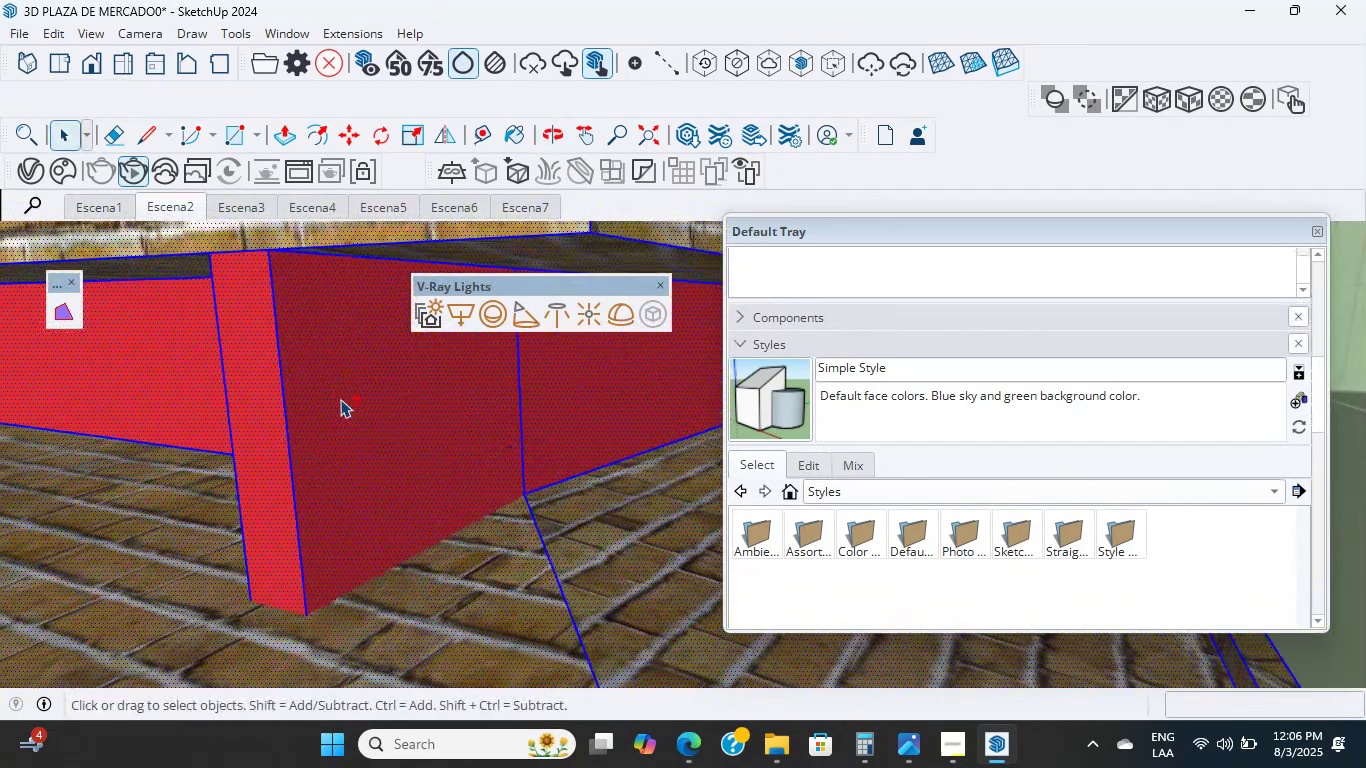 
hold_key(key=ShiftLeft, duration=0.82)
scroll: coordinate [248, 364], scroll_direction: down, amount: 18.0
 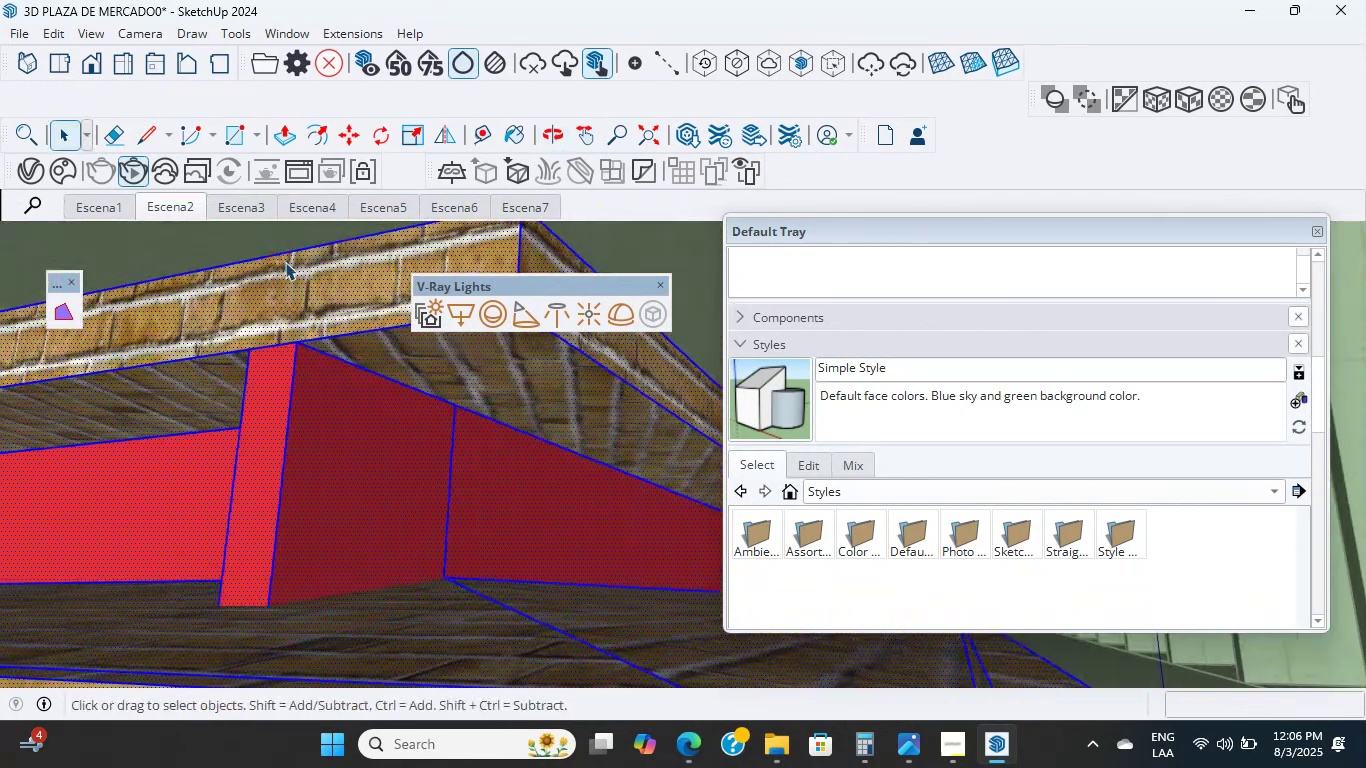 
scroll: coordinate [311, 409], scroll_direction: up, amount: 3.0
 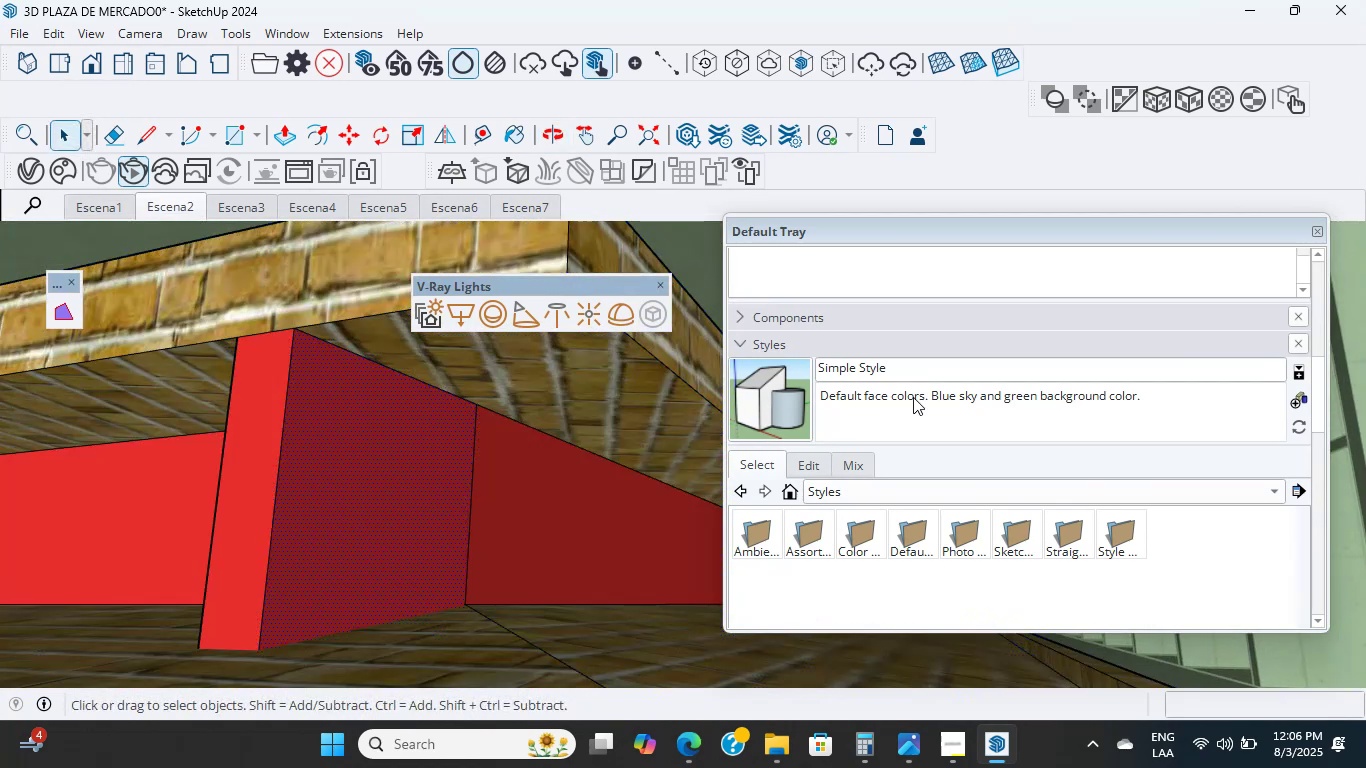 
scroll: coordinate [241, 482], scroll_direction: down, amount: 1.0
 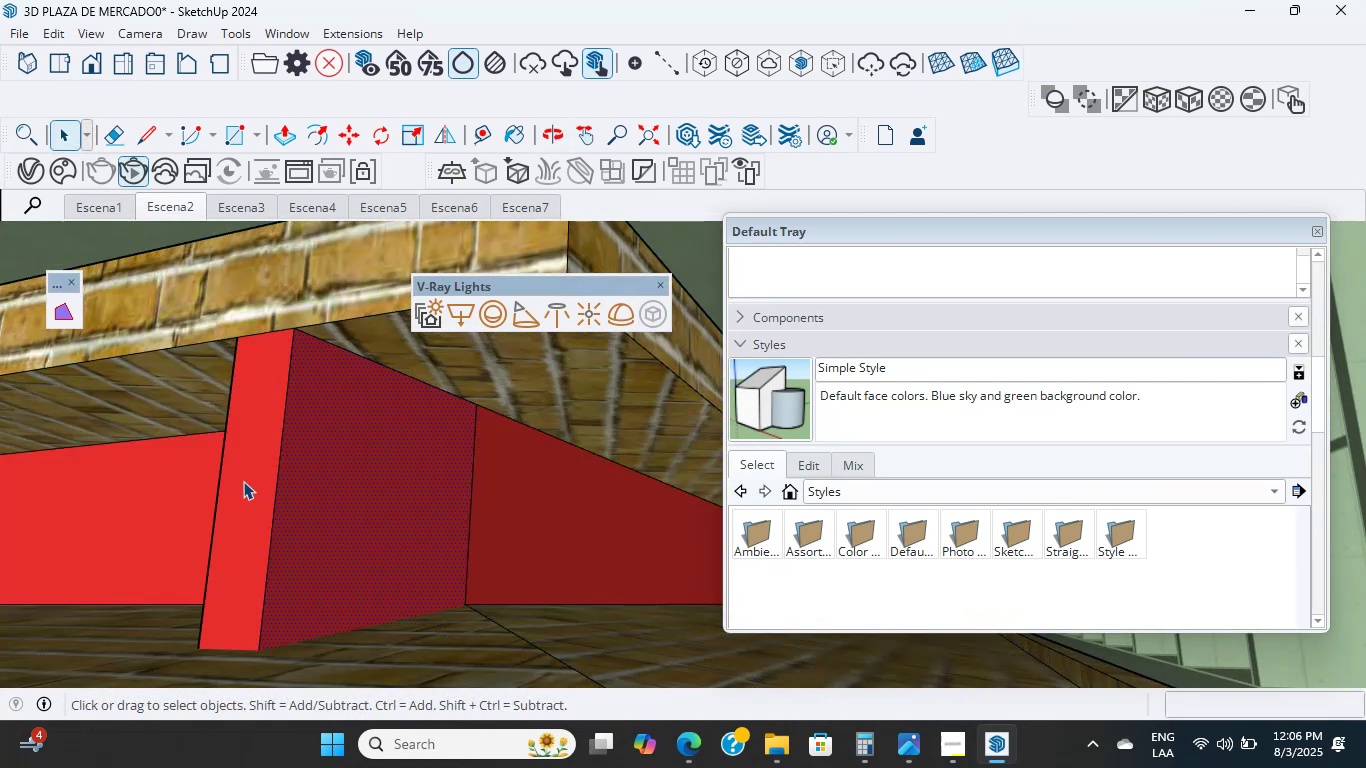 
hold_key(key=ShiftLeft, duration=0.36)
 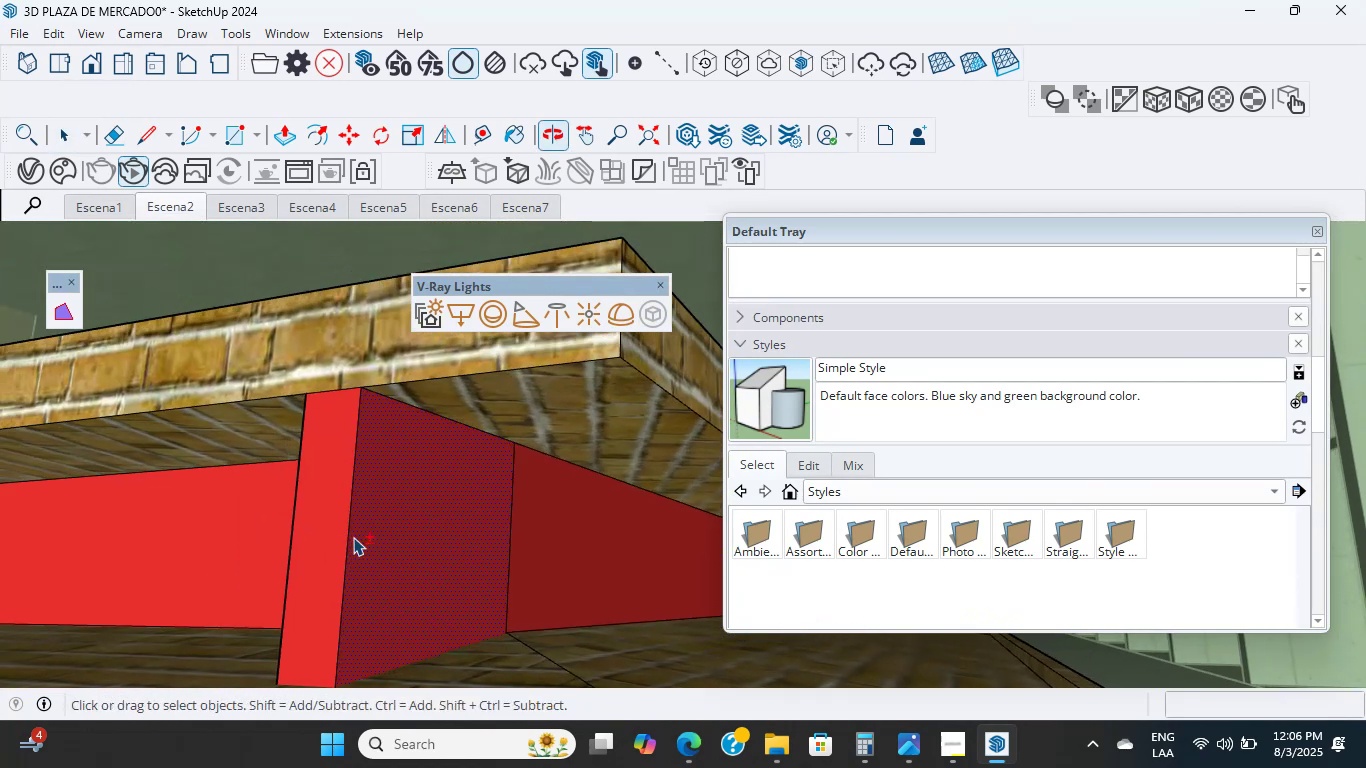 
scroll: coordinate [338, 534], scroll_direction: up, amount: 4.0
 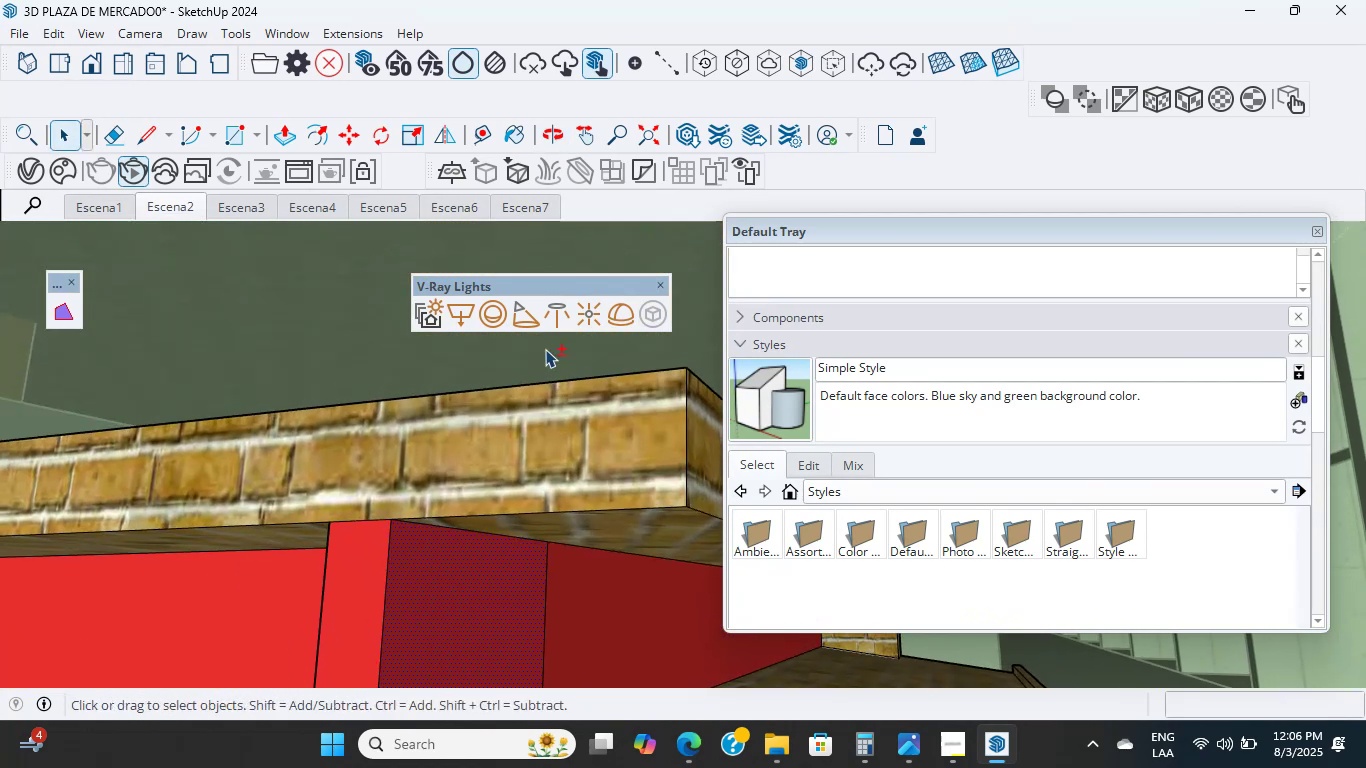 
hold_key(key=ShiftLeft, duration=0.42)
 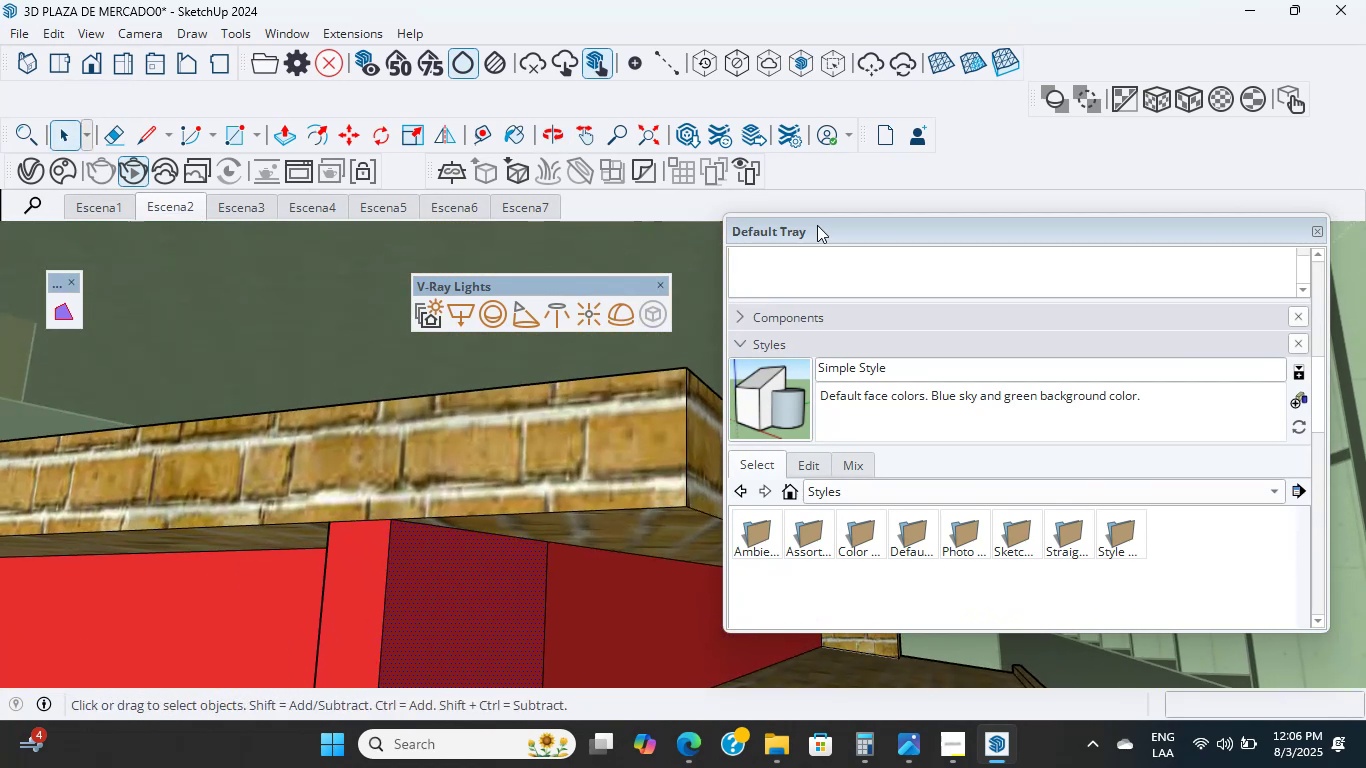 
scroll: coordinate [878, 236], scroll_direction: up, amount: 36.0
 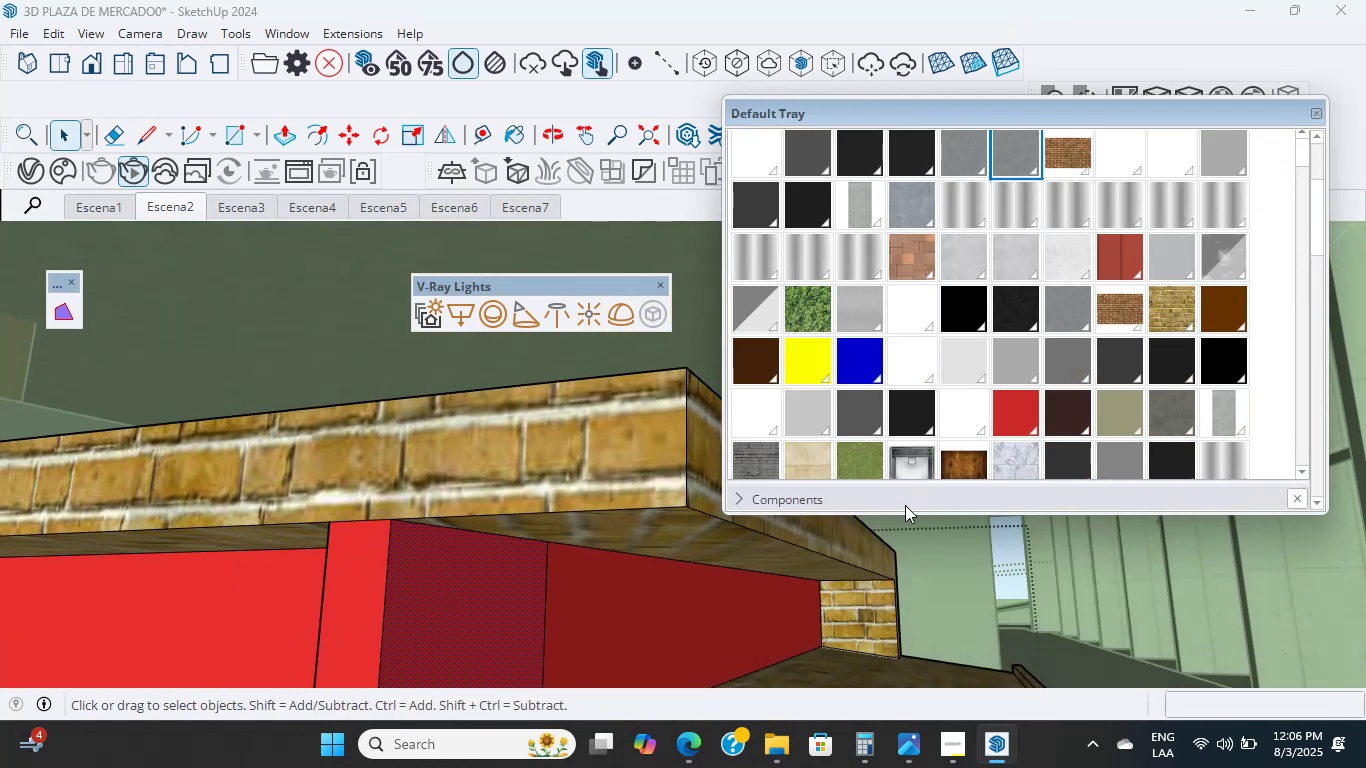 
left_click([905, 516])
 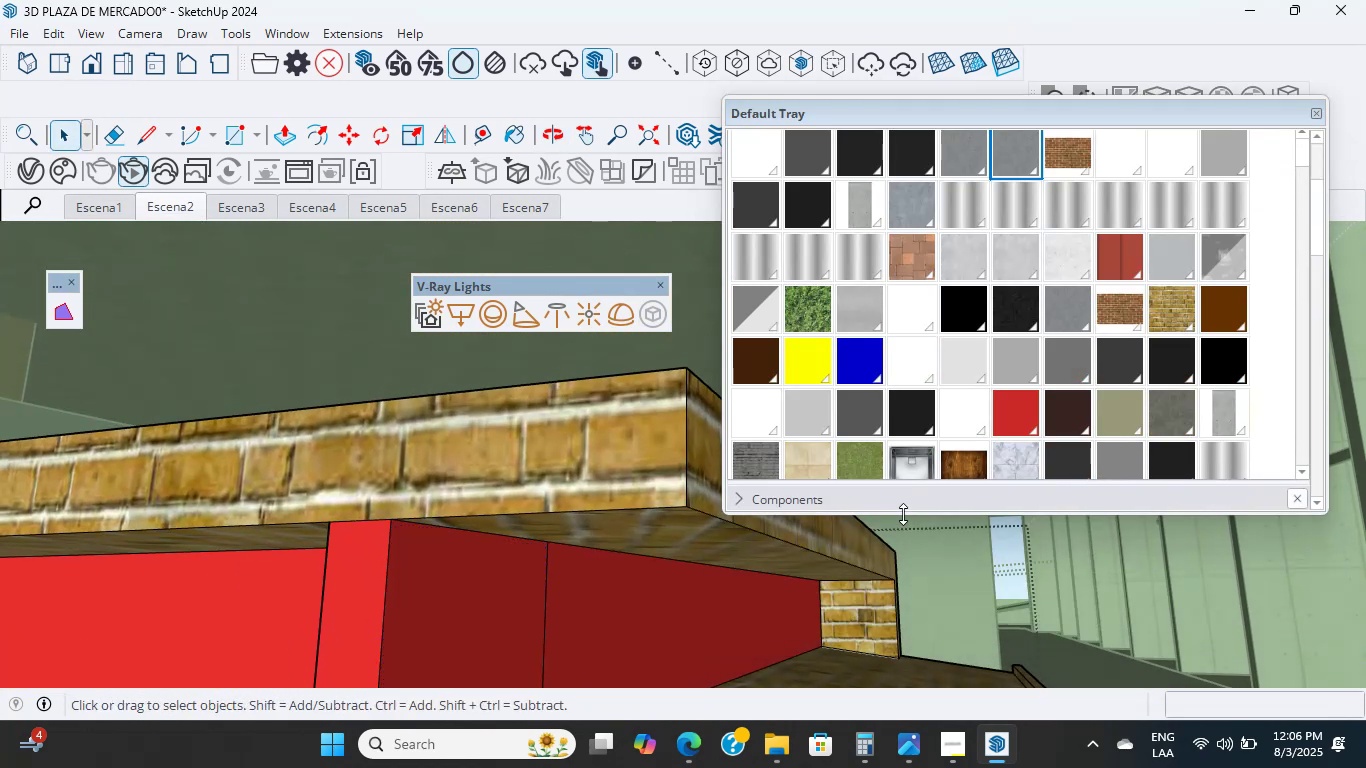 
scroll: coordinate [1251, 57], scroll_direction: up, amount: 10.0
 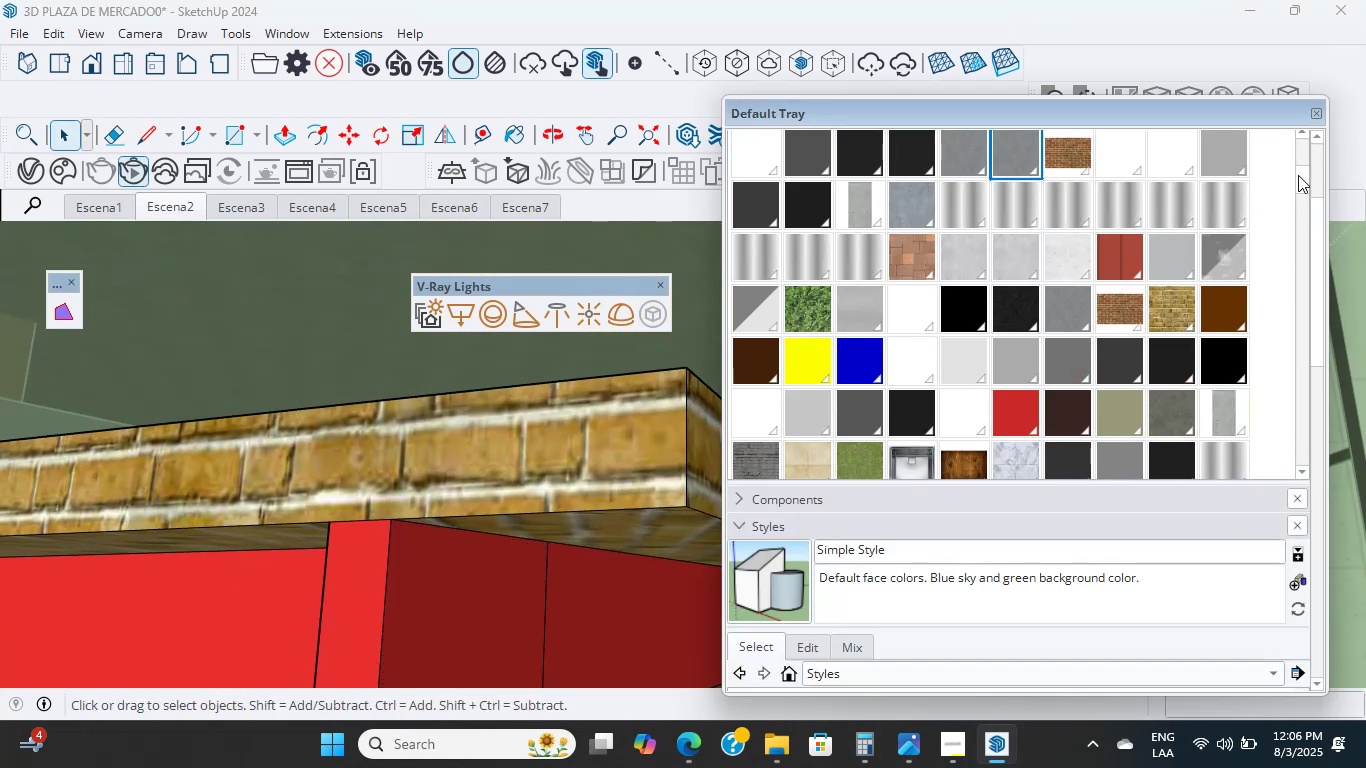 
scroll: coordinate [463, 533], scroll_direction: down, amount: 1.0
 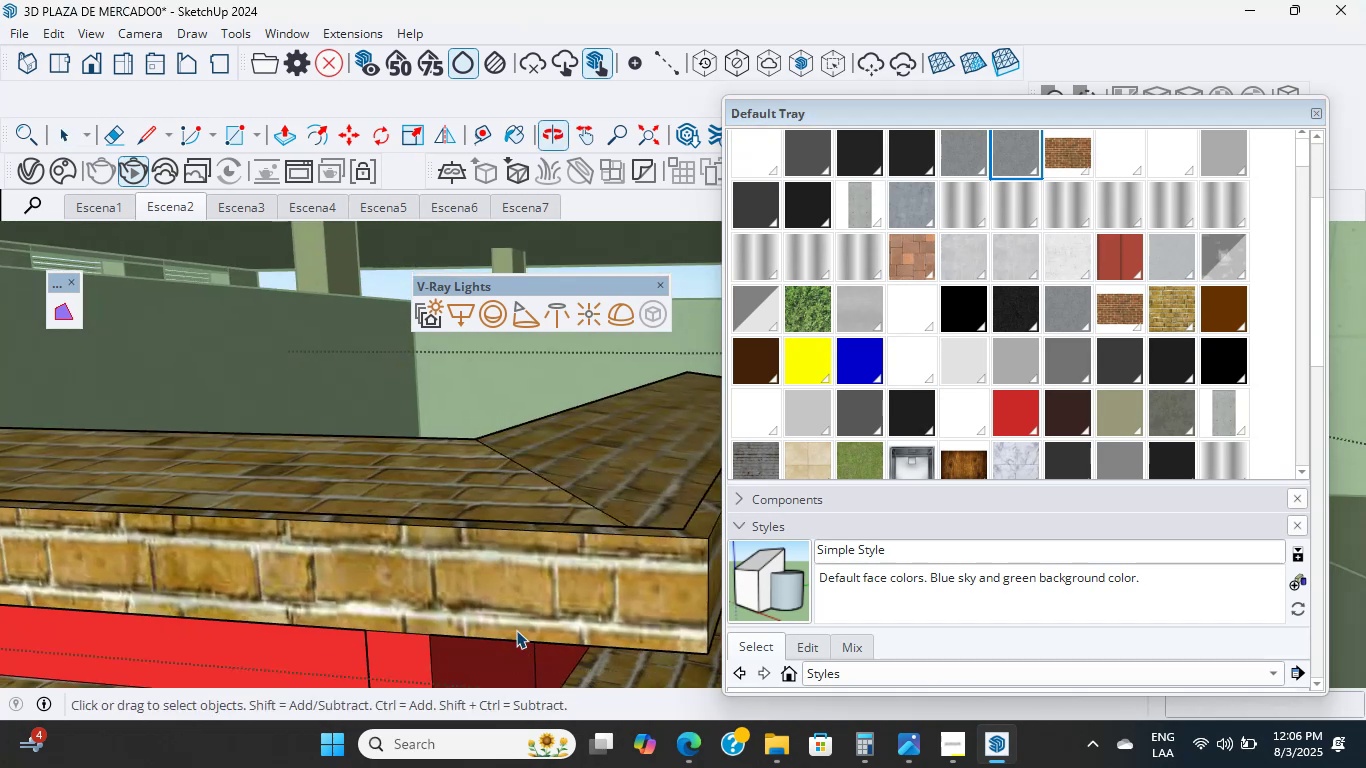 
hold_key(key=ShiftLeft, duration=0.42)
 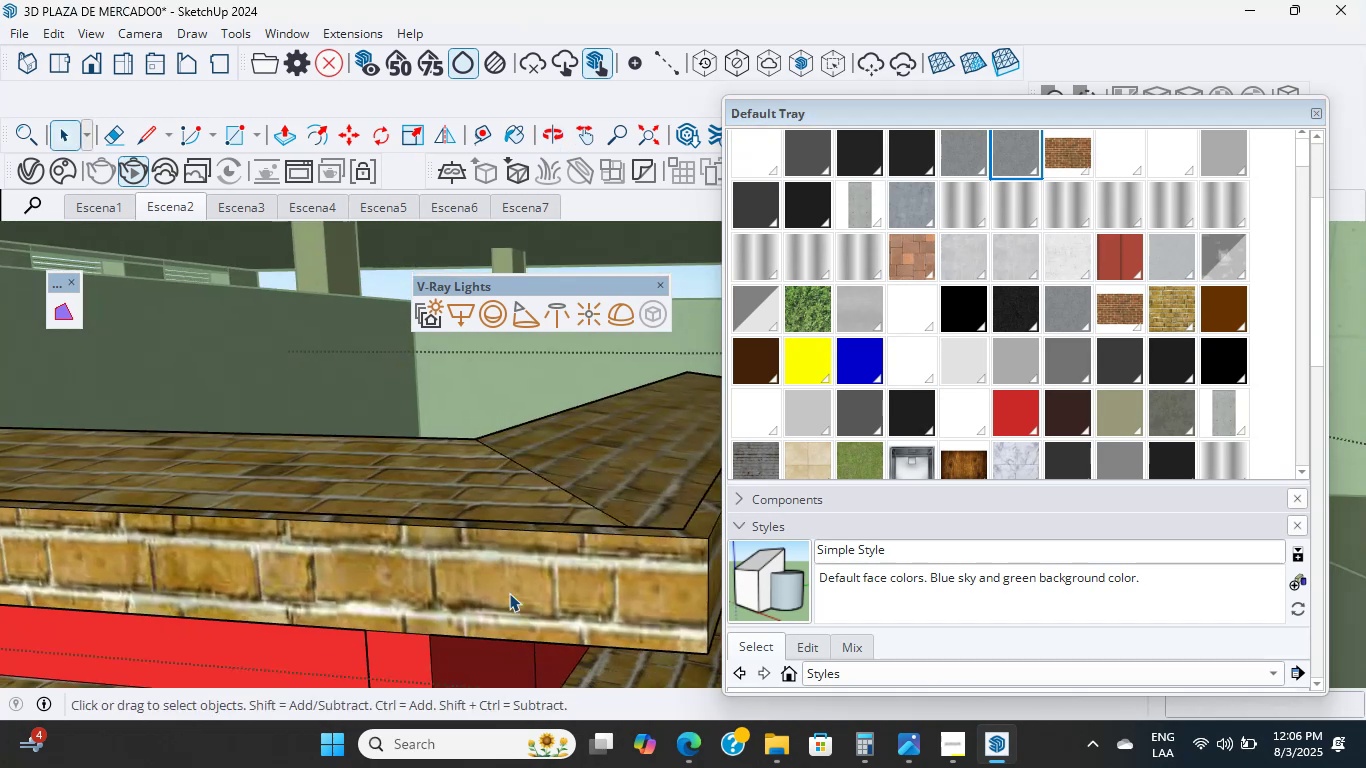 
double_click([493, 533])
 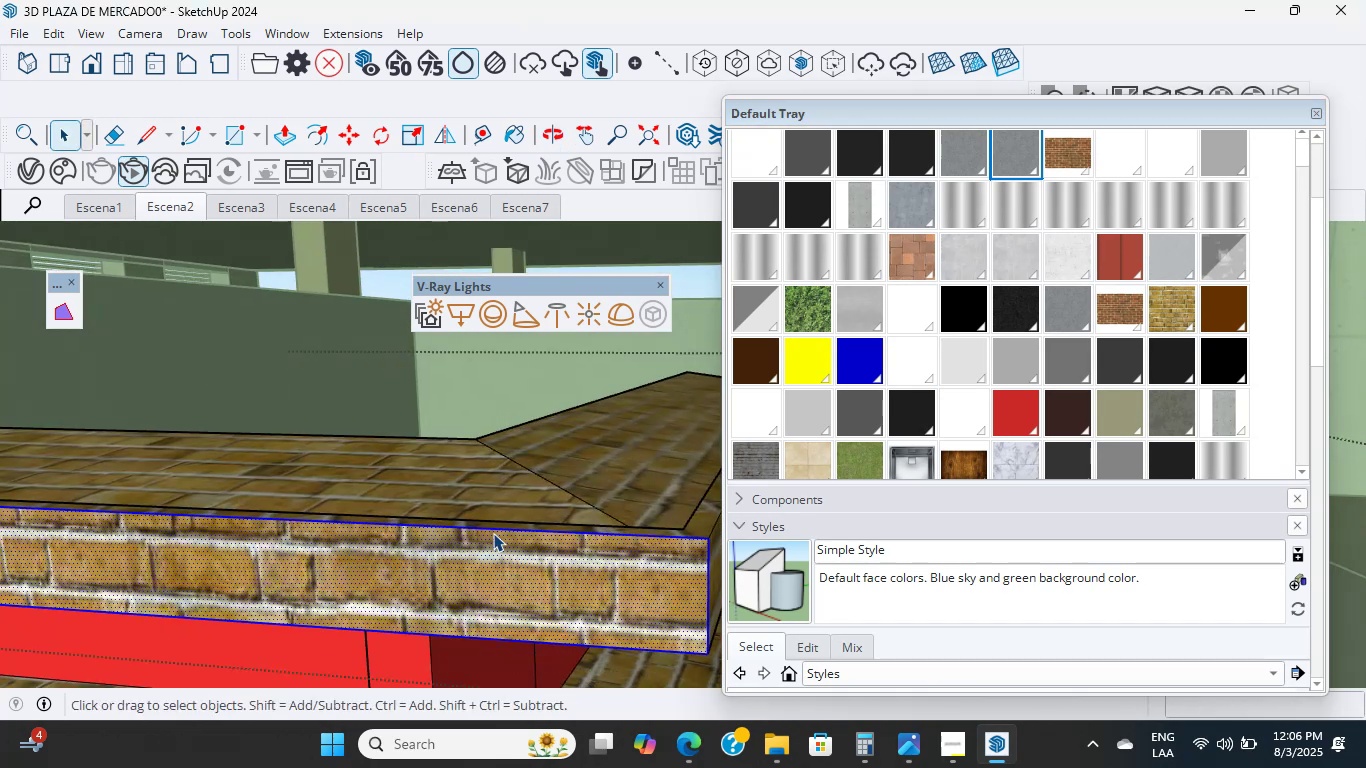 
scroll: coordinate [492, 467], scroll_direction: up, amount: 15.0
 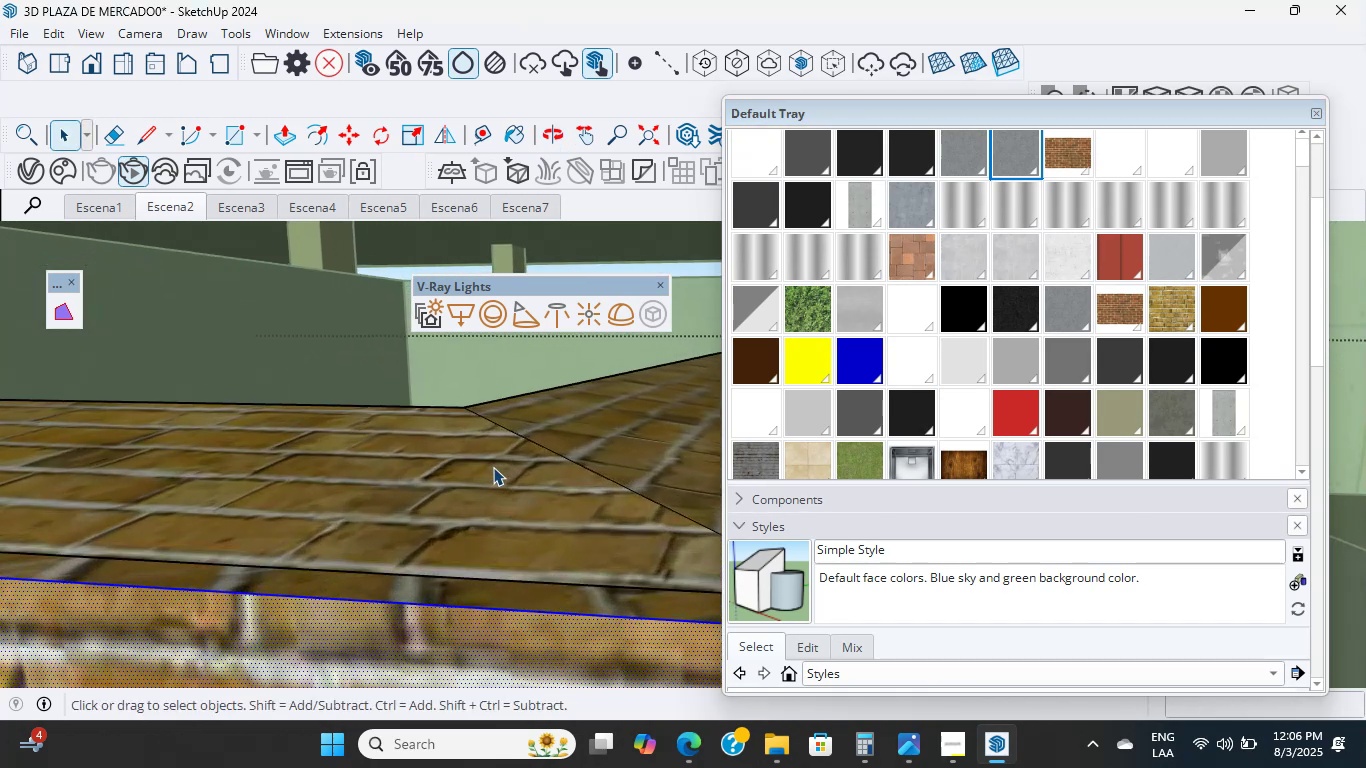 
hold_key(key=ShiftLeft, duration=1.26)
double_click([495, 467])
 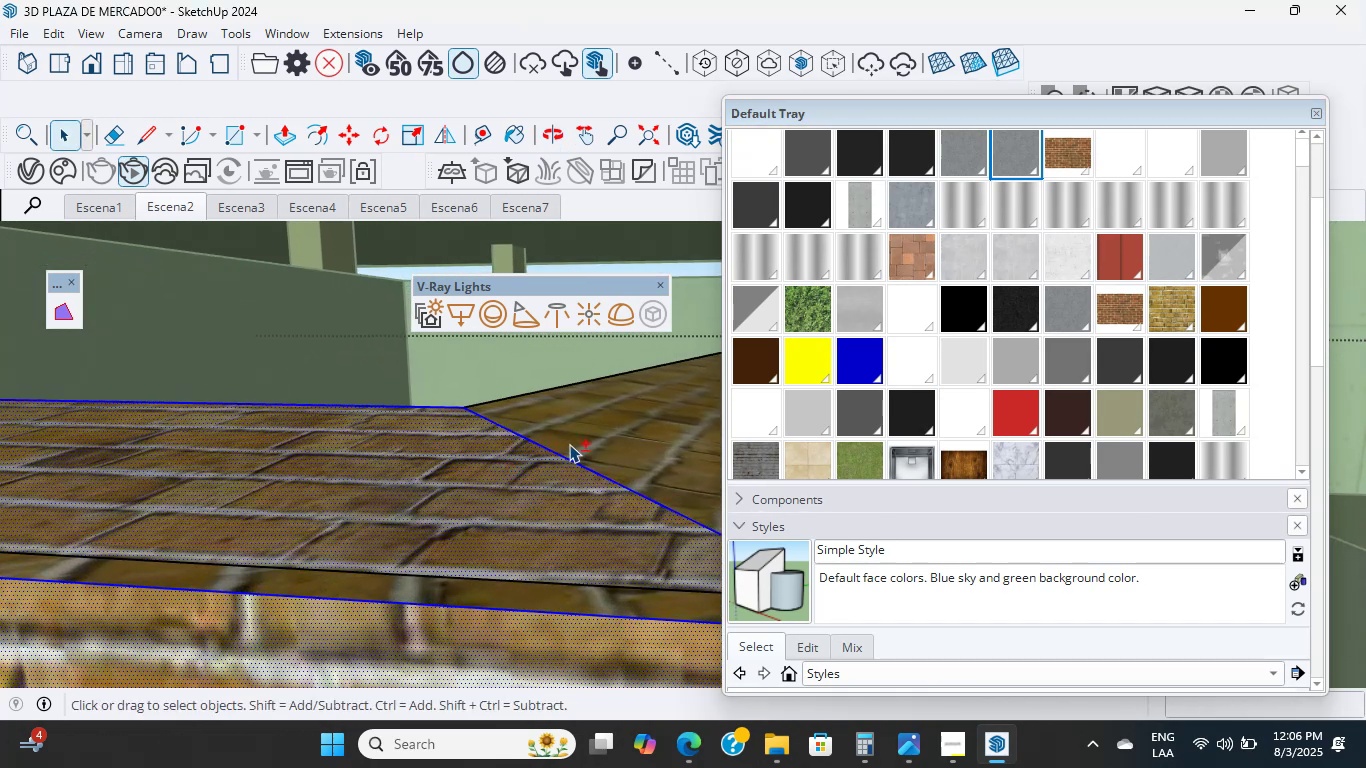 
double_click([573, 443])
 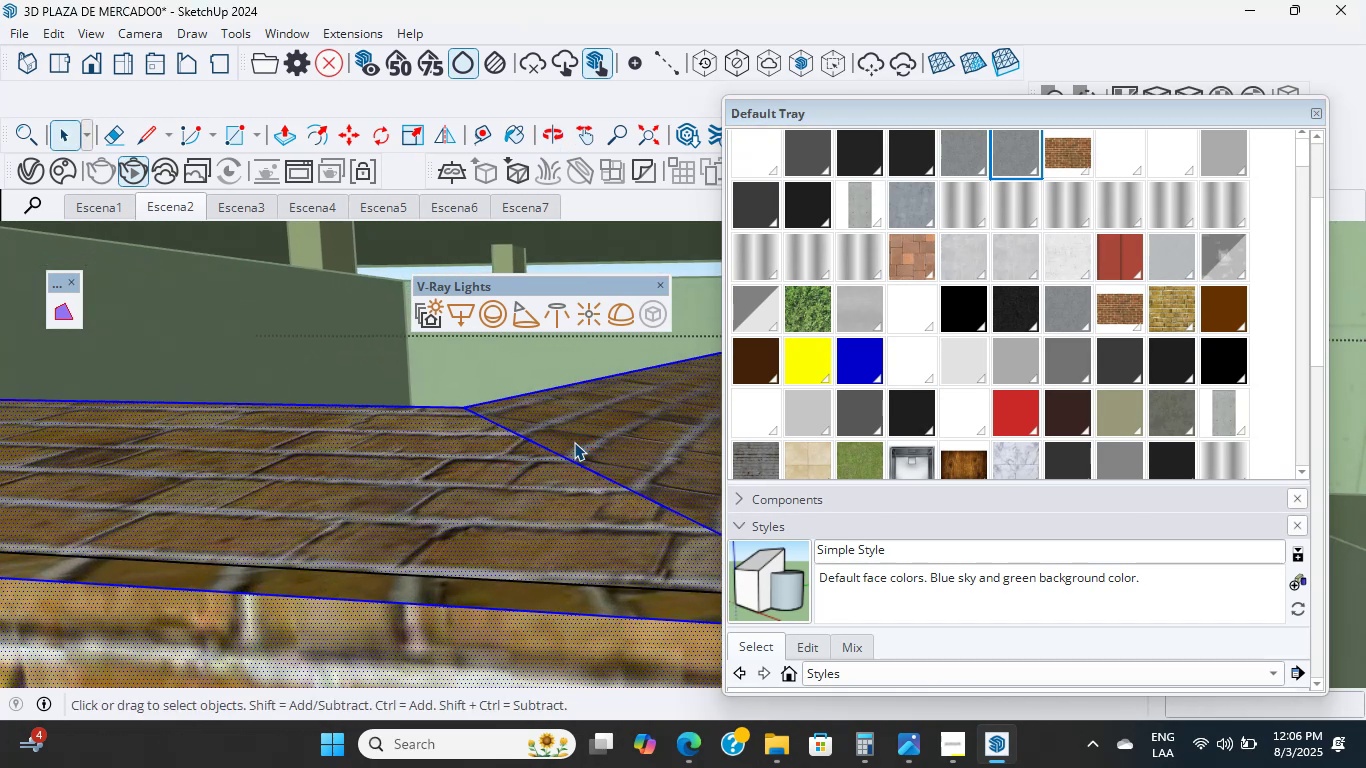 
scroll: coordinate [400, 520], scroll_direction: down, amount: 10.0
 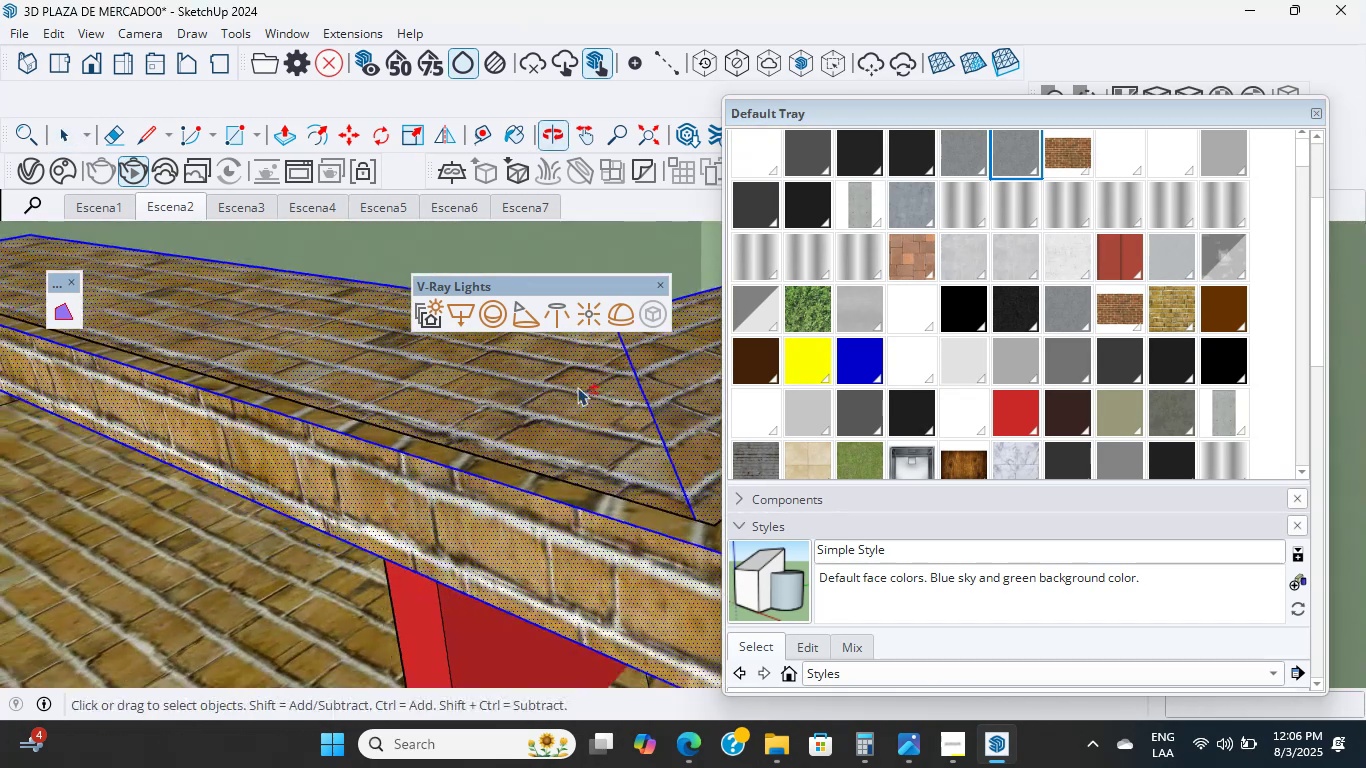 
hold_key(key=ShiftLeft, duration=1.26)
 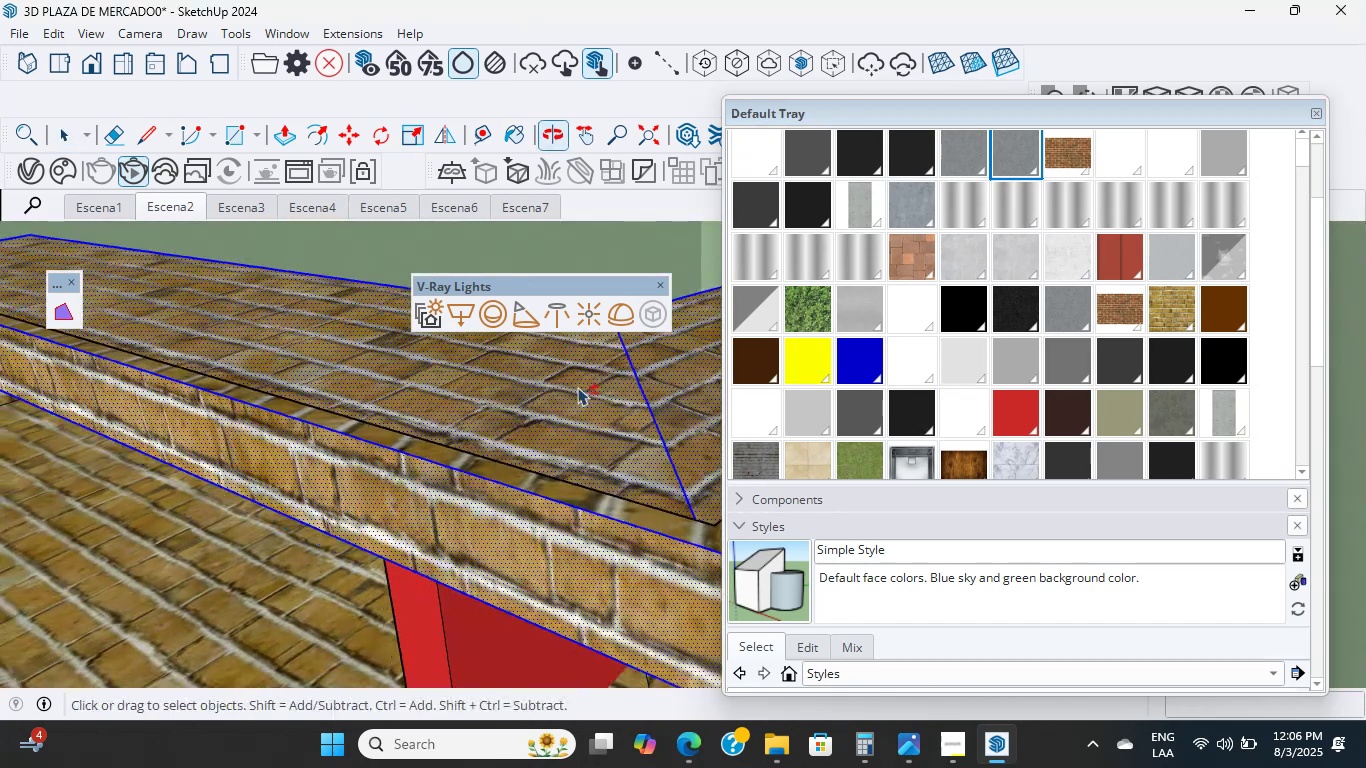 
scroll: coordinate [398, 467], scroll_direction: up, amount: 13.0
 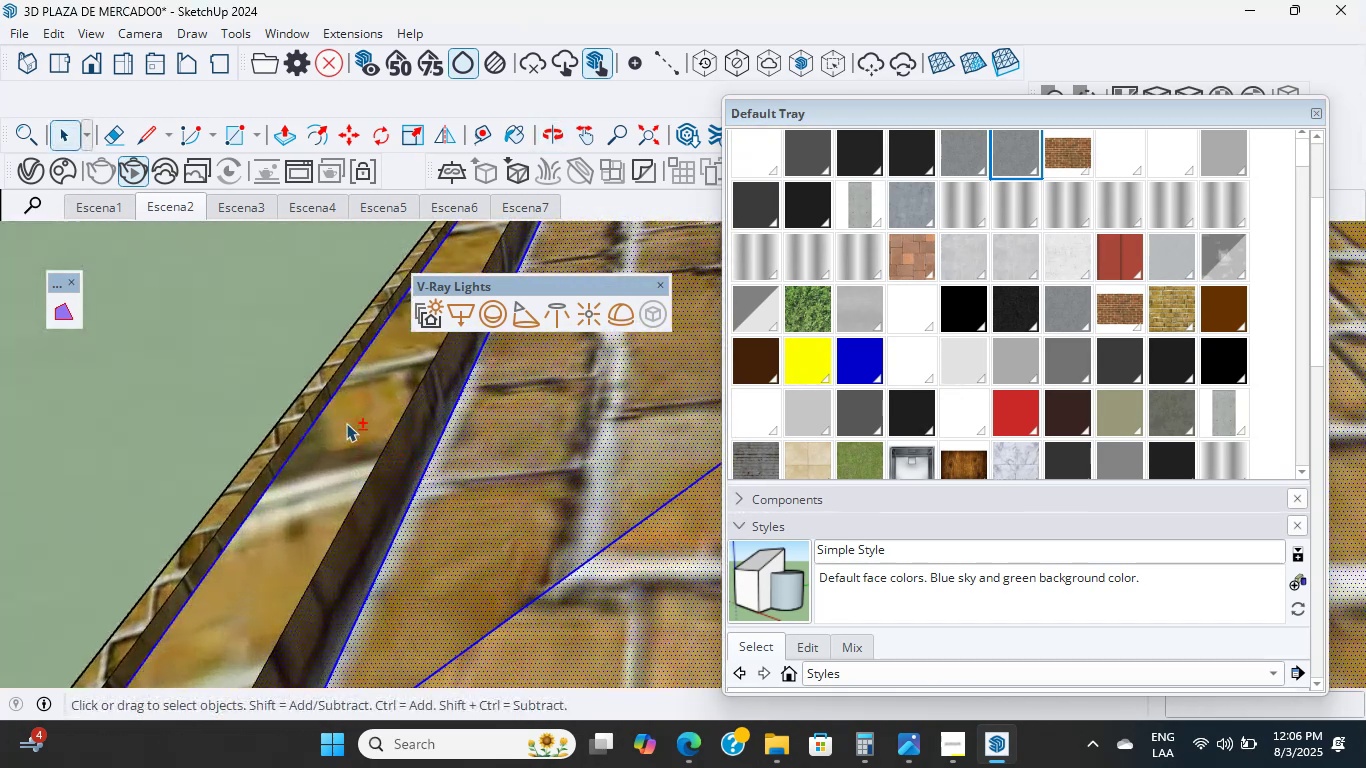 
hold_key(key=ShiftLeft, duration=6.41)
left_click([398, 468])
 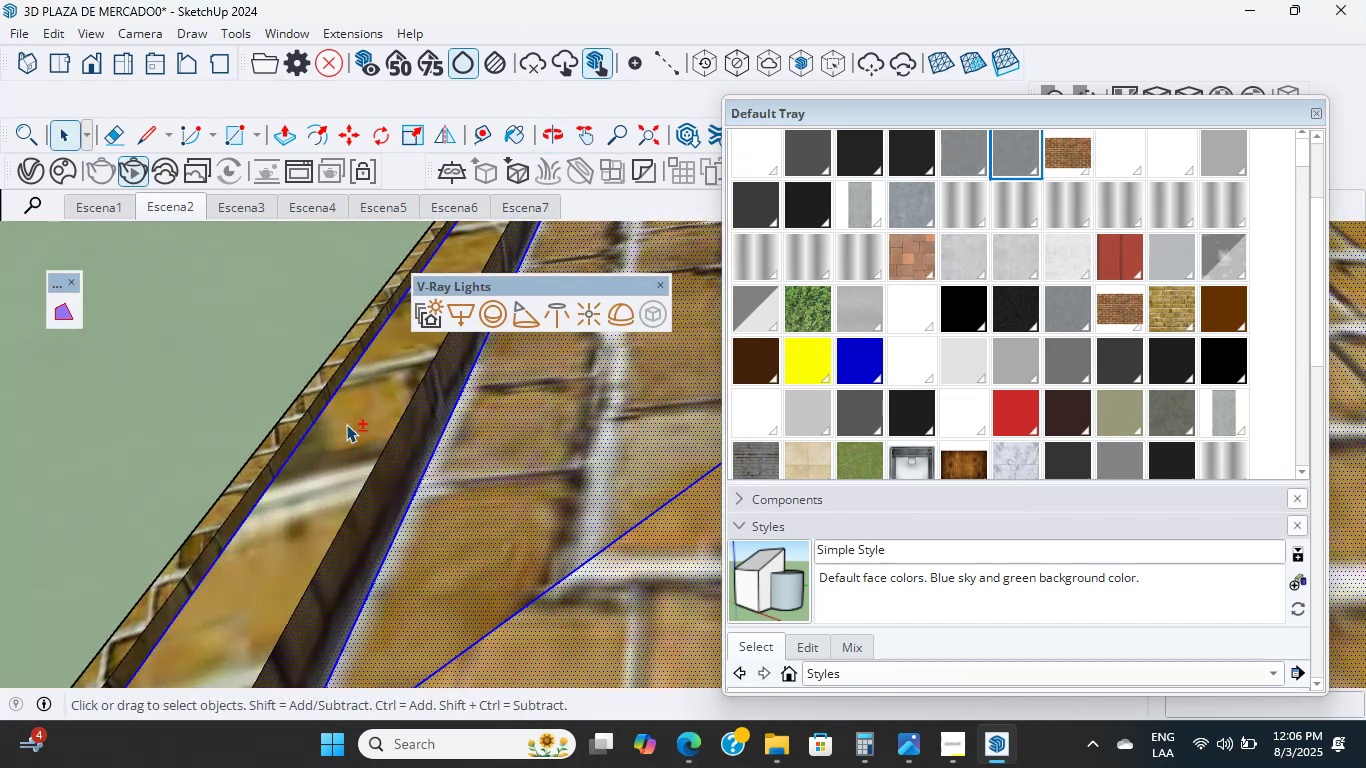 
scroll: coordinate [340, 449], scroll_direction: down, amount: 11.0
 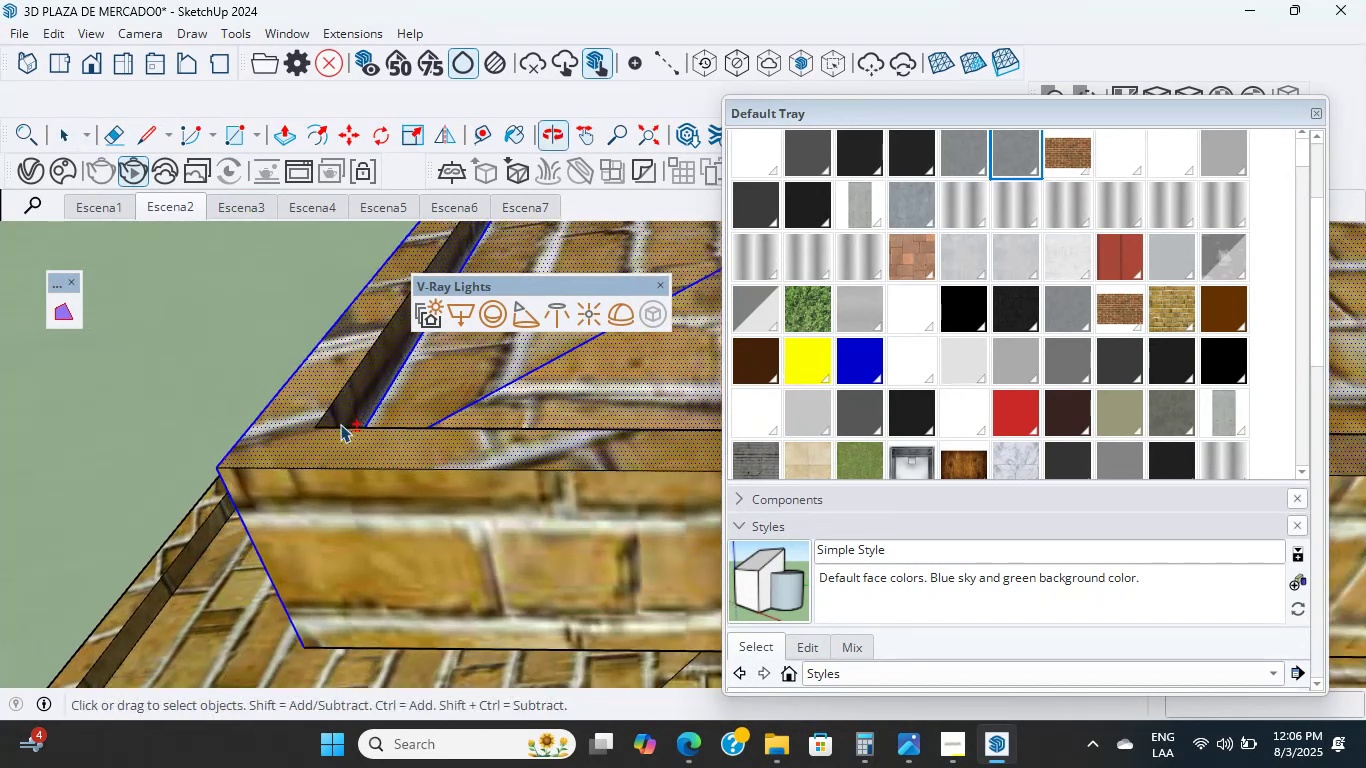 
left_click([375, 544])
 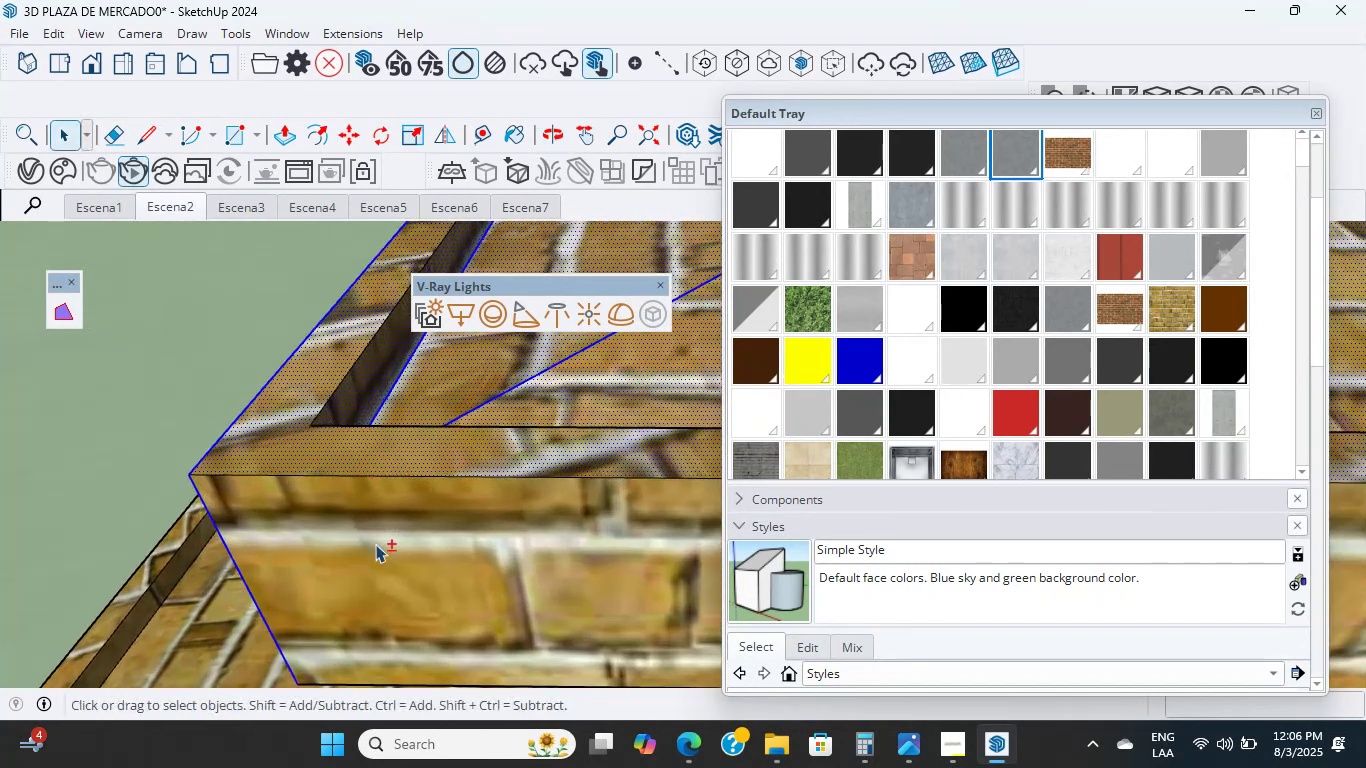 
scroll: coordinate [278, 518], scroll_direction: down, amount: 2.0
 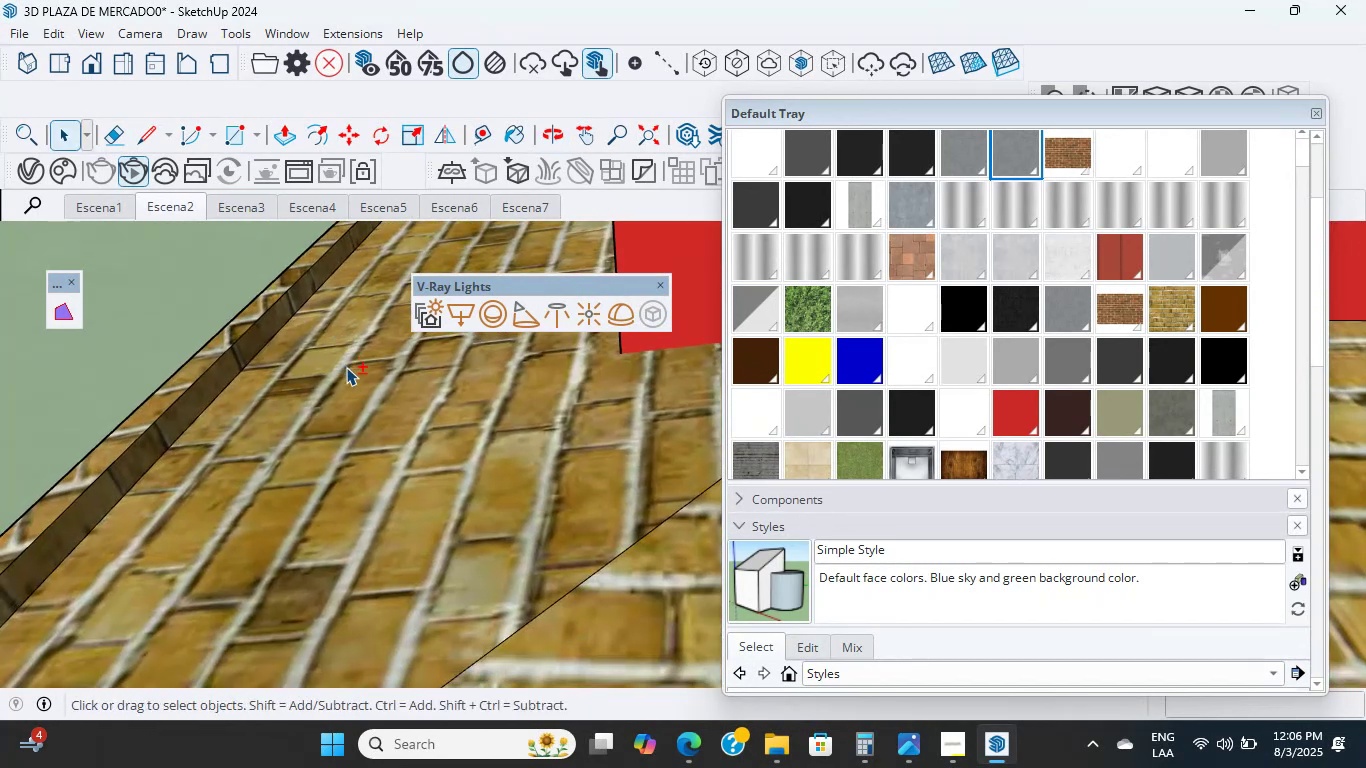 
double_click([351, 372])
 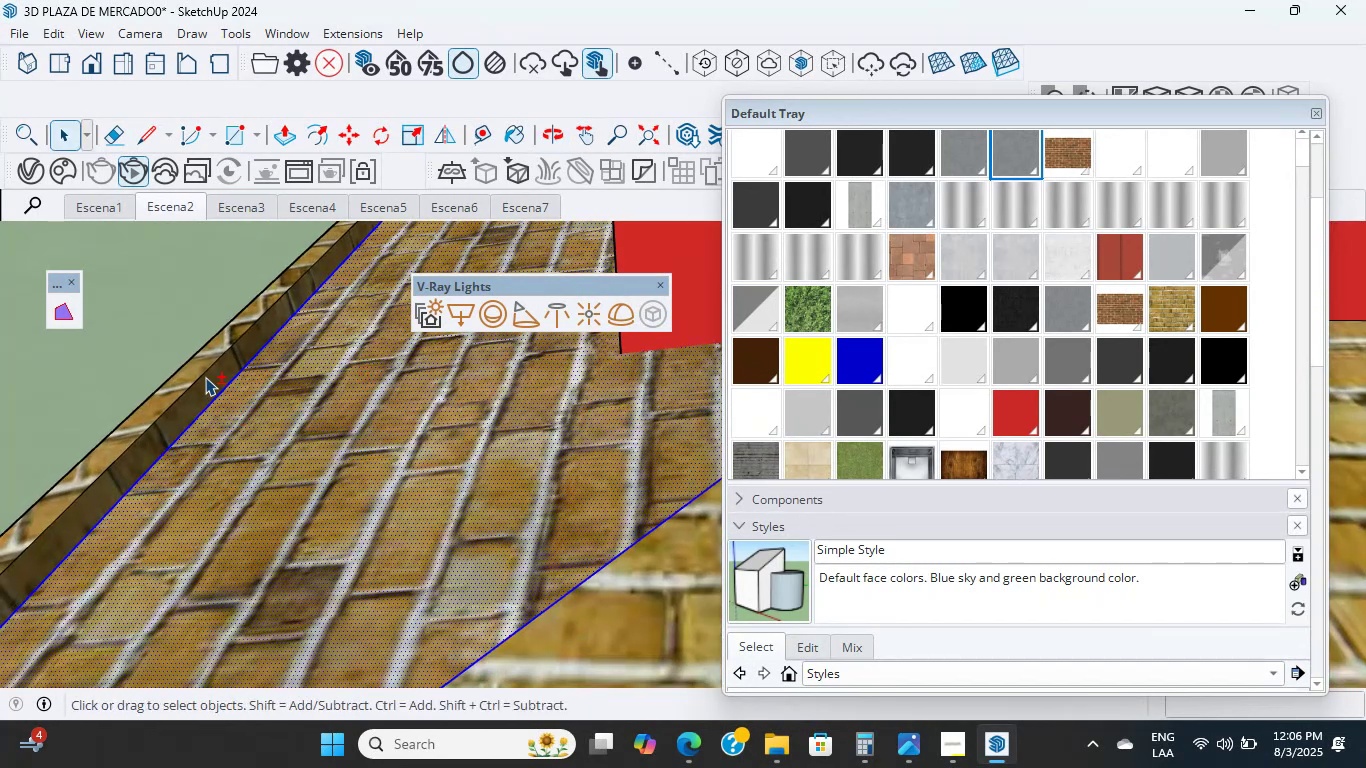 
scroll: coordinate [205, 396], scroll_direction: up, amount: 8.0
 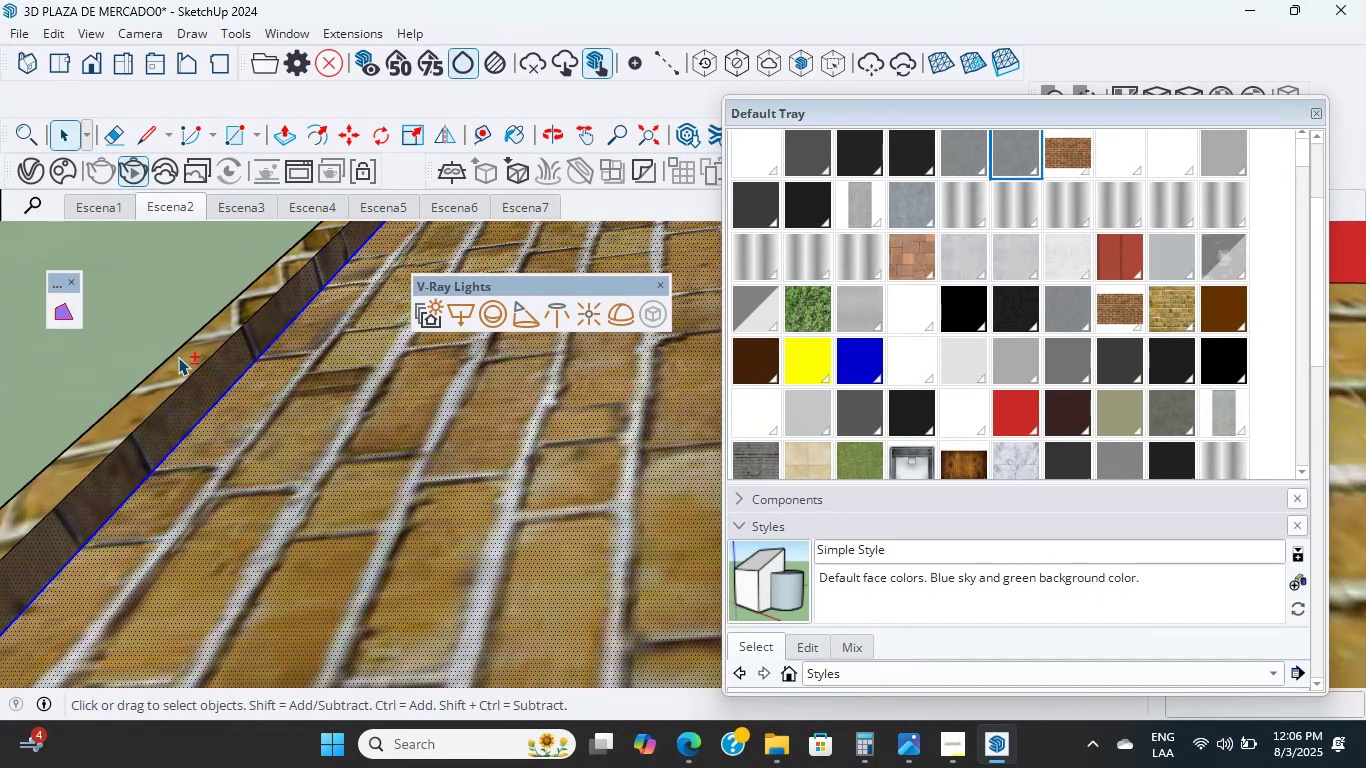 
scroll: coordinate [212, 417], scroll_direction: down, amount: 17.0
 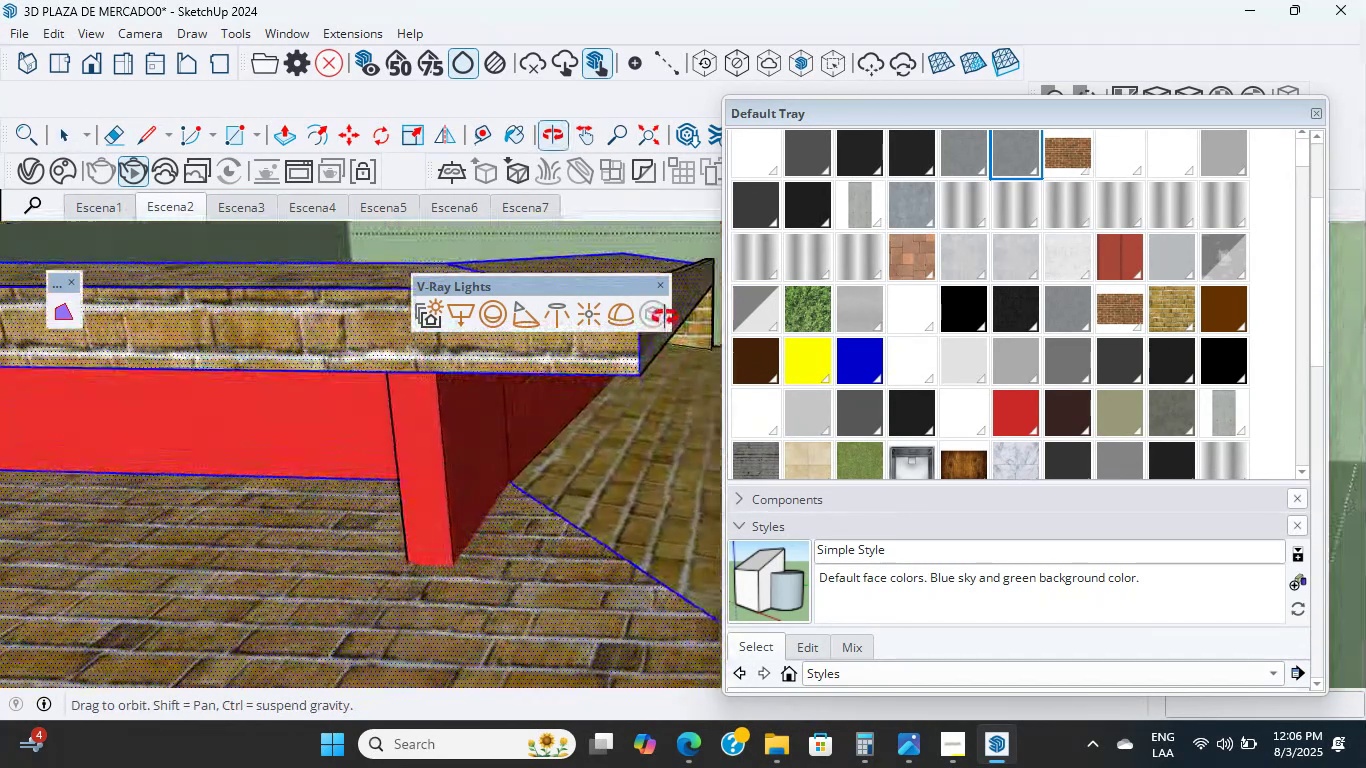 
scroll: coordinate [698, 386], scroll_direction: up, amount: 8.0
 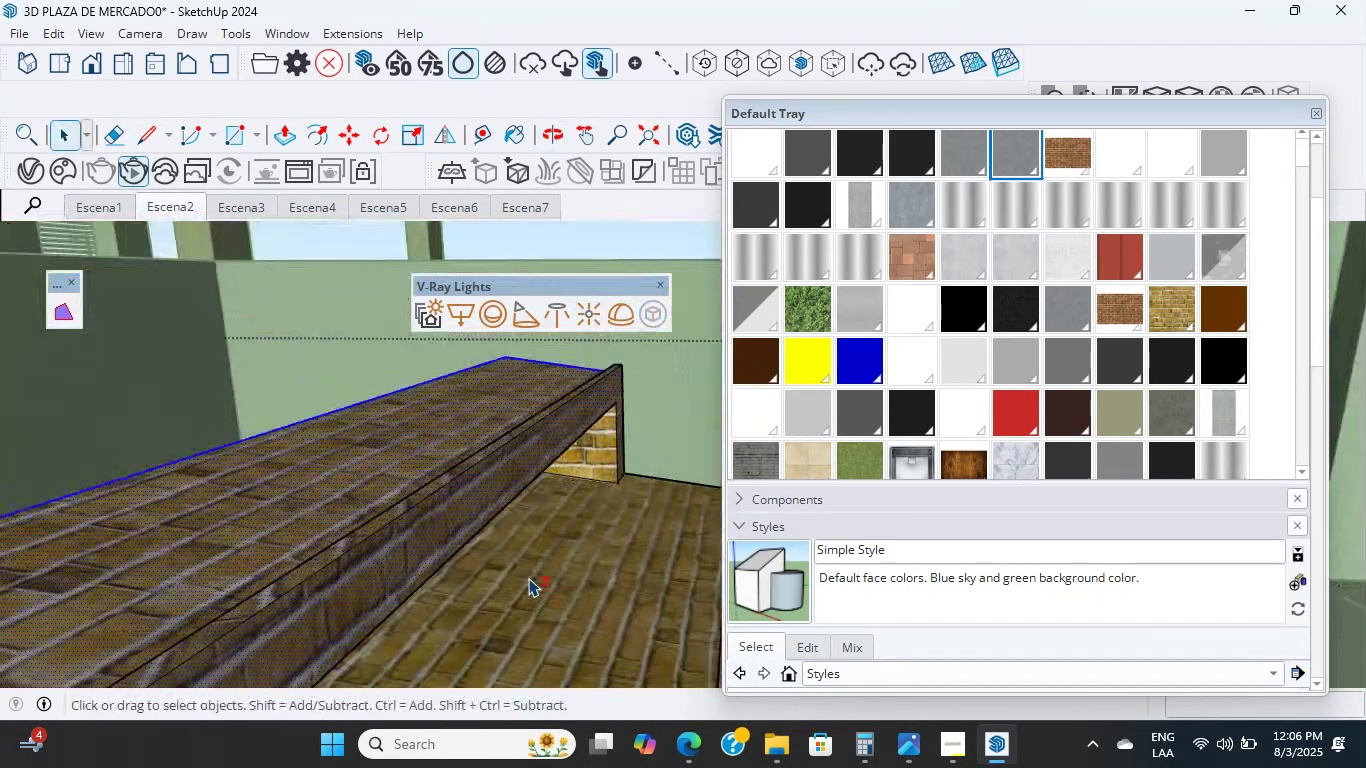 
hold_key(key=ShiftLeft, duration=0.32)
 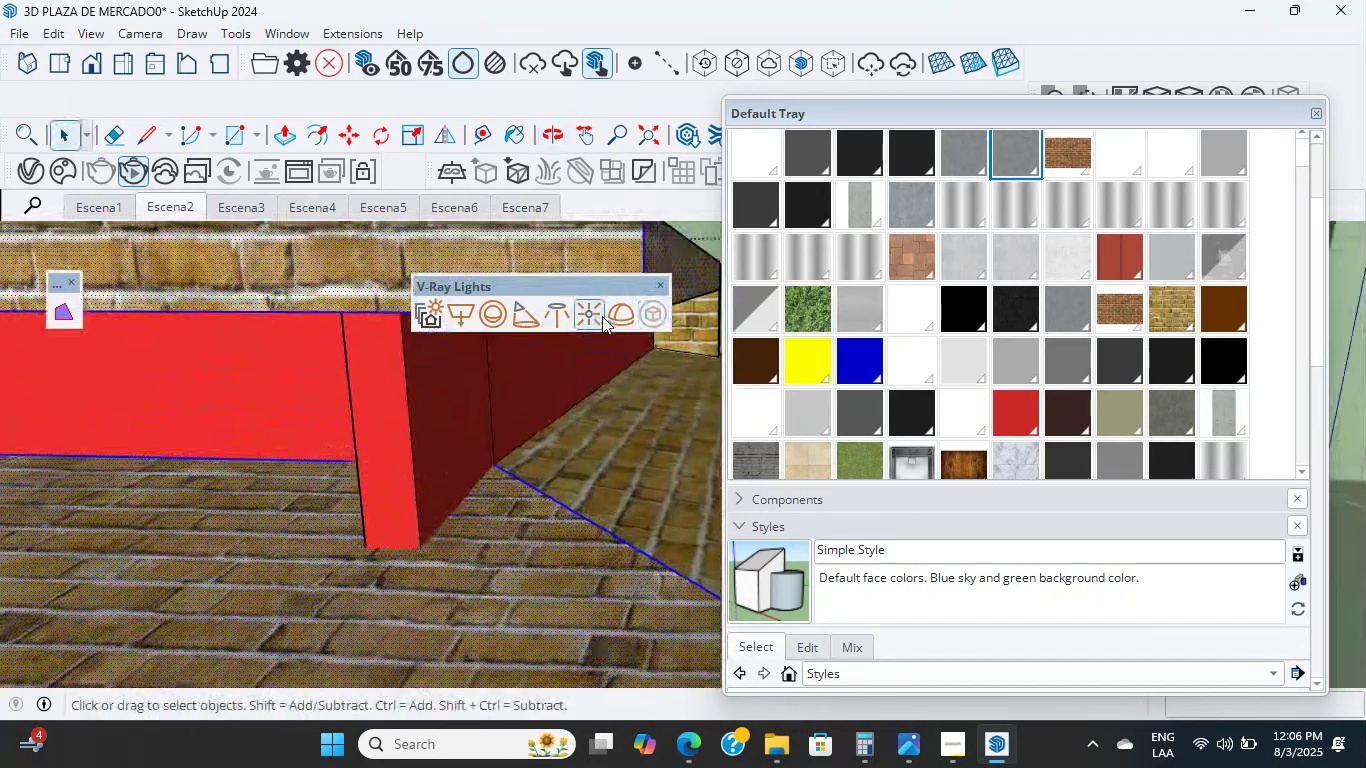 
hold_key(key=ShiftLeft, duration=0.45)
 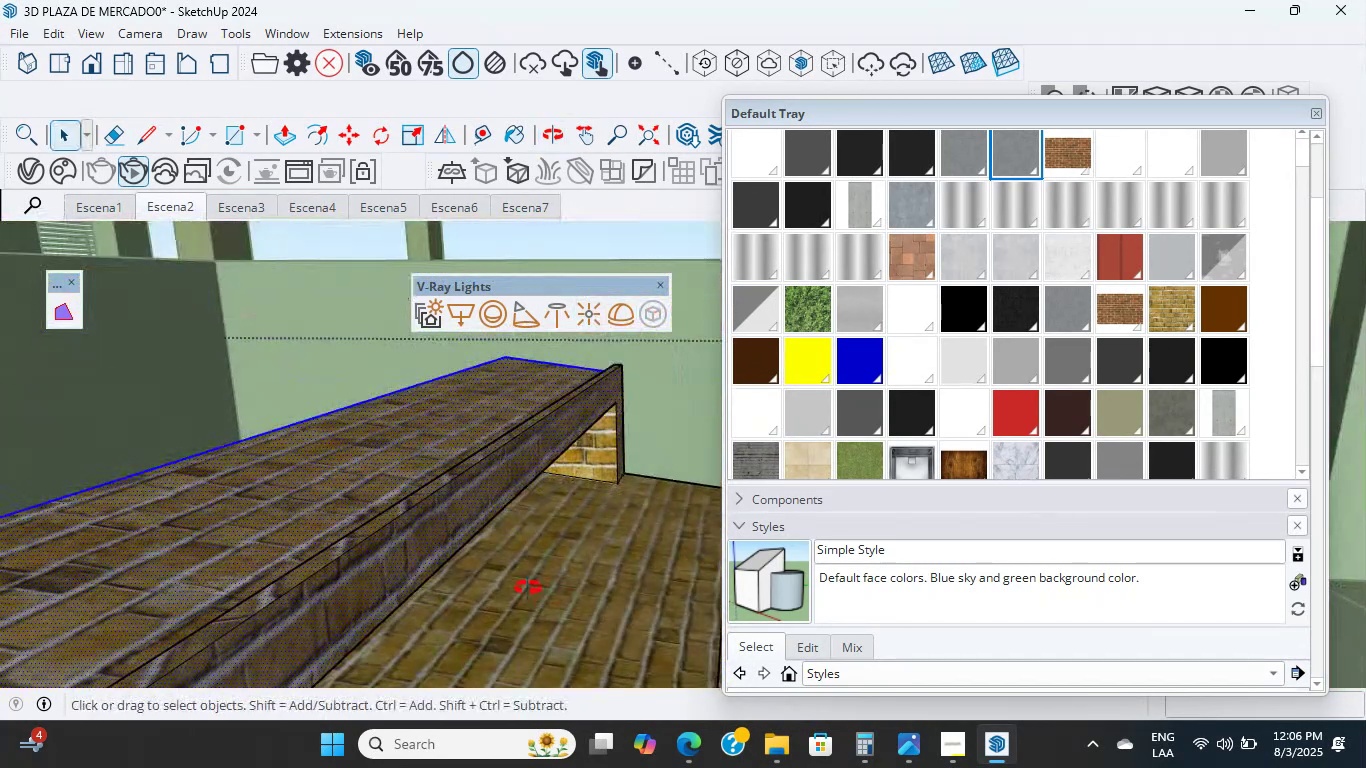 
scroll: coordinate [594, 510], scroll_direction: up, amount: 8.0
 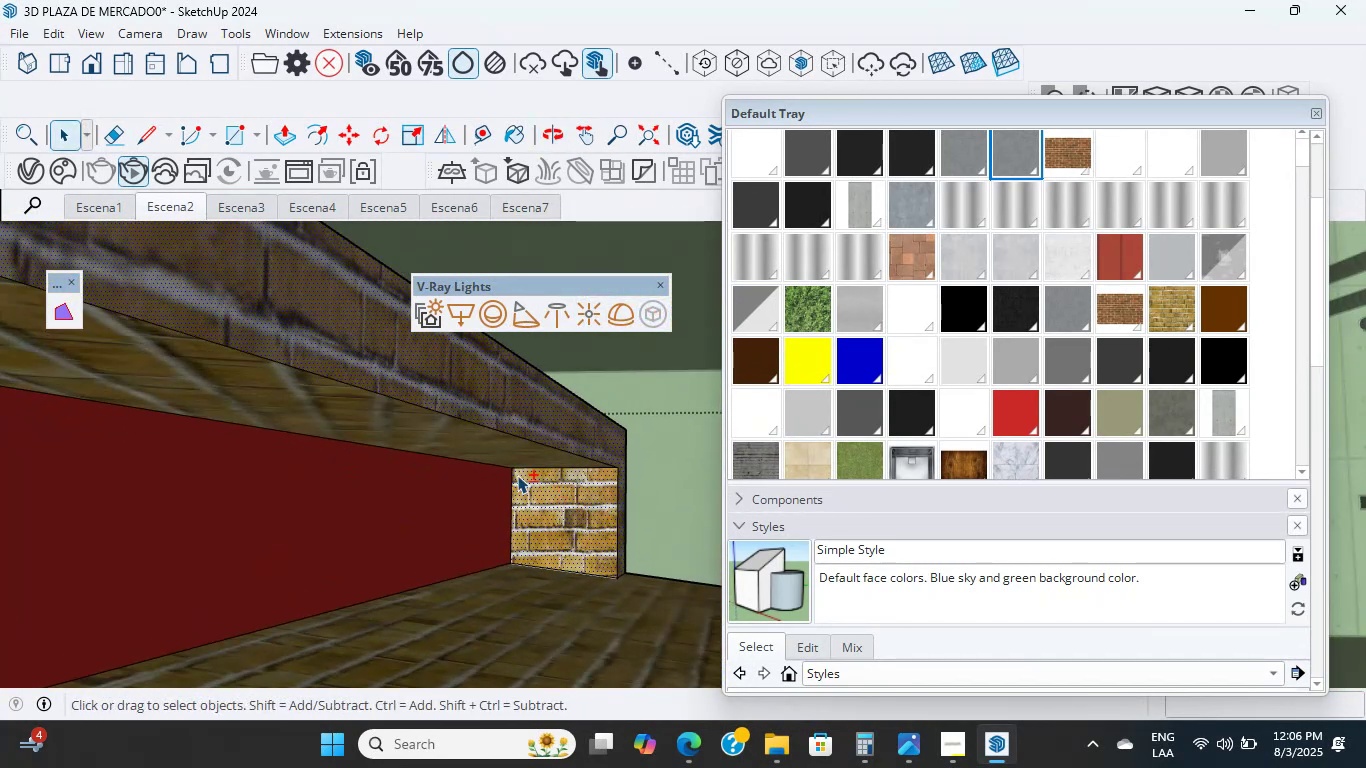 
hold_key(key=ShiftLeft, duration=0.96)
double_click([508, 450])
 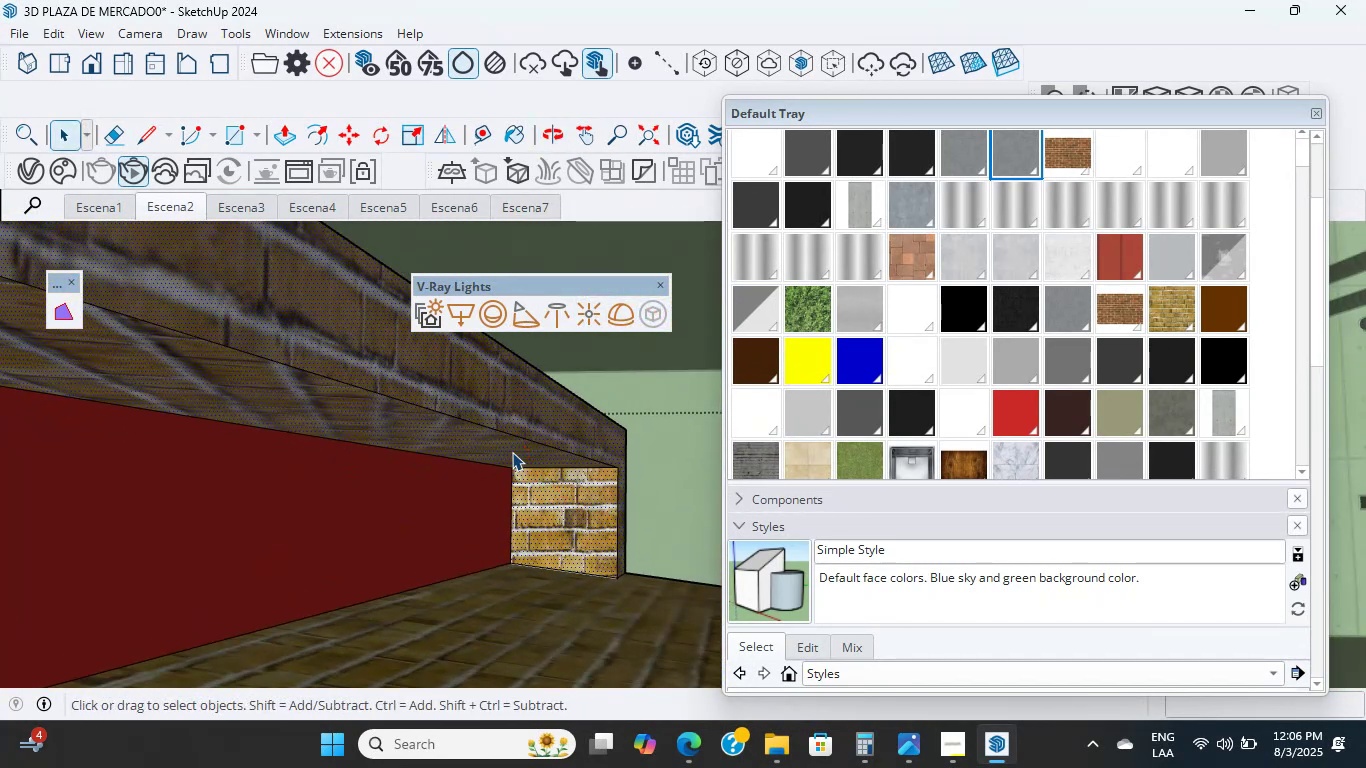 
scroll: coordinate [544, 535], scroll_direction: down, amount: 7.0
 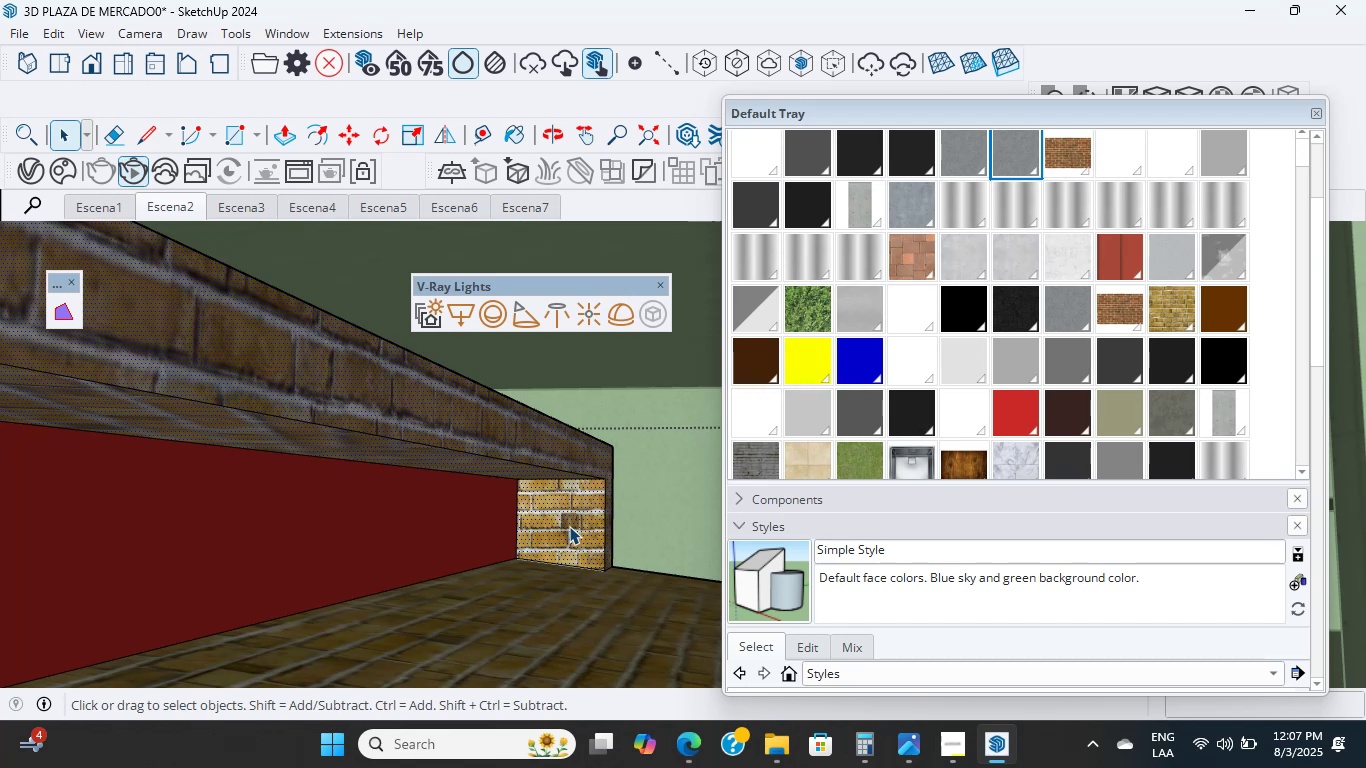 
wait(29.11)
 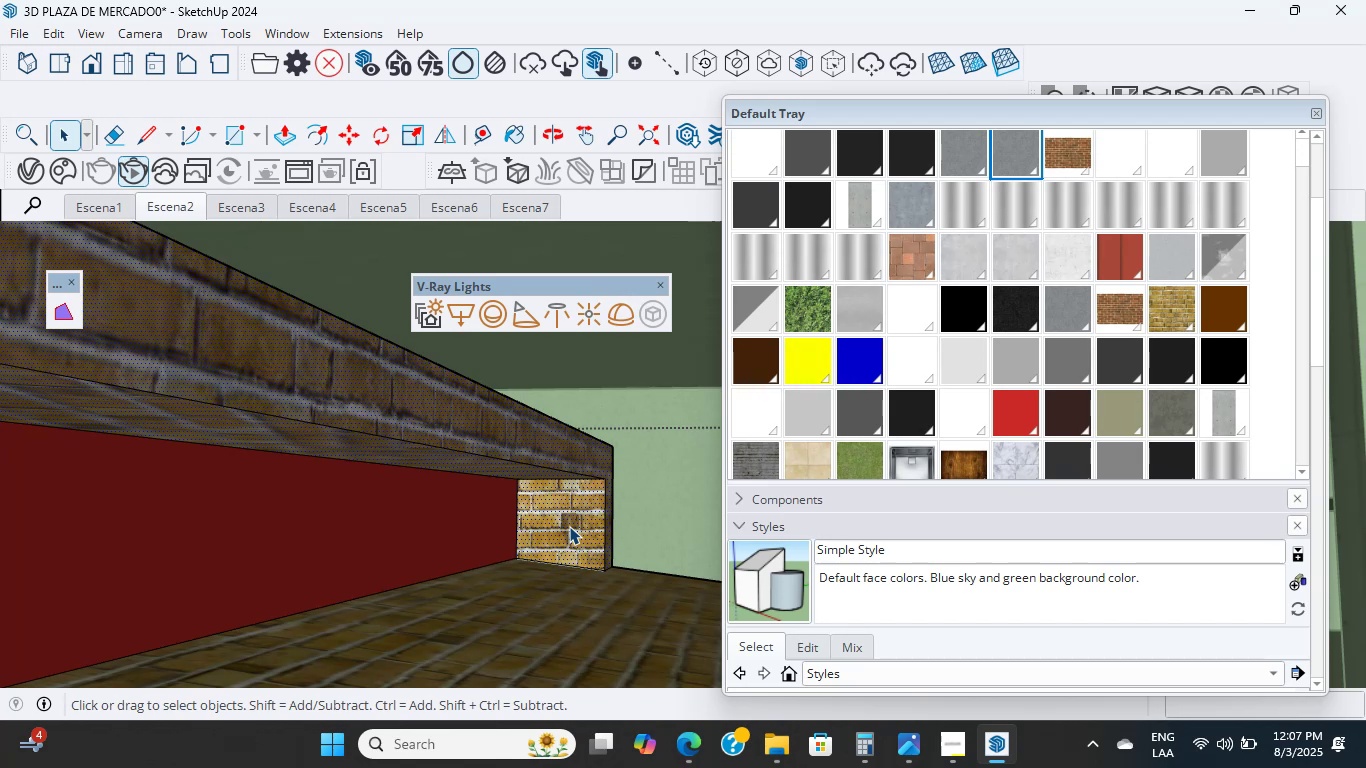 
scroll: coordinate [536, 461], scroll_direction: up, amount: 11.0
 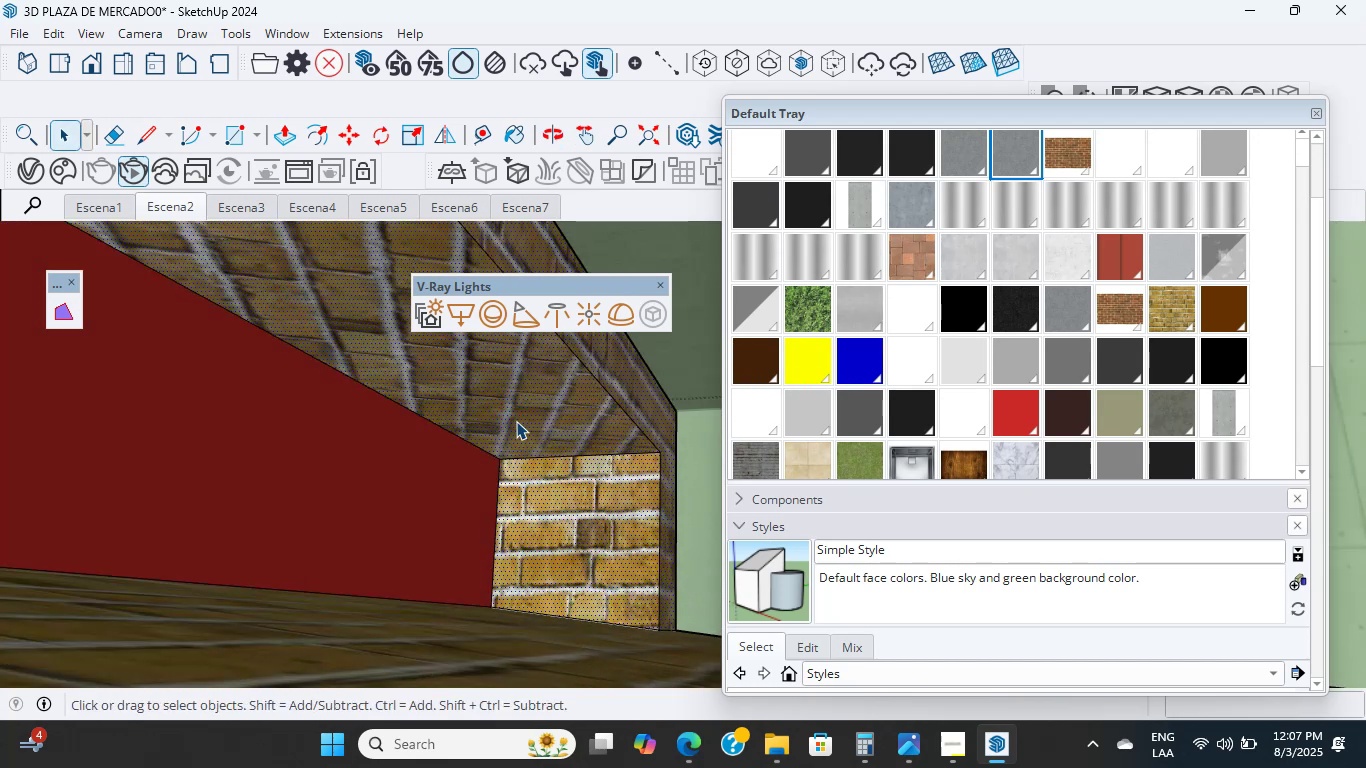 
scroll: coordinate [502, 461], scroll_direction: down, amount: 4.0
 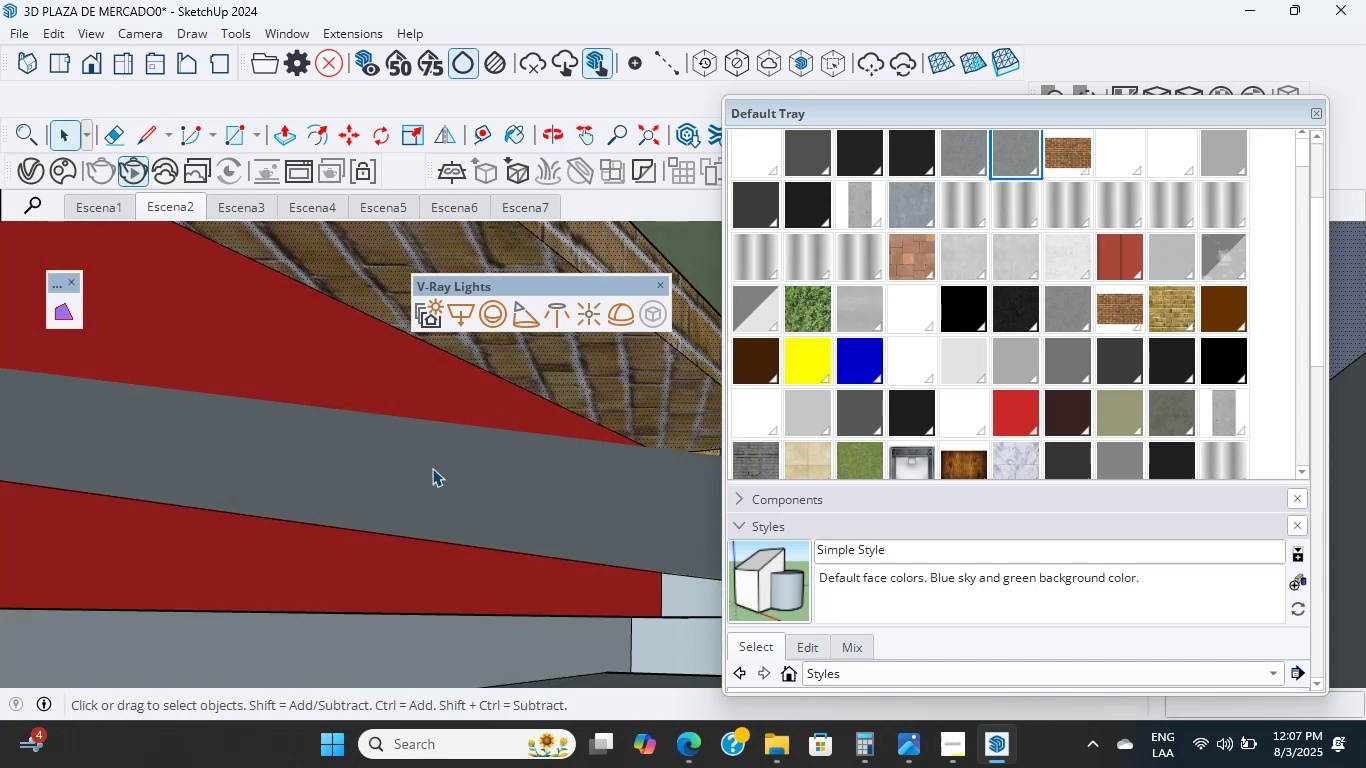 
wait(9.67)
 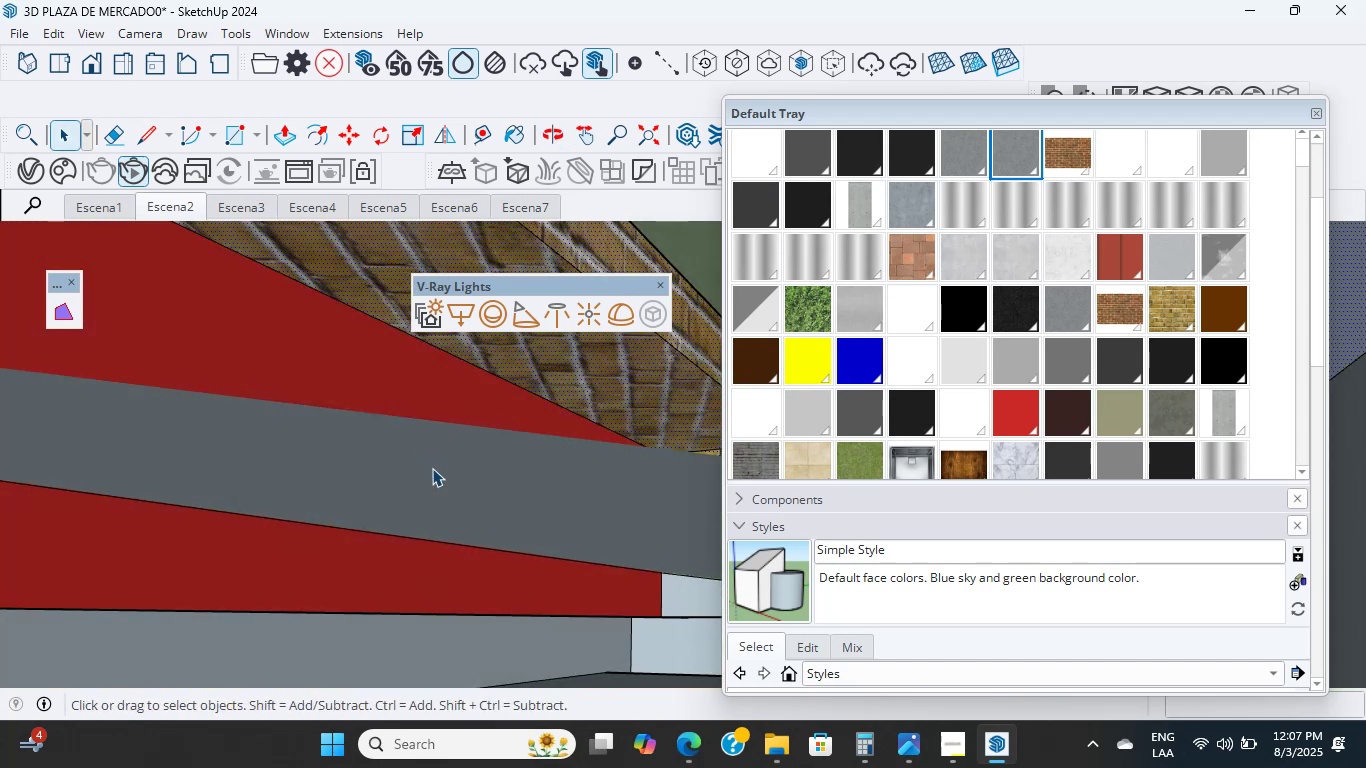 
scroll: coordinate [496, 511], scroll_direction: down, amount: 3.0
 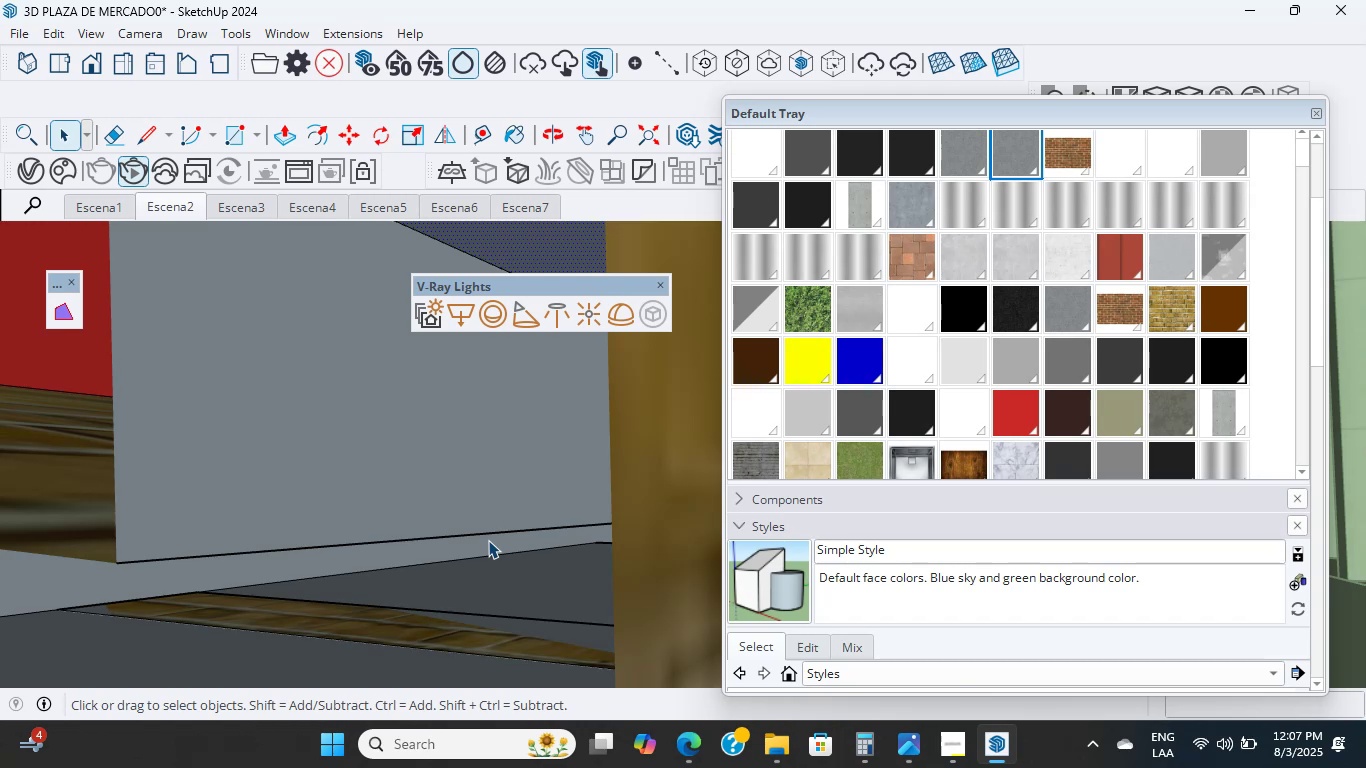 
wait(16.43)
 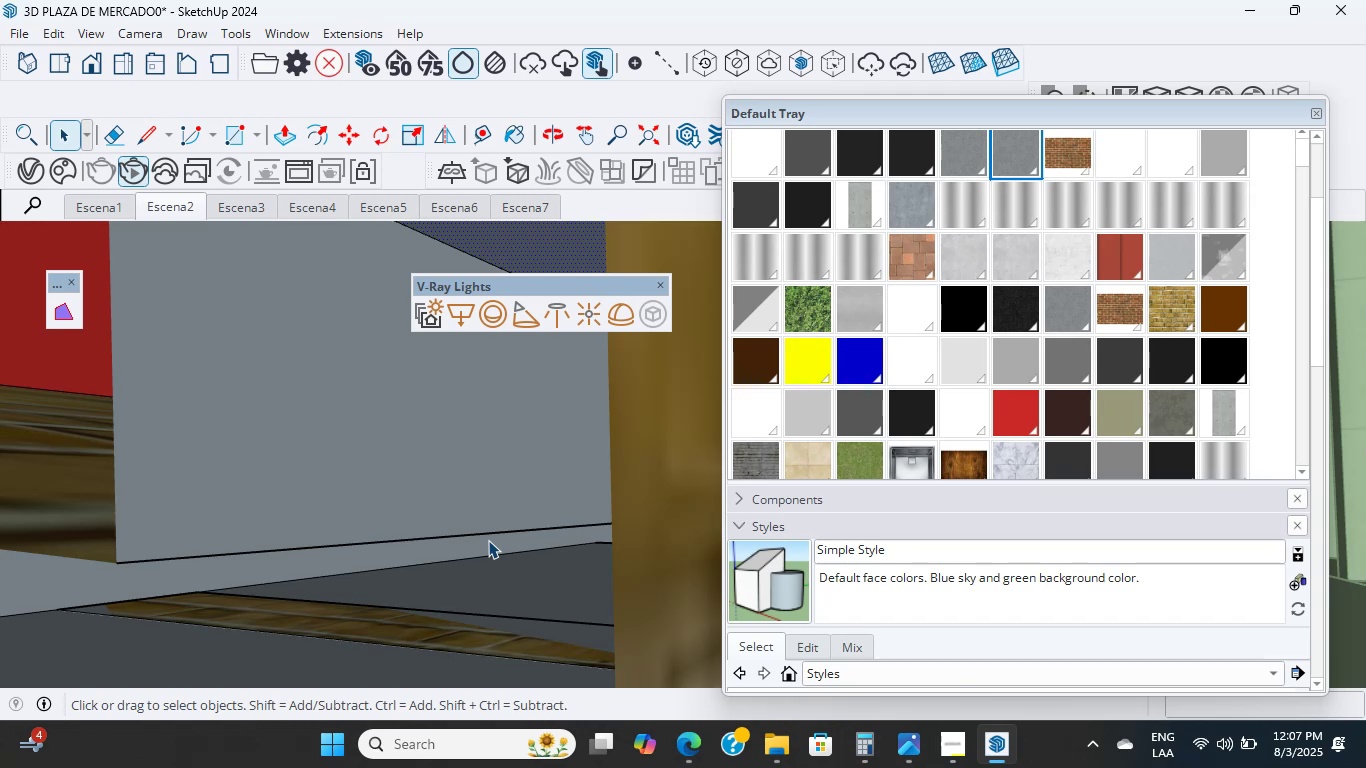 
scroll: coordinate [442, 507], scroll_direction: down, amount: 17.0
 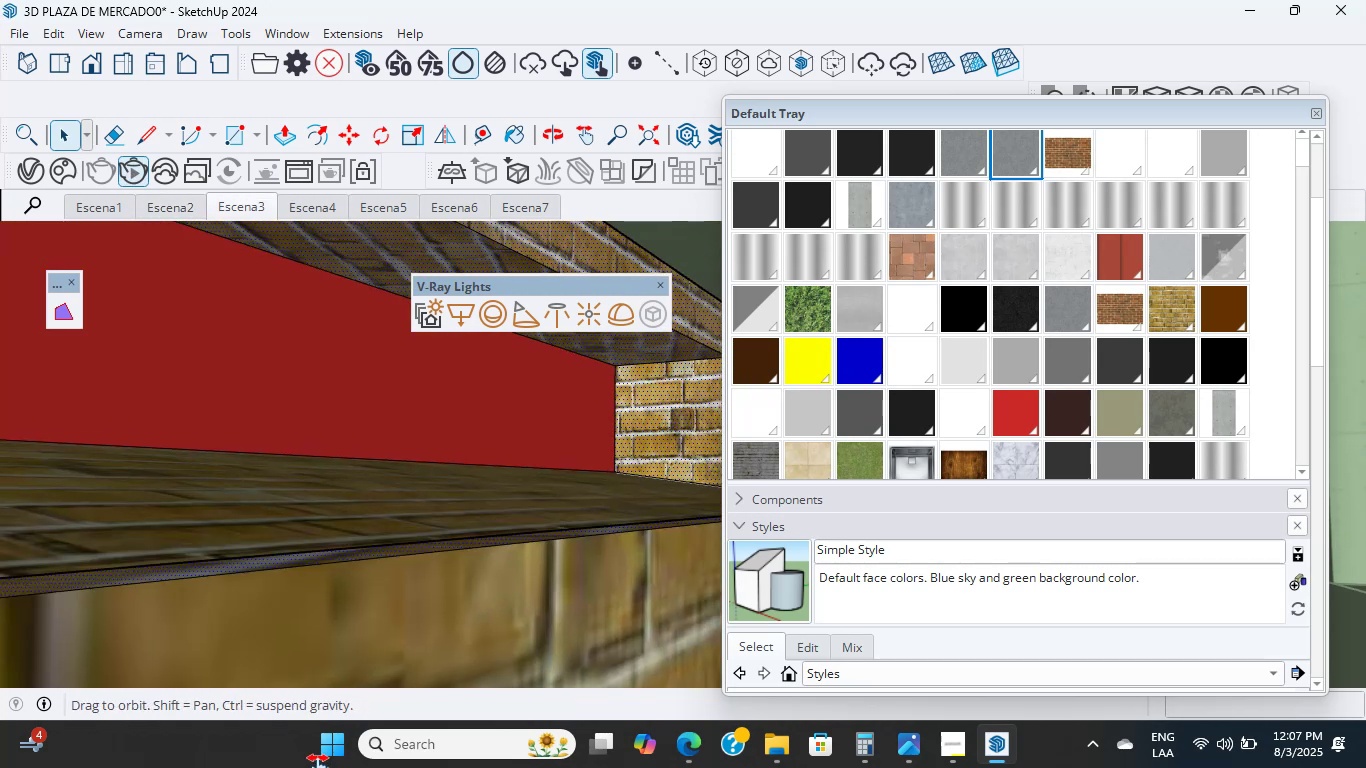 
hold_key(key=ShiftLeft, duration=0.5)
 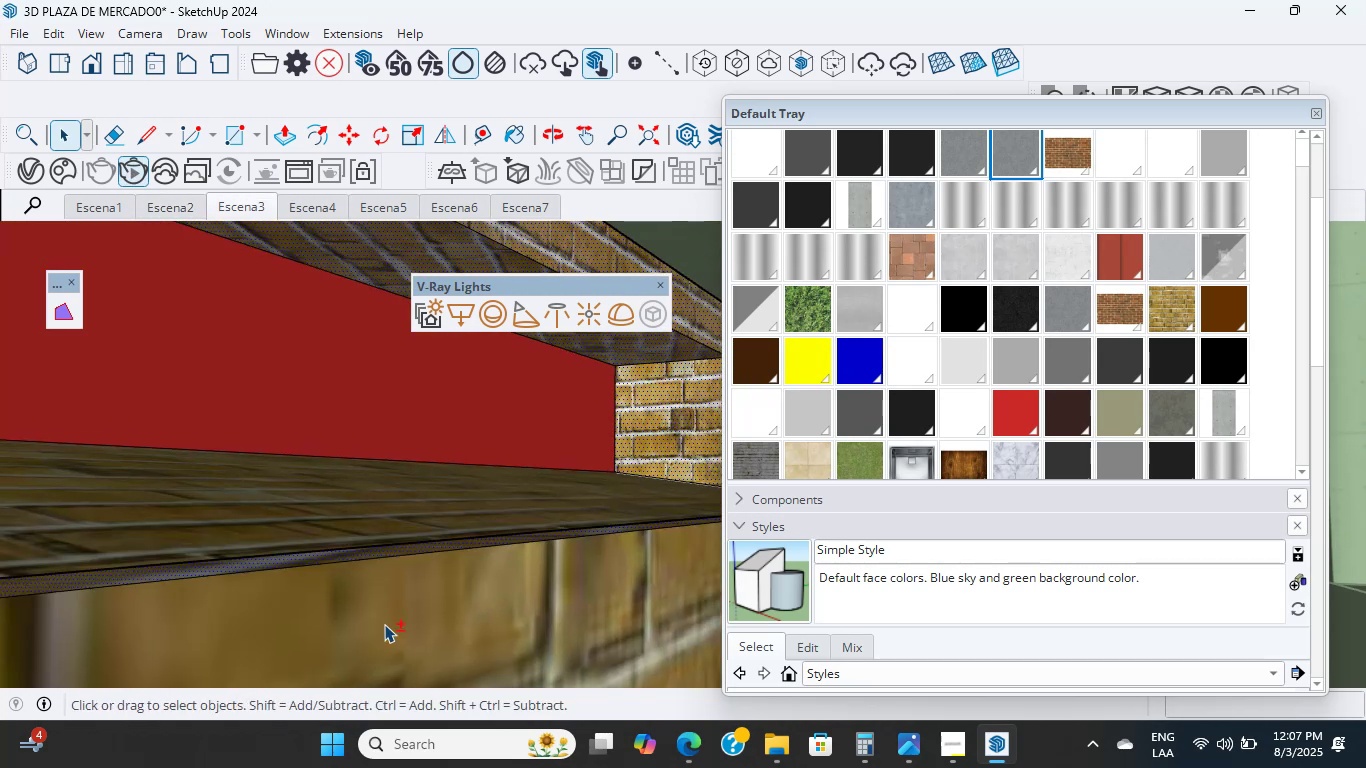 
scroll: coordinate [429, 503], scroll_direction: up, amount: 8.0
 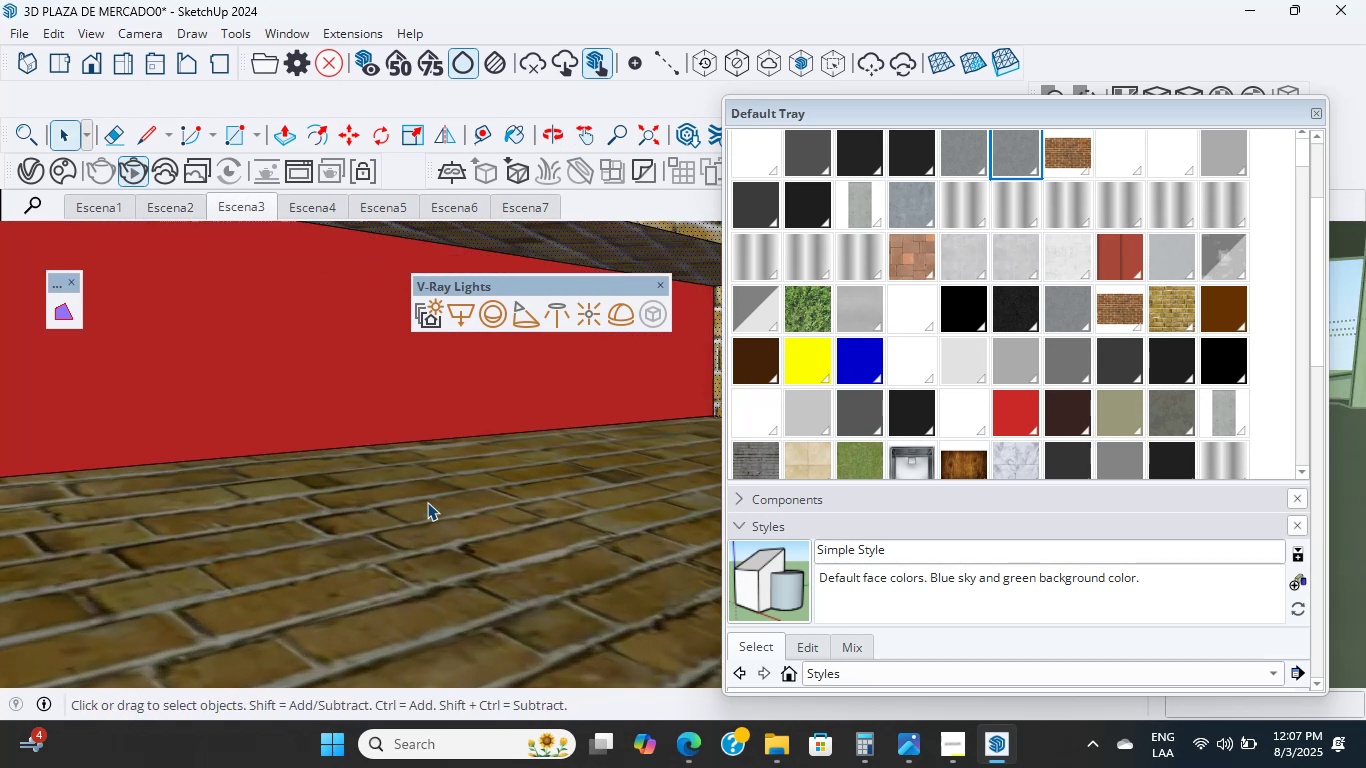 
hold_key(key=ShiftLeft, duration=0.93)
 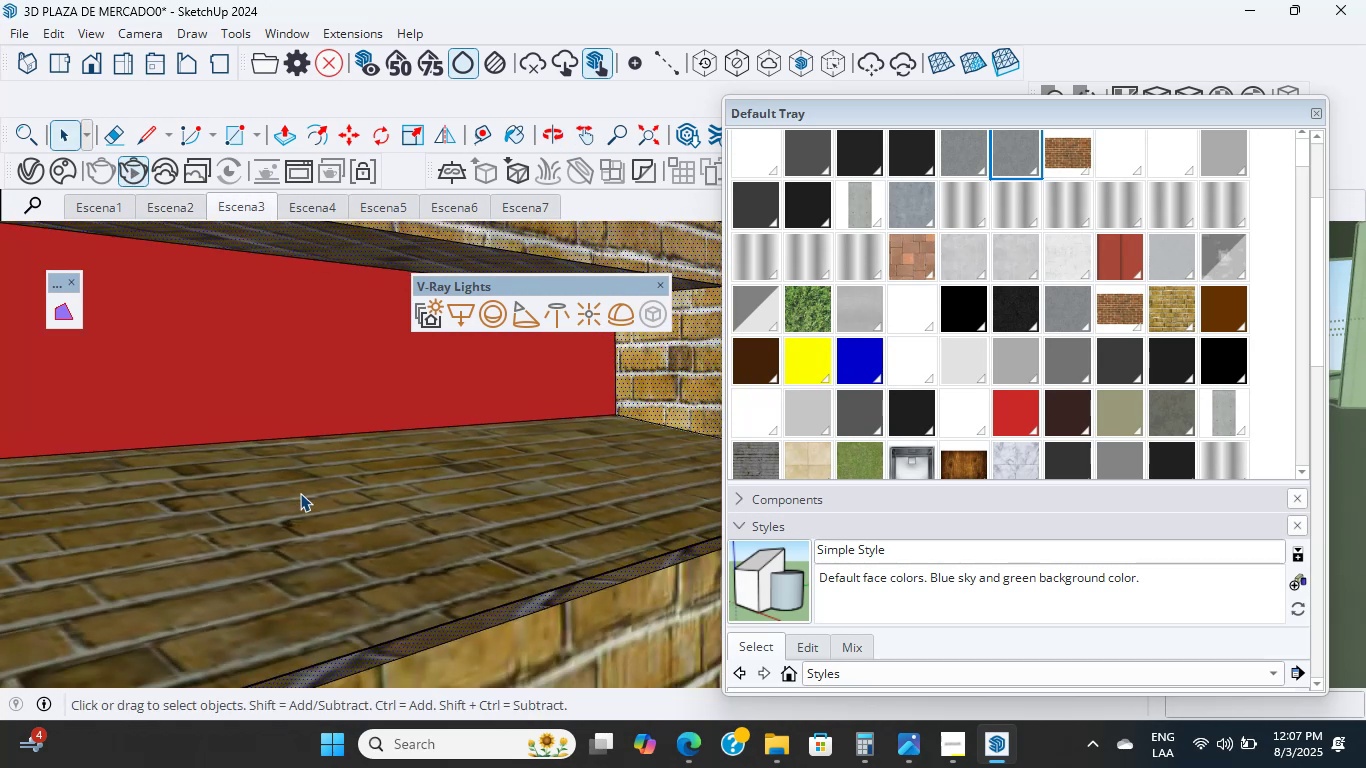 
hold_key(key=ShiftLeft, duration=0.68)
scroll: coordinate [318, 479], scroll_direction: down, amount: 13.0
 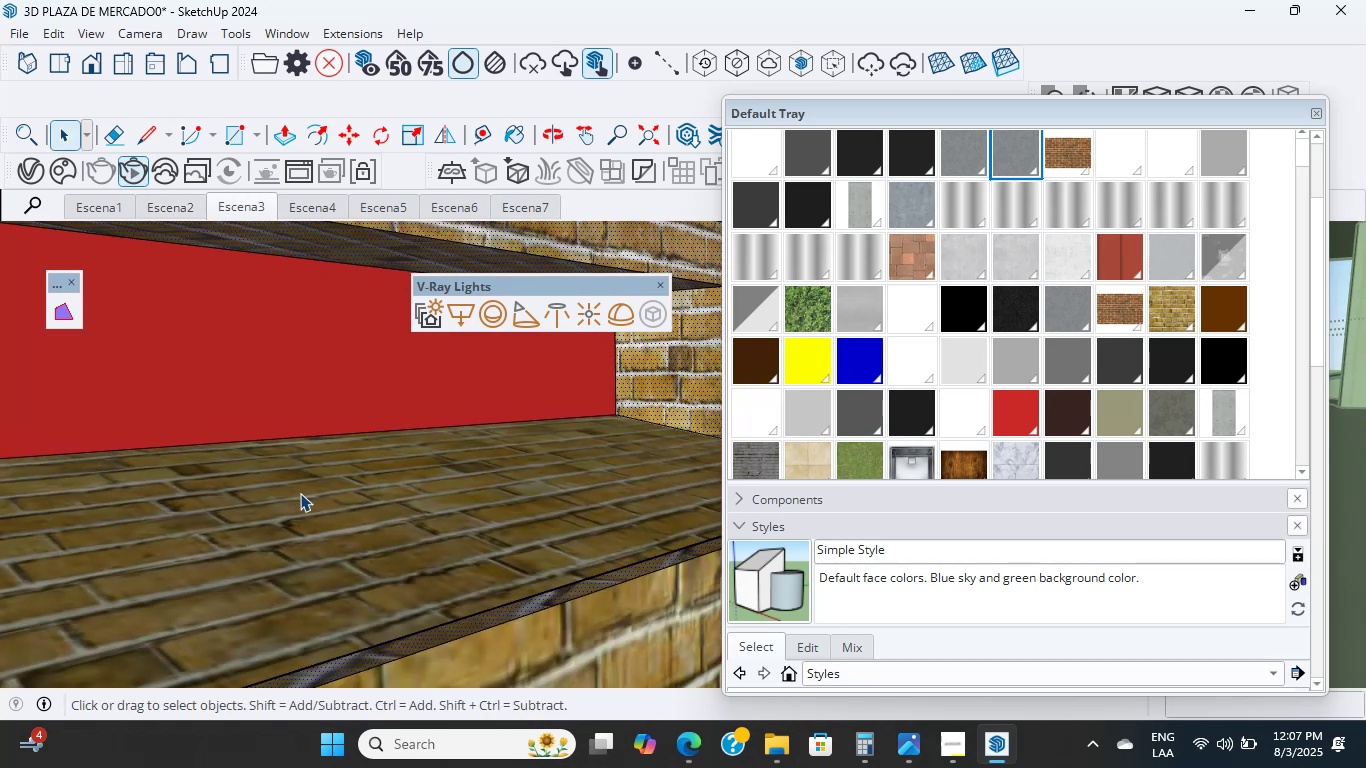 
scroll: coordinate [474, 502], scroll_direction: up, amount: 17.0
 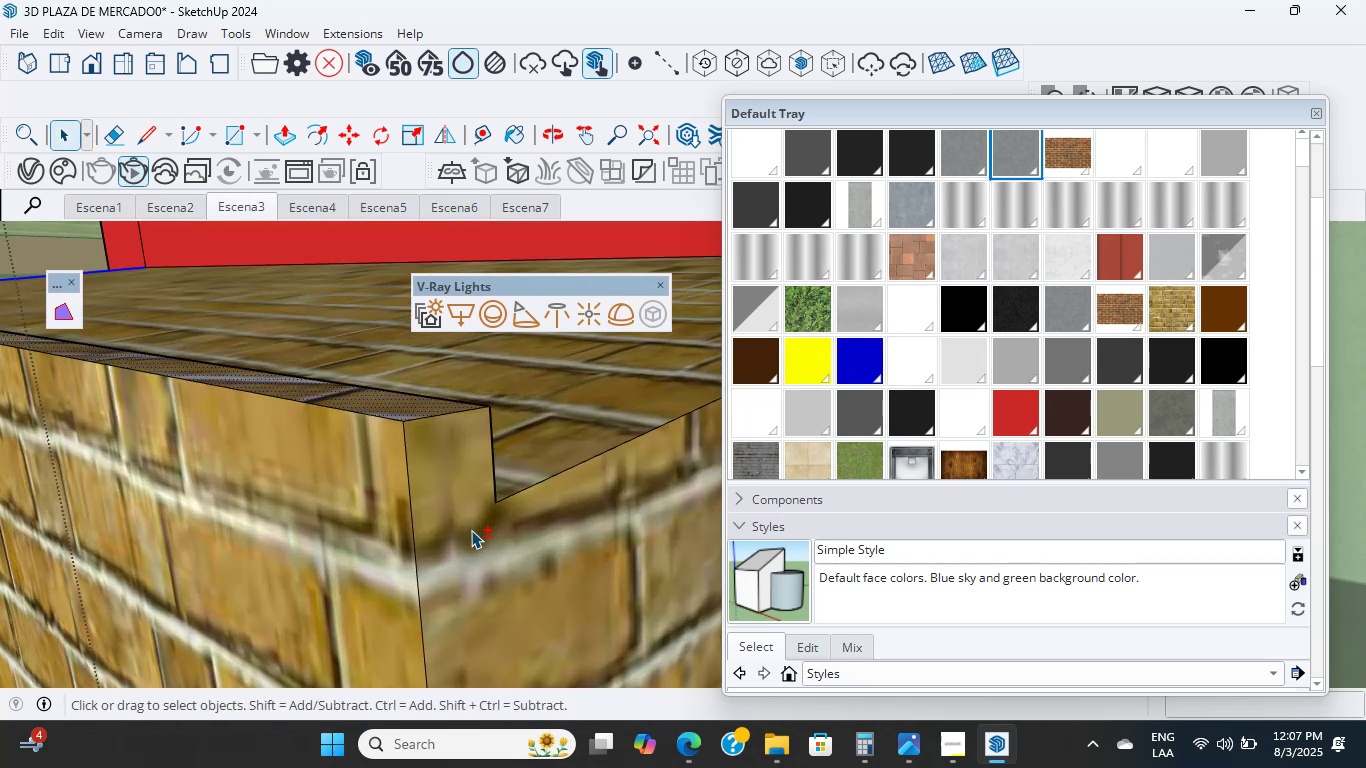 
key(Shift+ShiftLeft)
 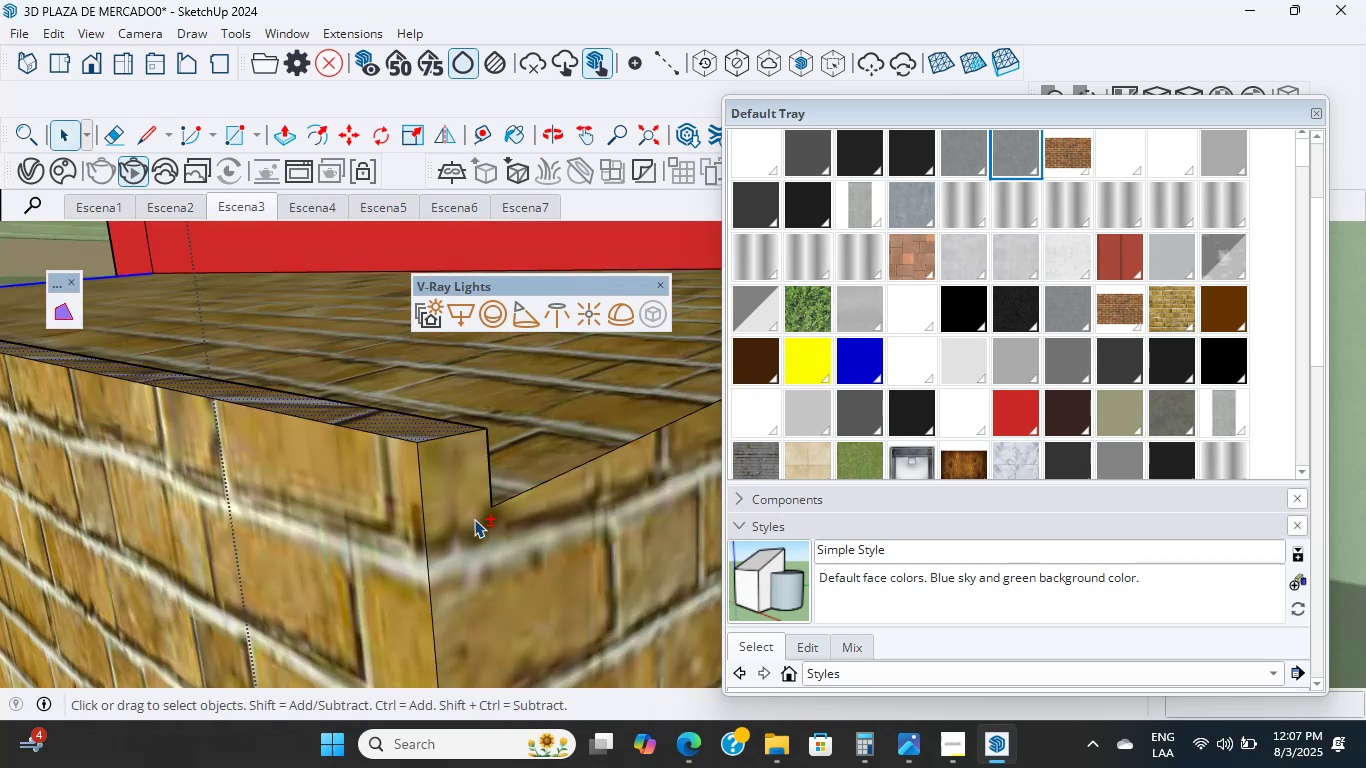 
hold_key(key=ShiftLeft, duration=5.12)
scroll: coordinate [472, 530], scroll_direction: up, amount: 4.0
 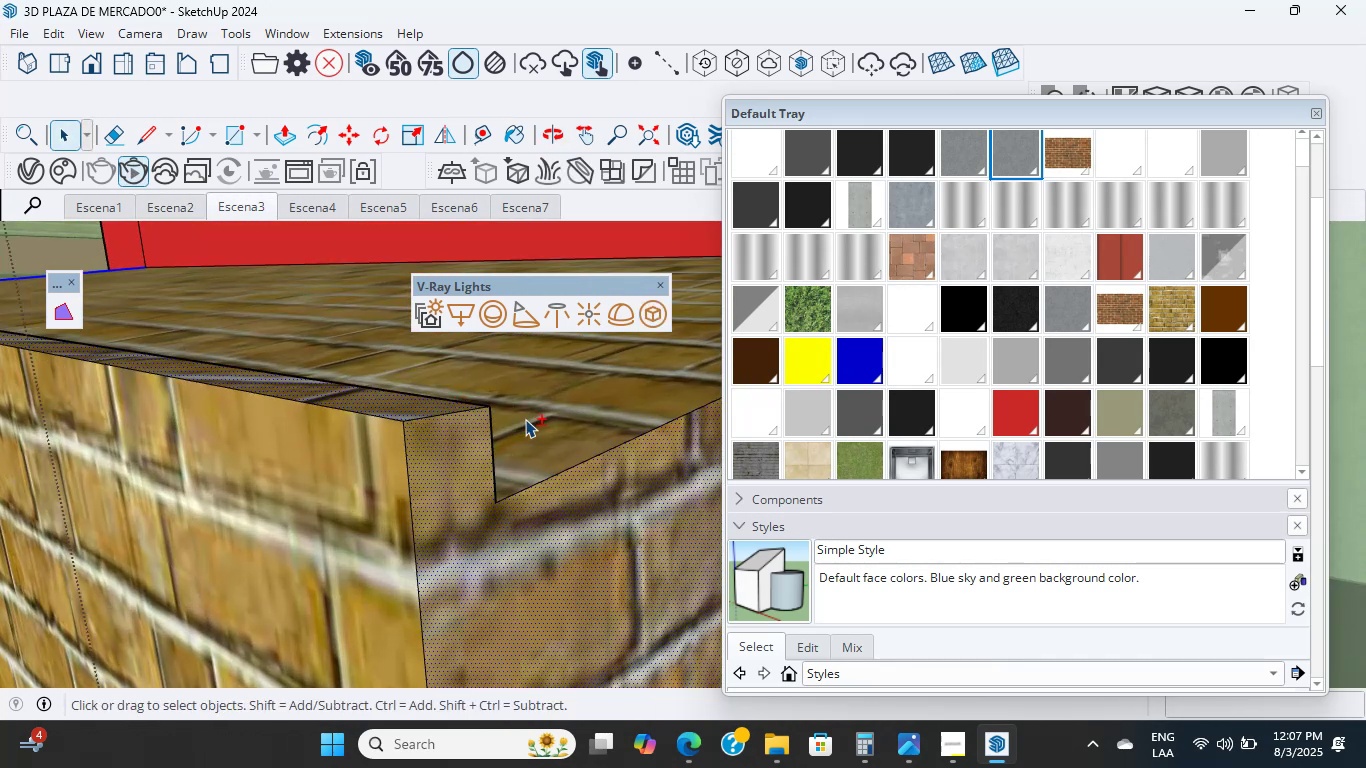 
scroll: coordinate [384, 462], scroll_direction: down, amount: 61.0
 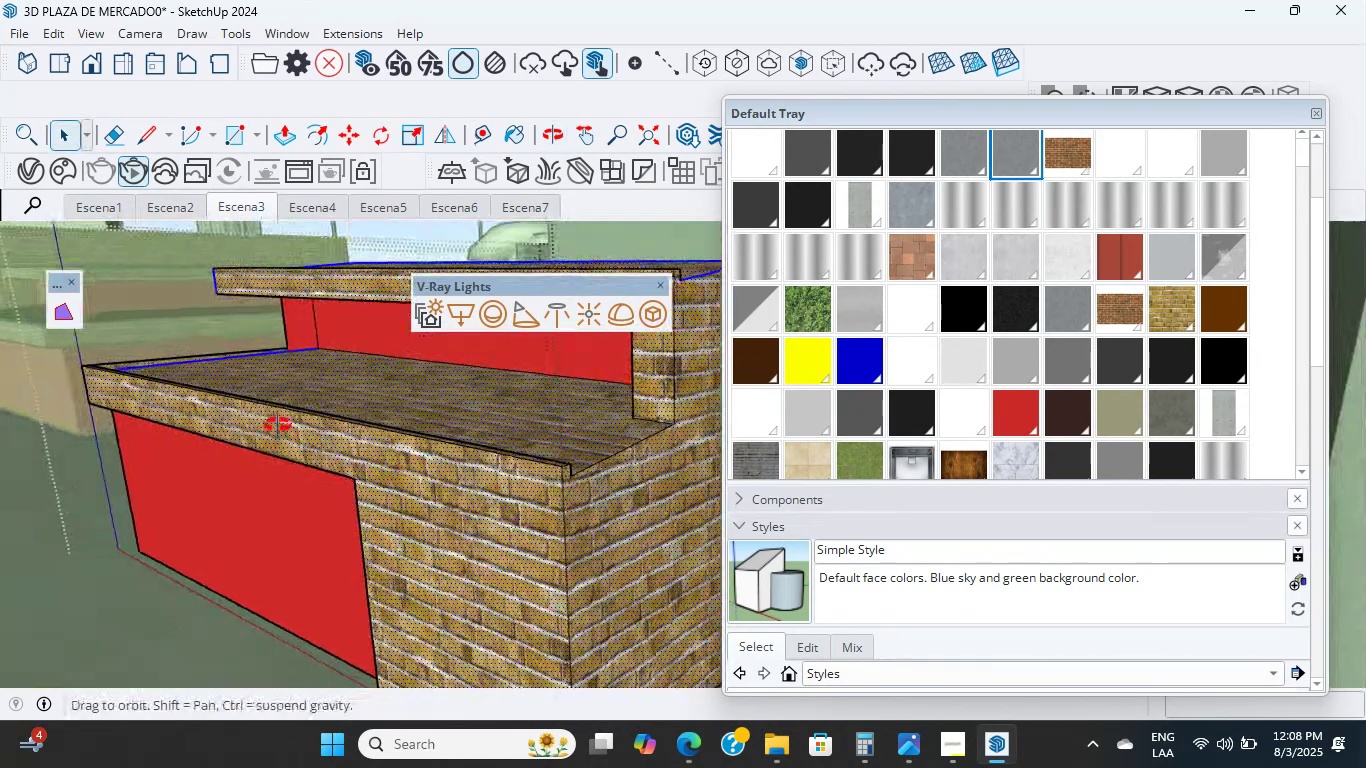 
scroll: coordinate [511, 518], scroll_direction: up, amount: 42.0
 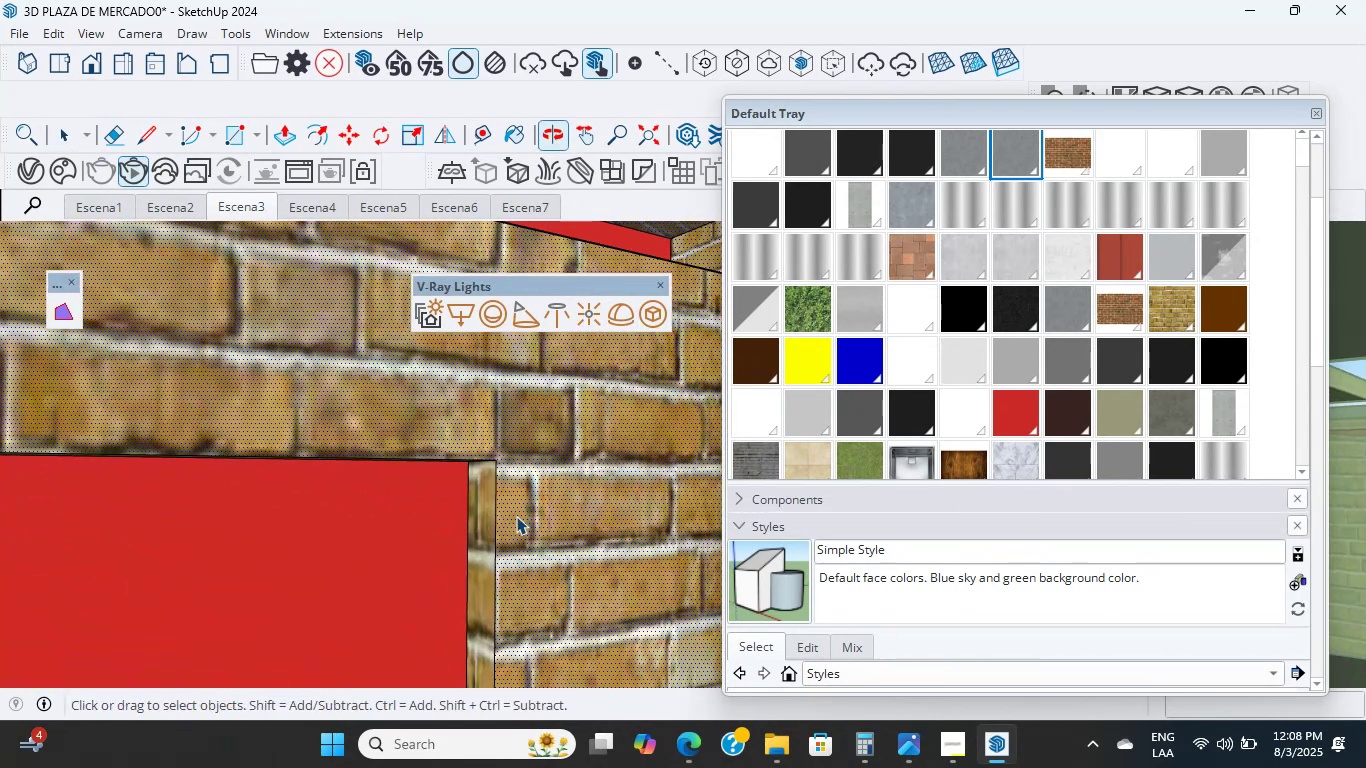 
hold_key(key=ShiftLeft, duration=0.61)
 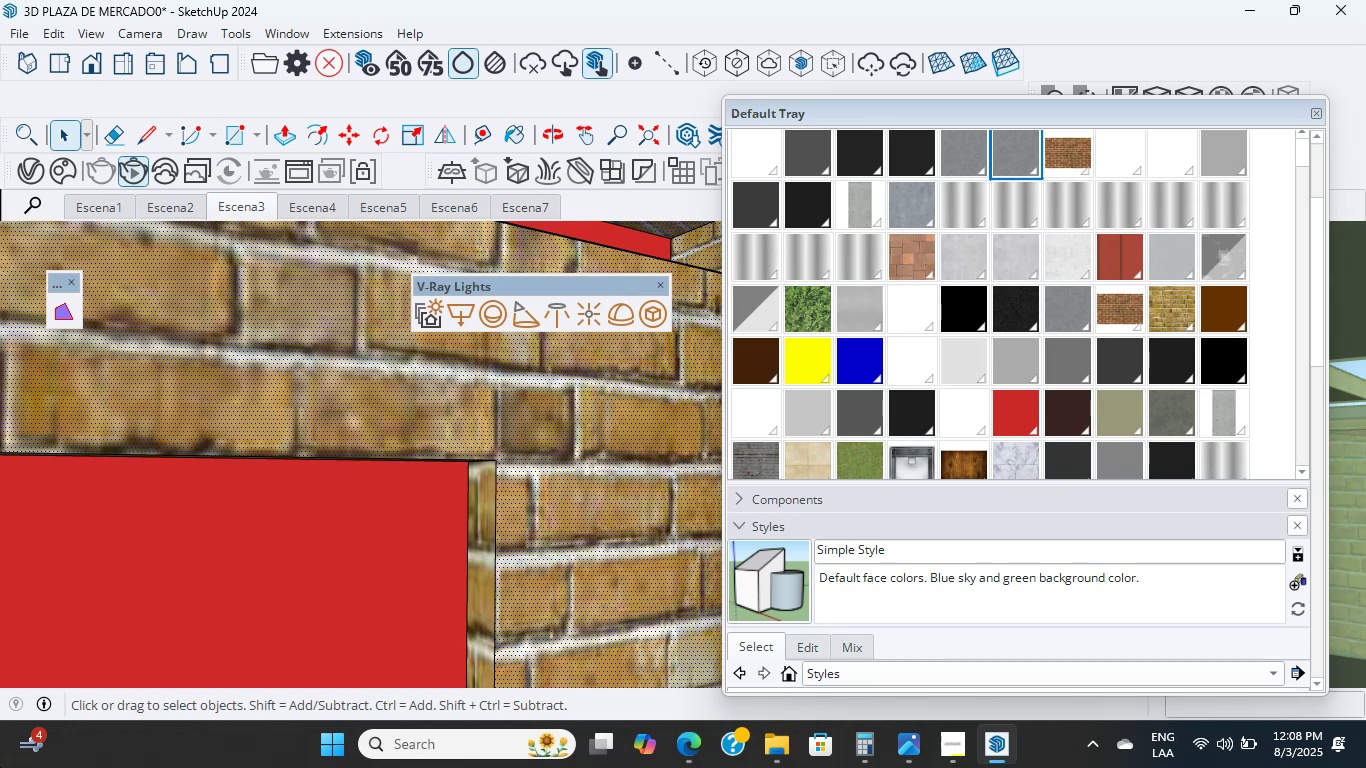 
wait(22.83)
 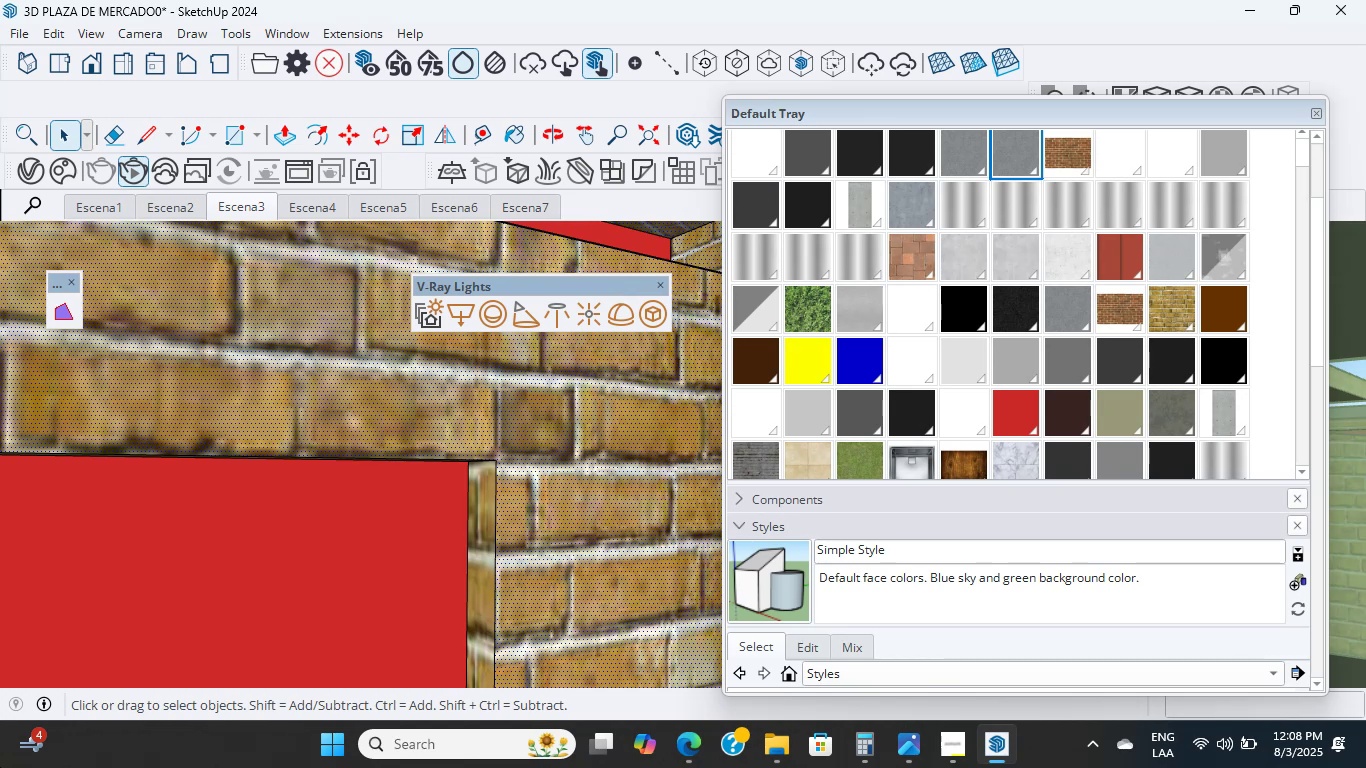 
scroll: coordinate [463, 427], scroll_direction: up, amount: 23.0
 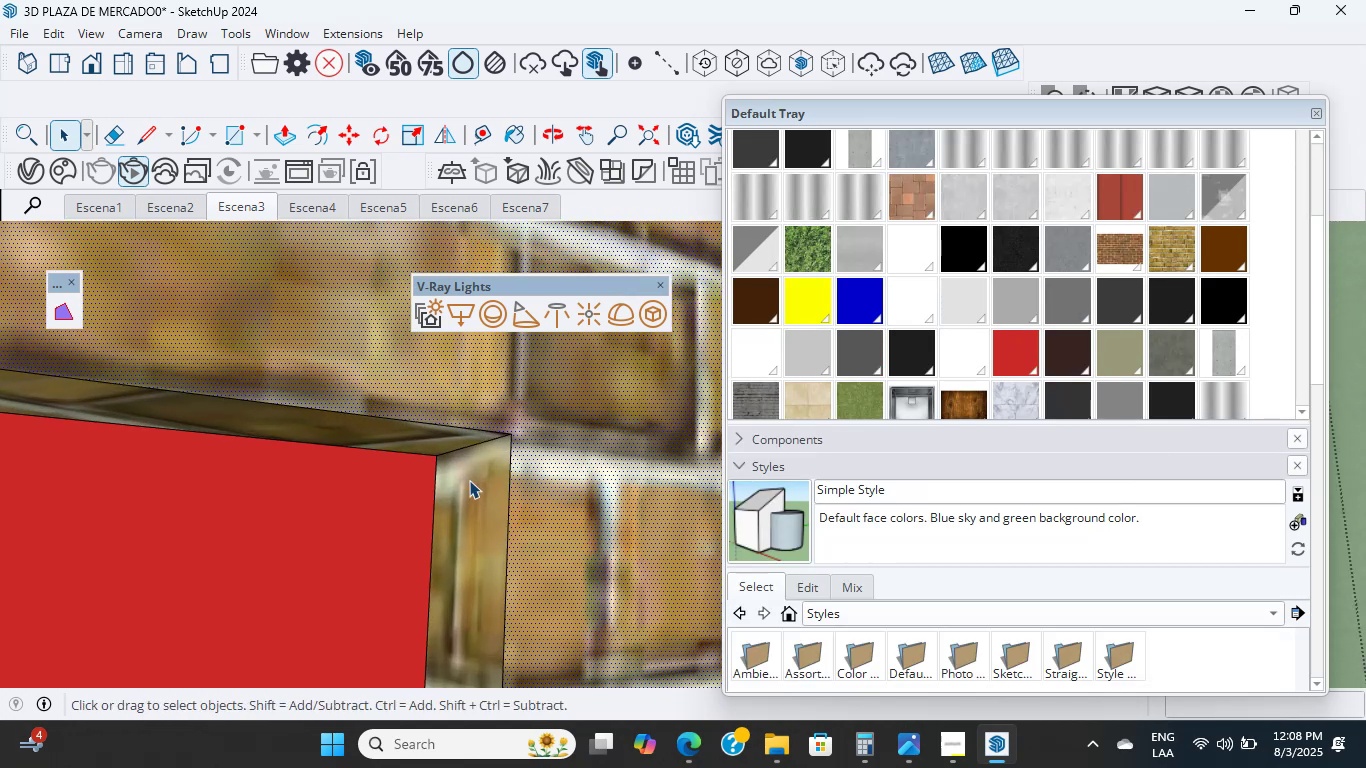 
double_click([470, 481])
 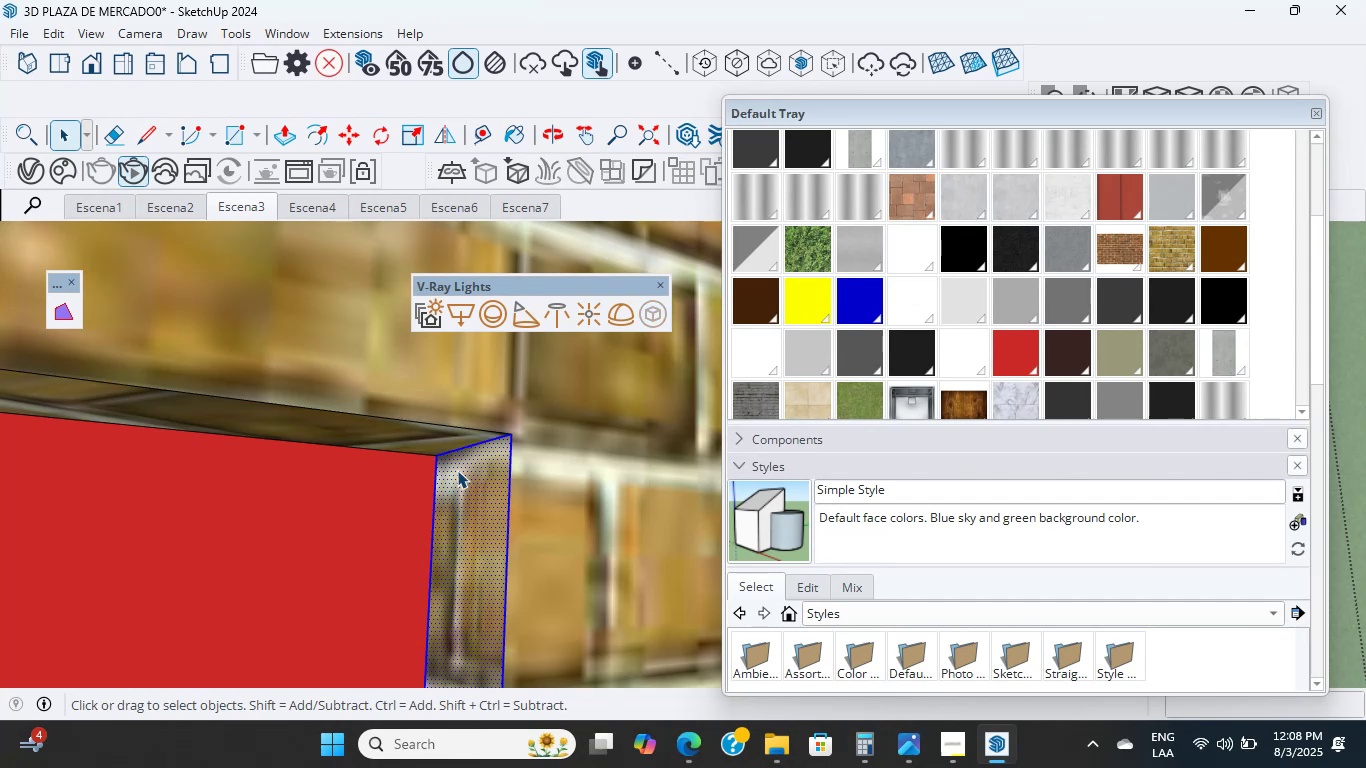 
scroll: coordinate [433, 428], scroll_direction: up, amount: 4.0
 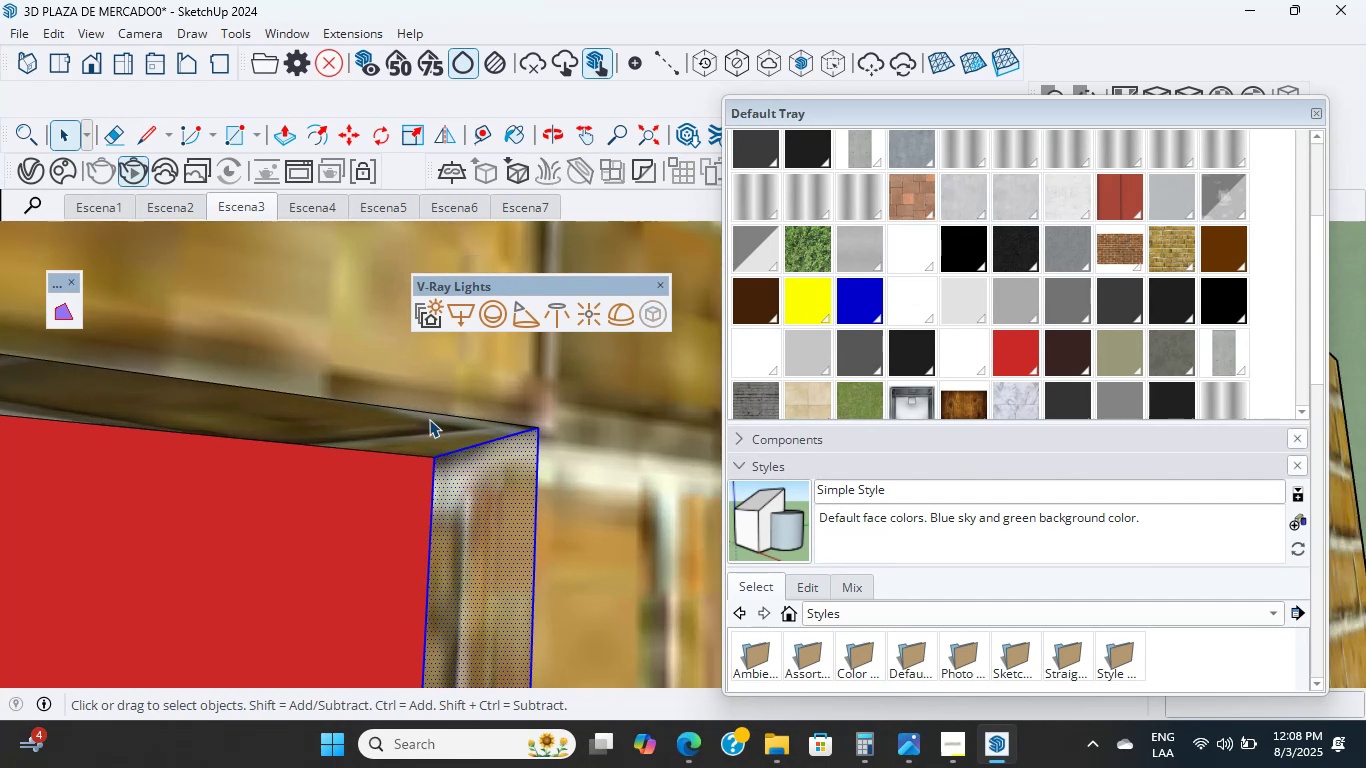 
left_click([429, 419])
 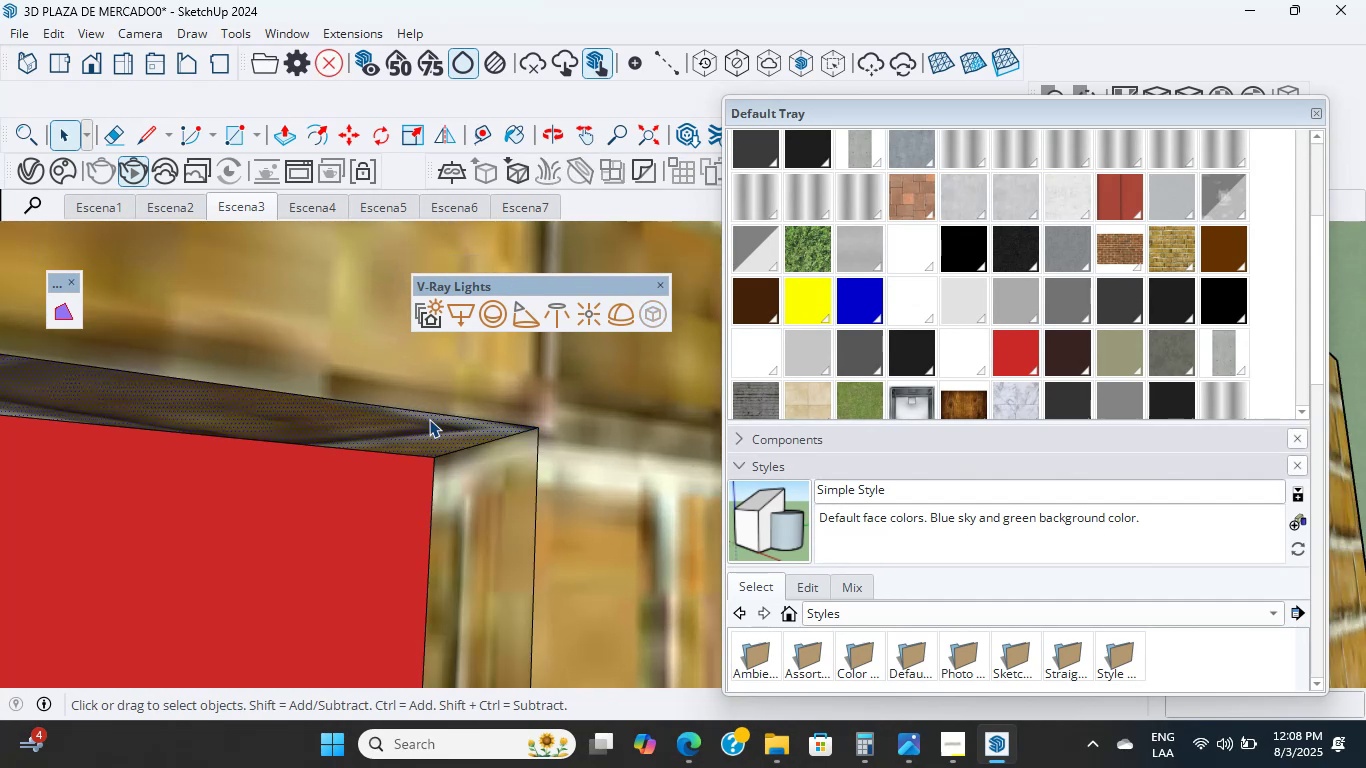 
double_click([429, 419])
 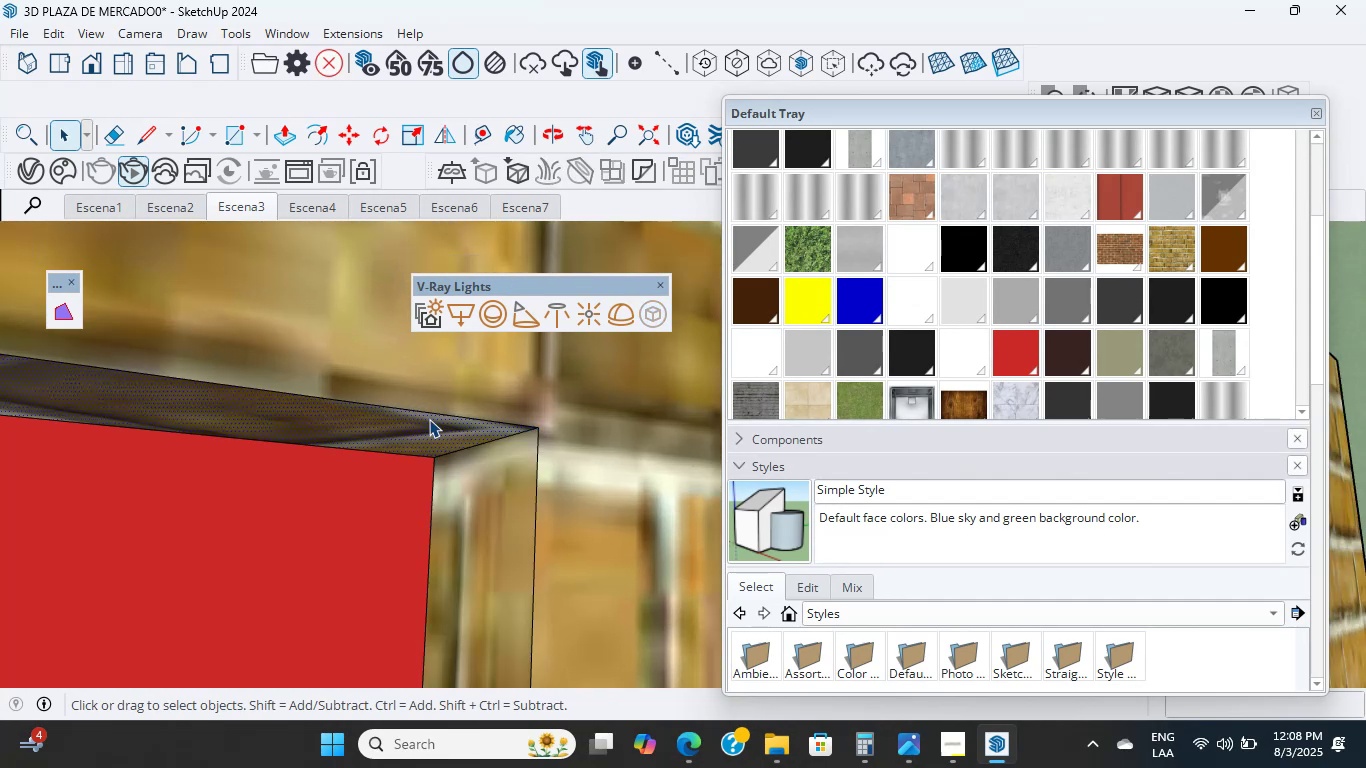 
scroll: coordinate [375, 350], scroll_direction: up, amount: 2.0
 